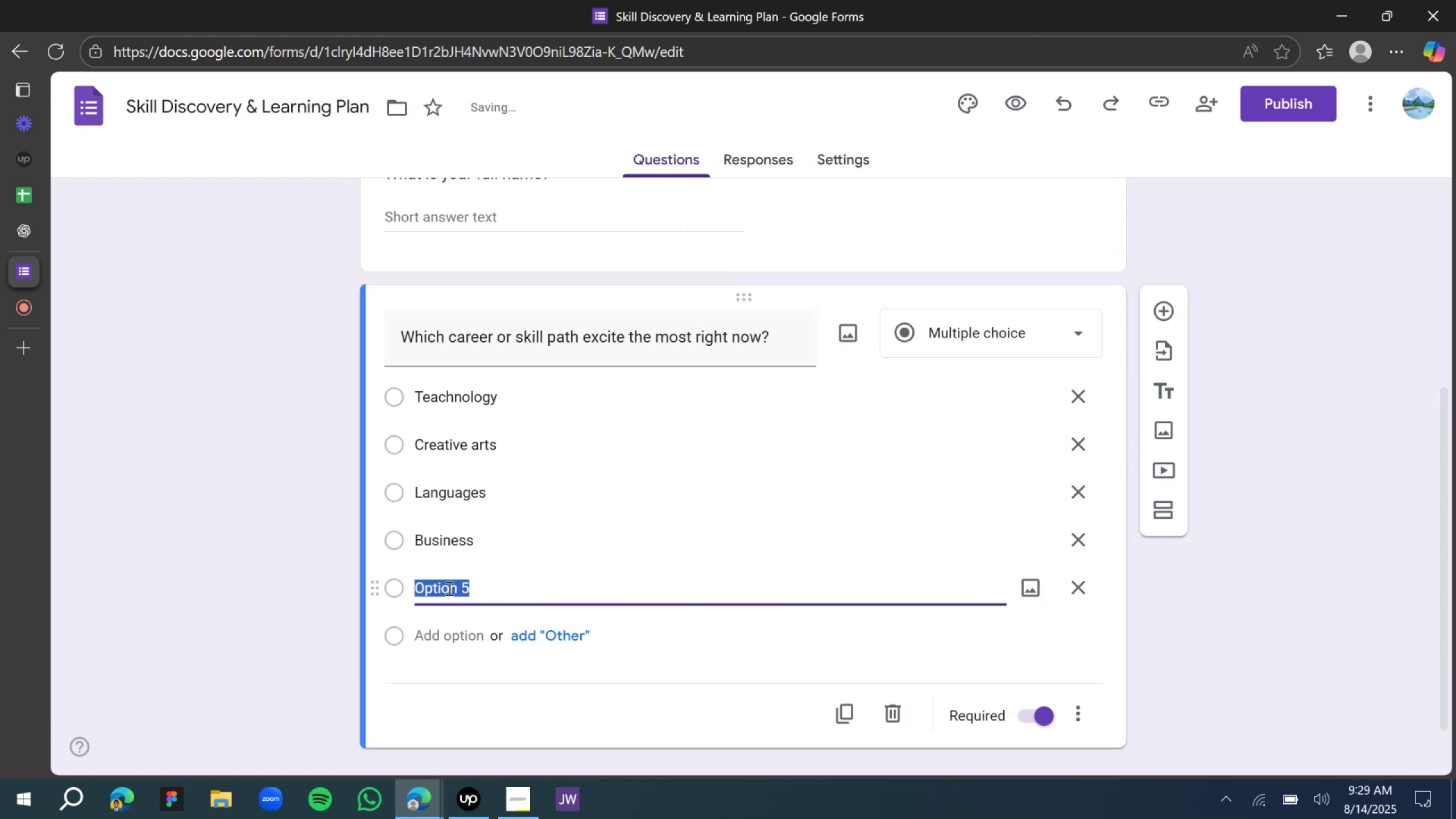 
key(Control+V)
 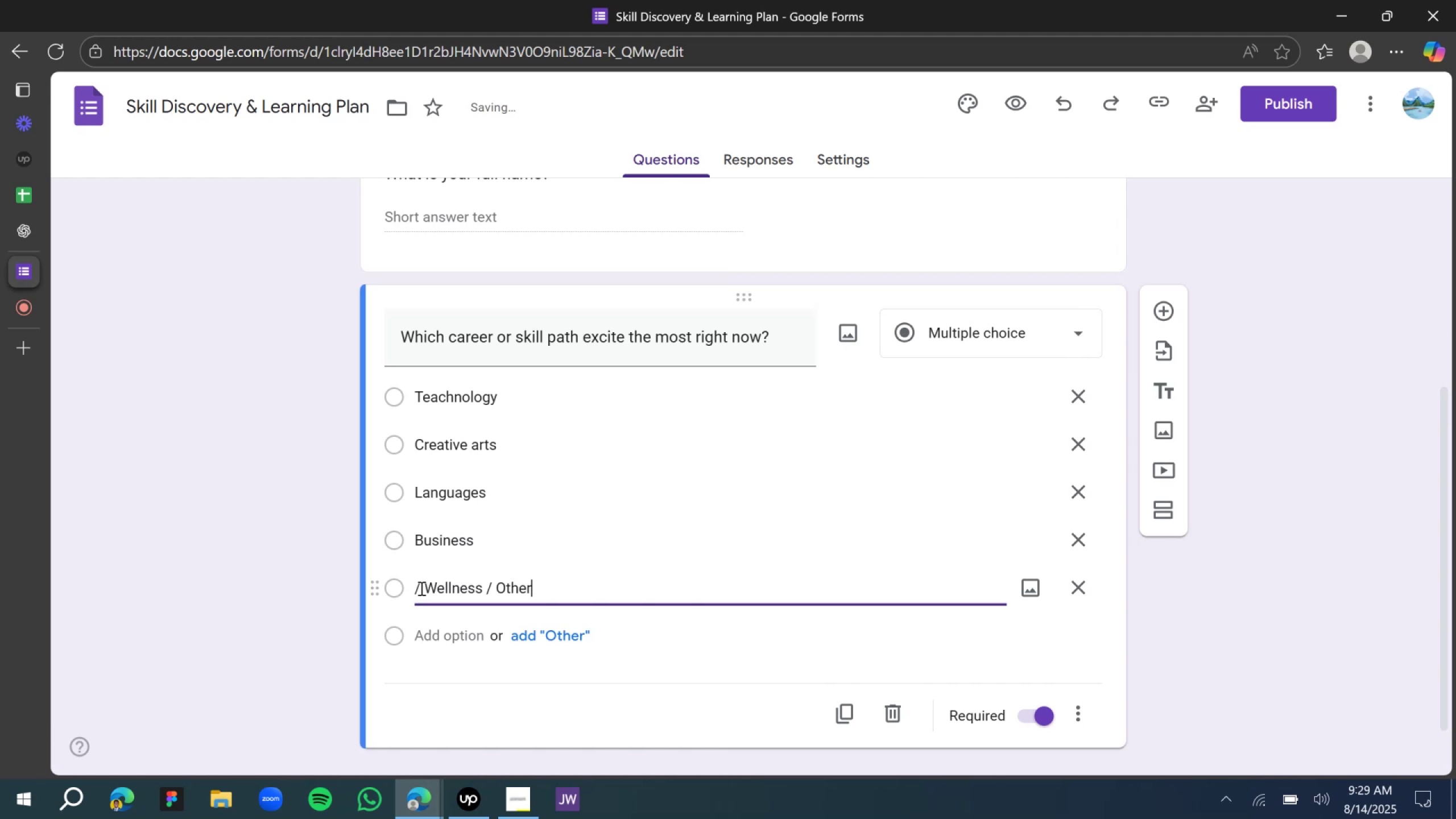 
left_click([423, 589])
 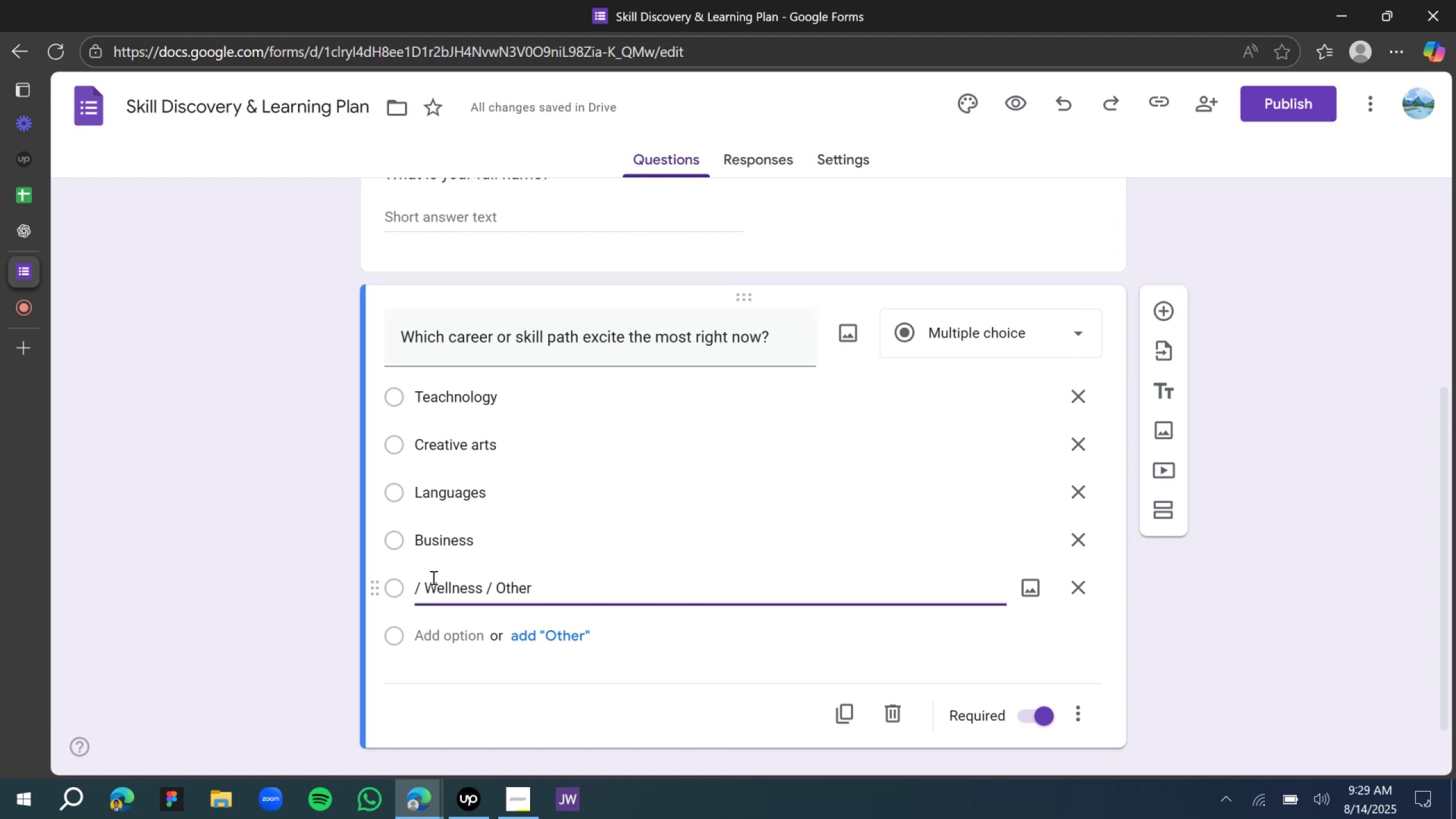 
key(Backspace)
 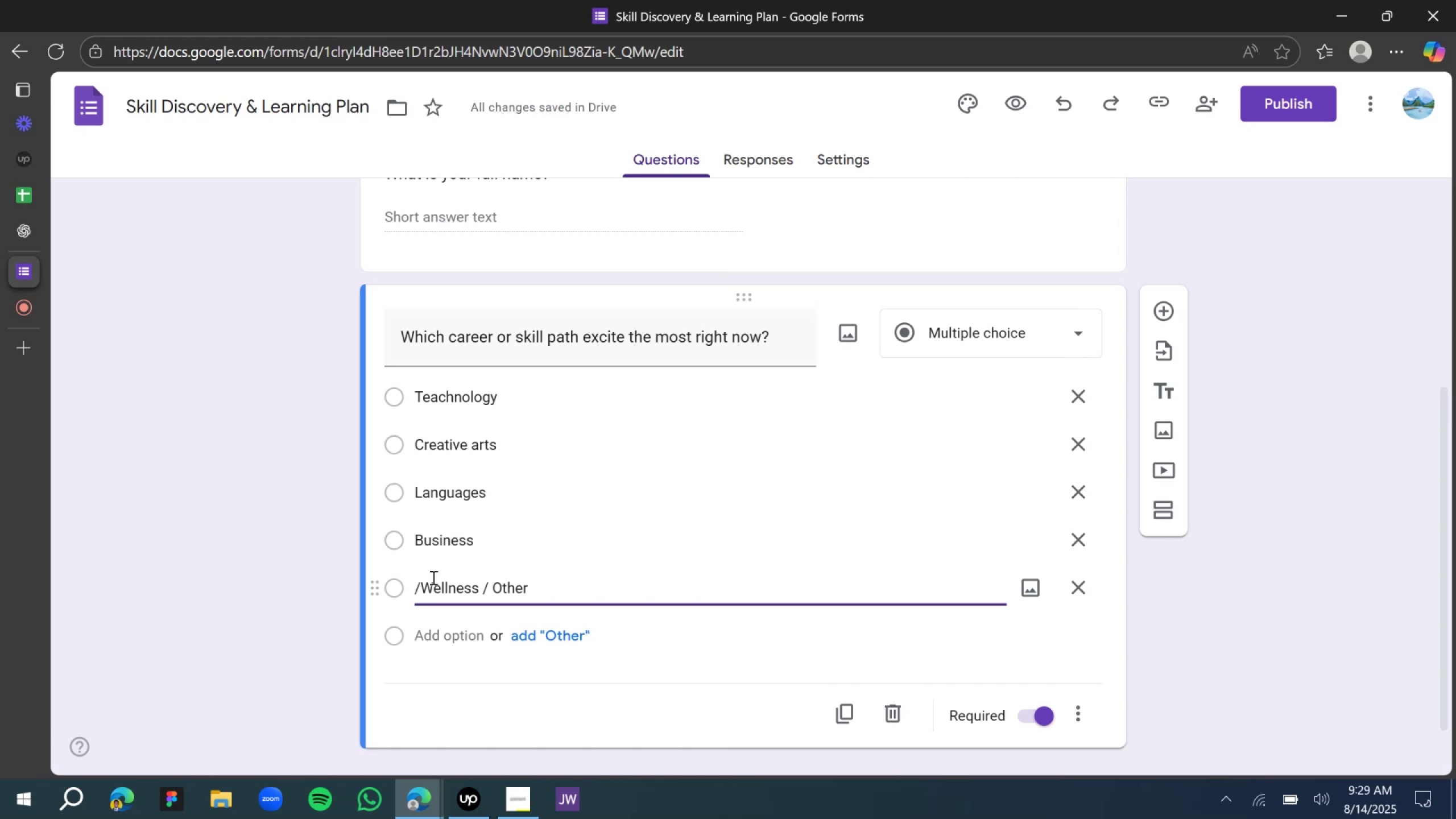 
key(Backspace)
 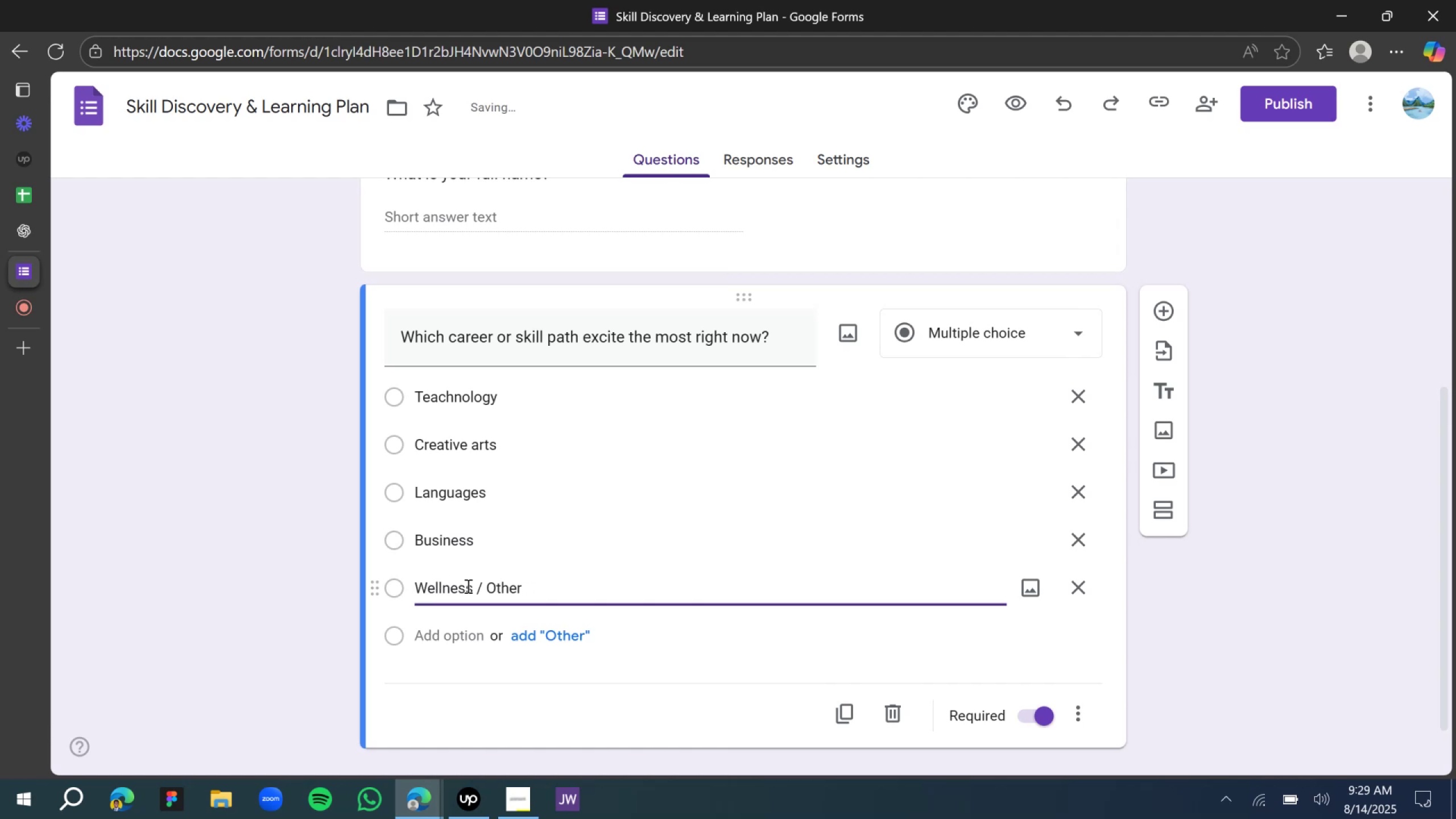 
left_click_drag(start_coordinate=[473, 590], to_coordinate=[600, 575])
 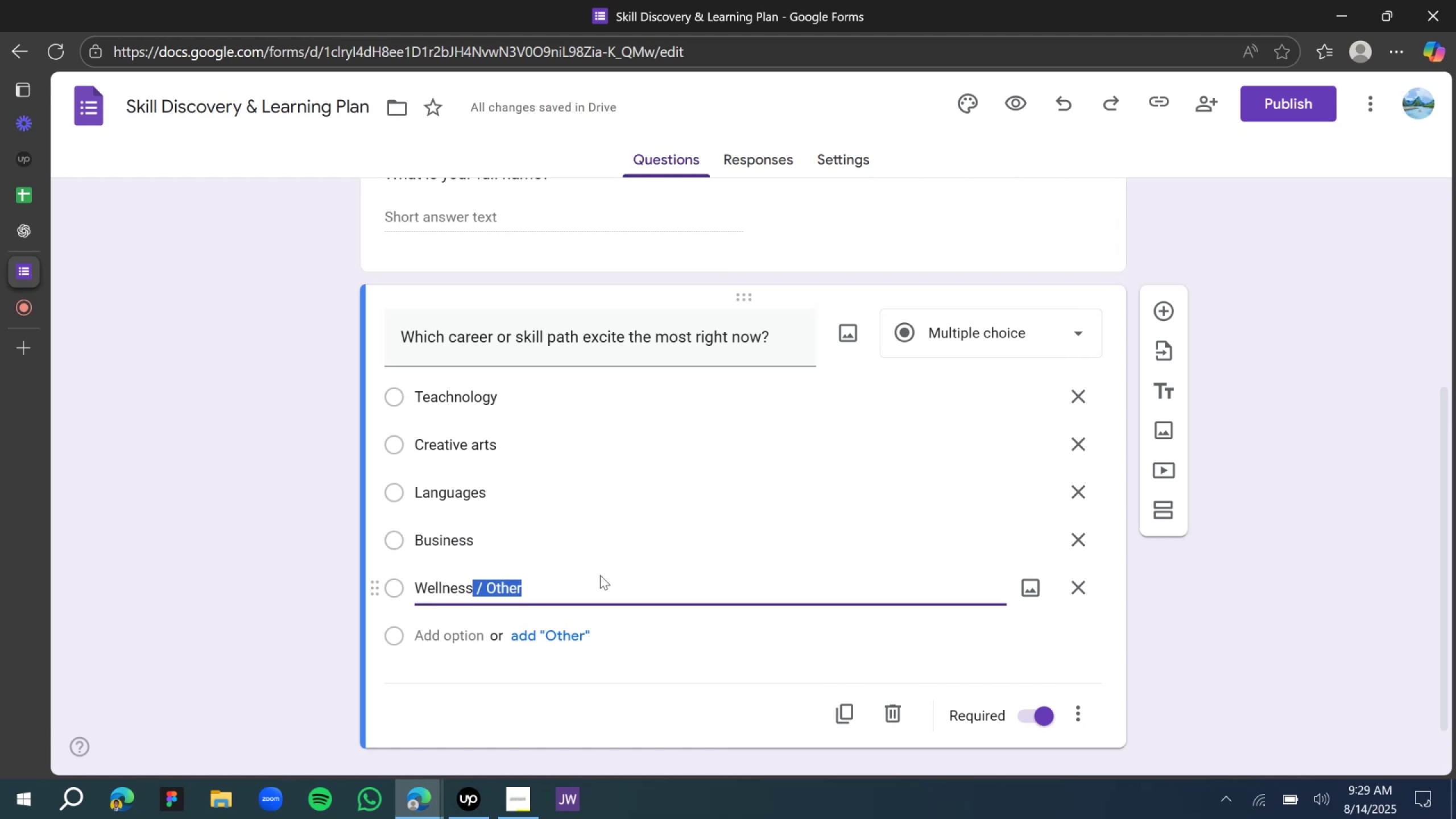 
key(Control+X)
 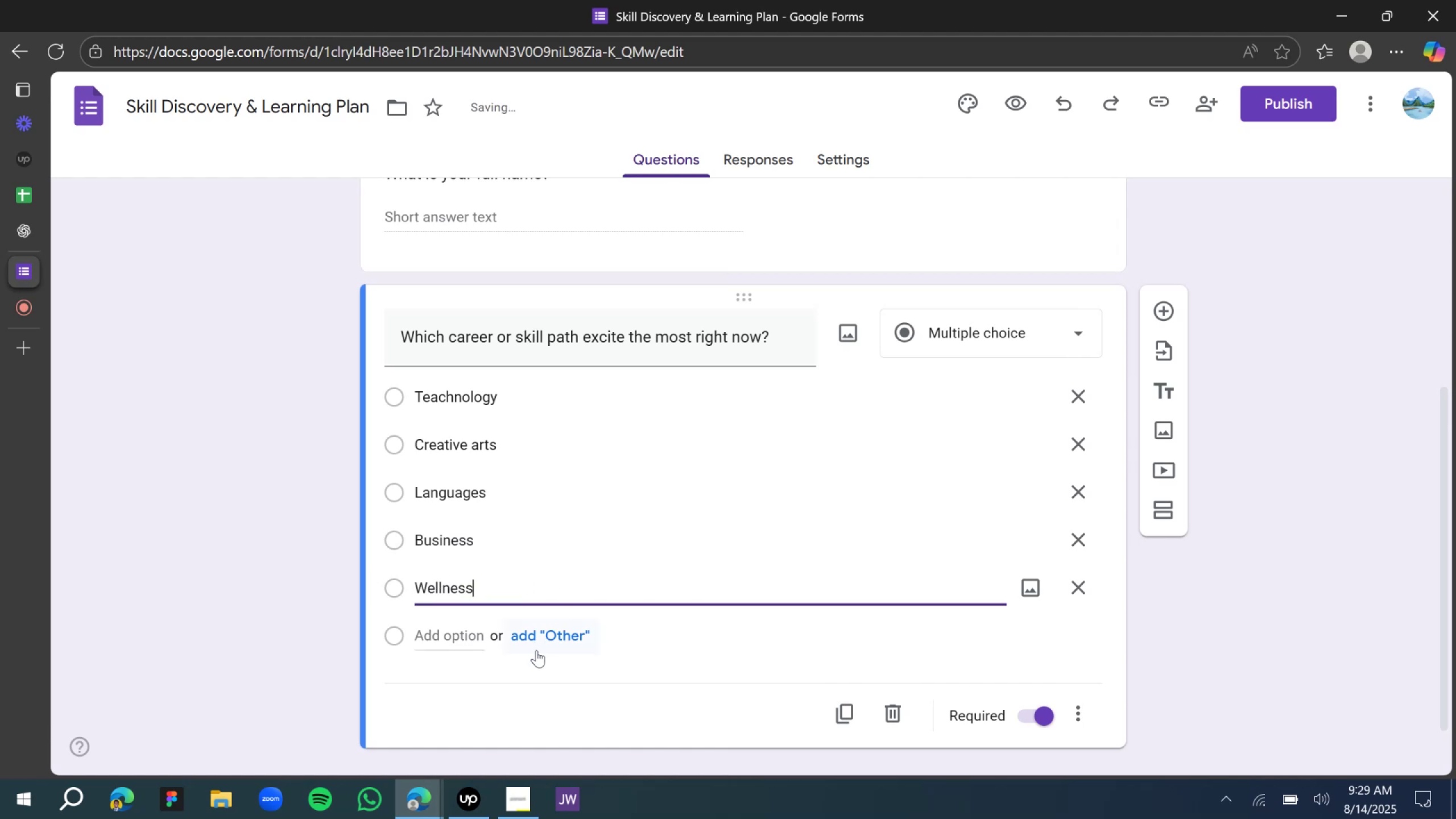 
left_click([559, 629])
 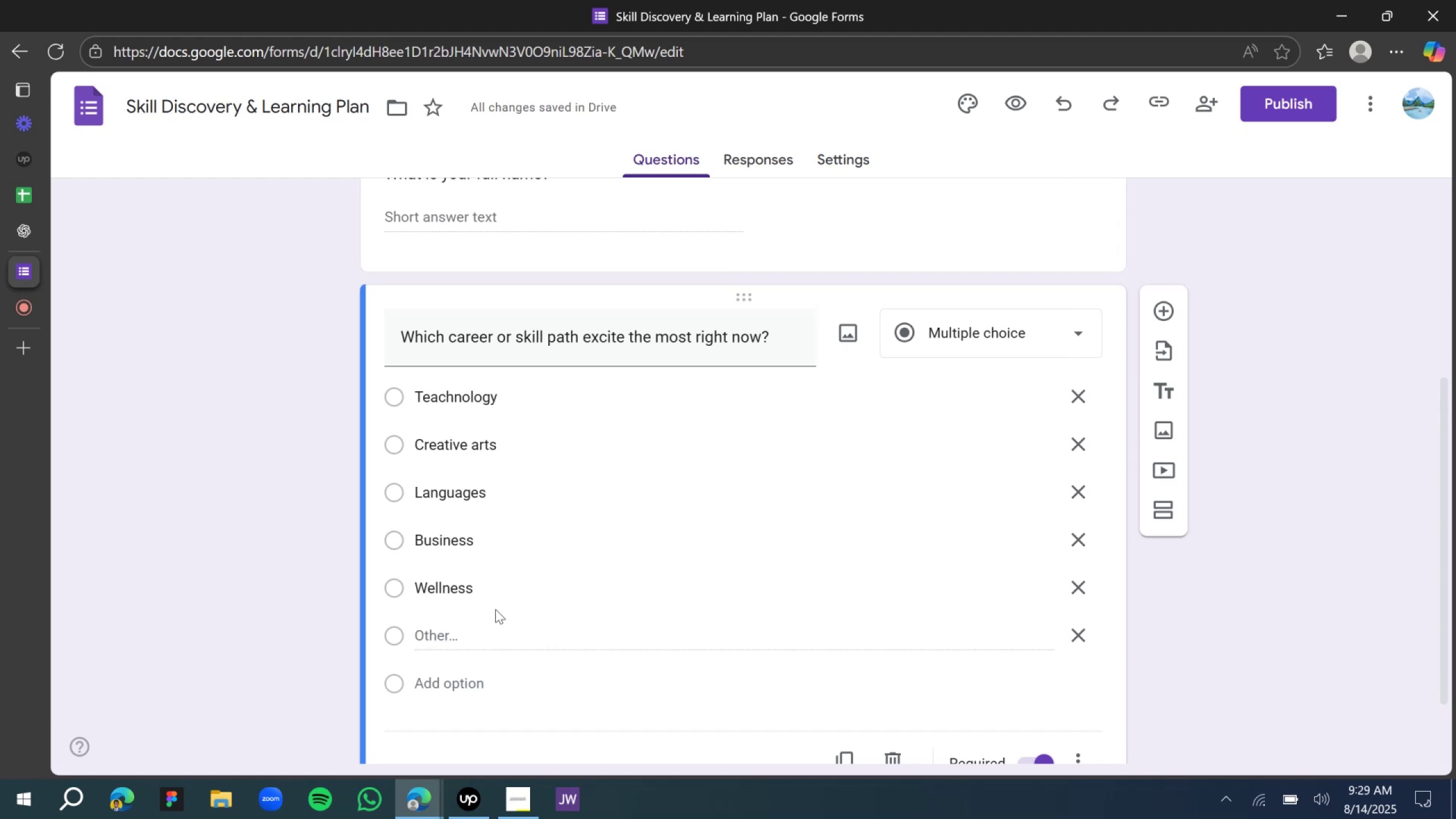 
scroll: coordinate [253, 395], scroll_direction: down, amount: 5.0
 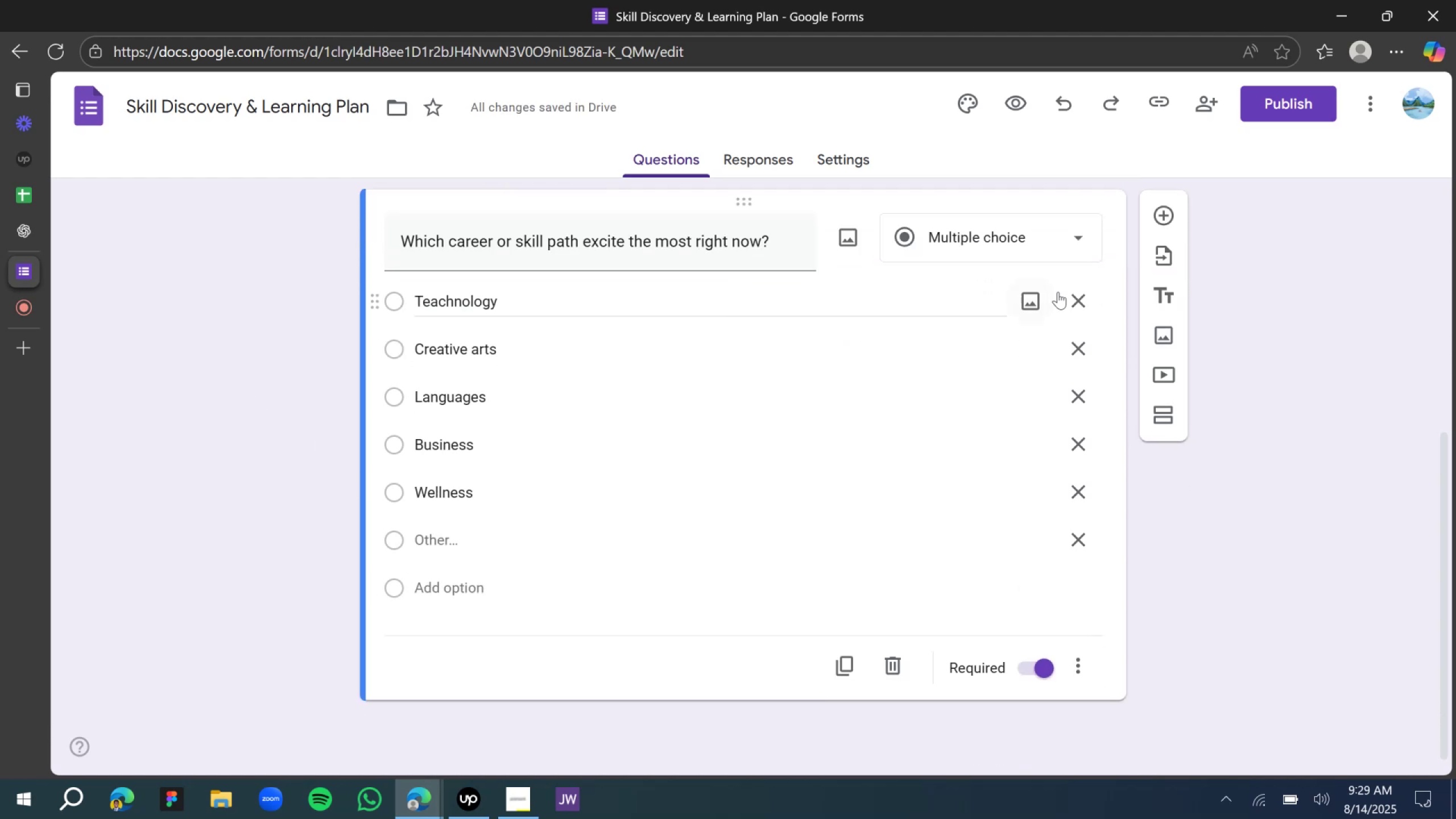 
scroll: coordinate [655, 248], scroll_direction: none, amount: 0.0
 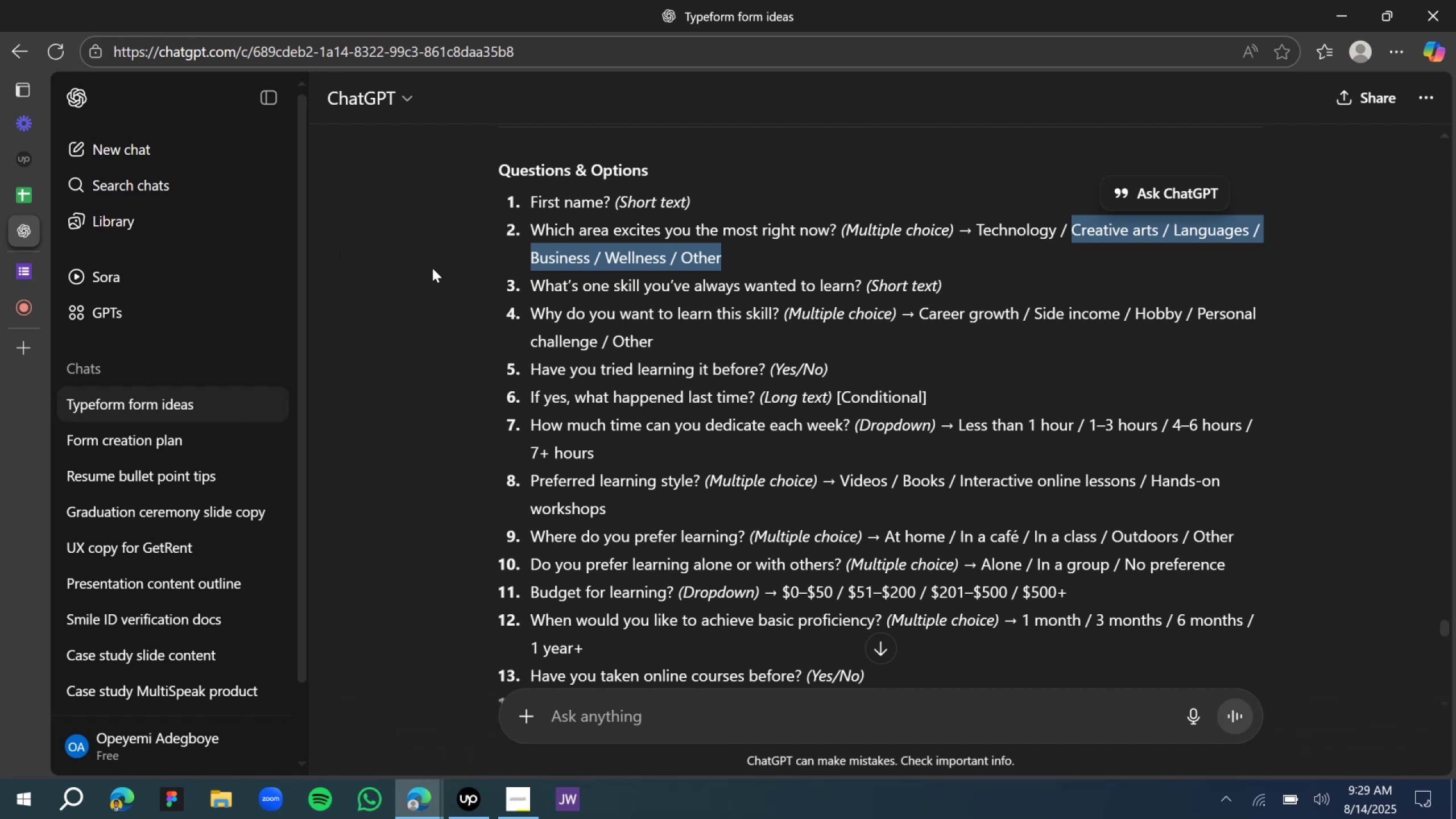 
left_click([621, 295])
 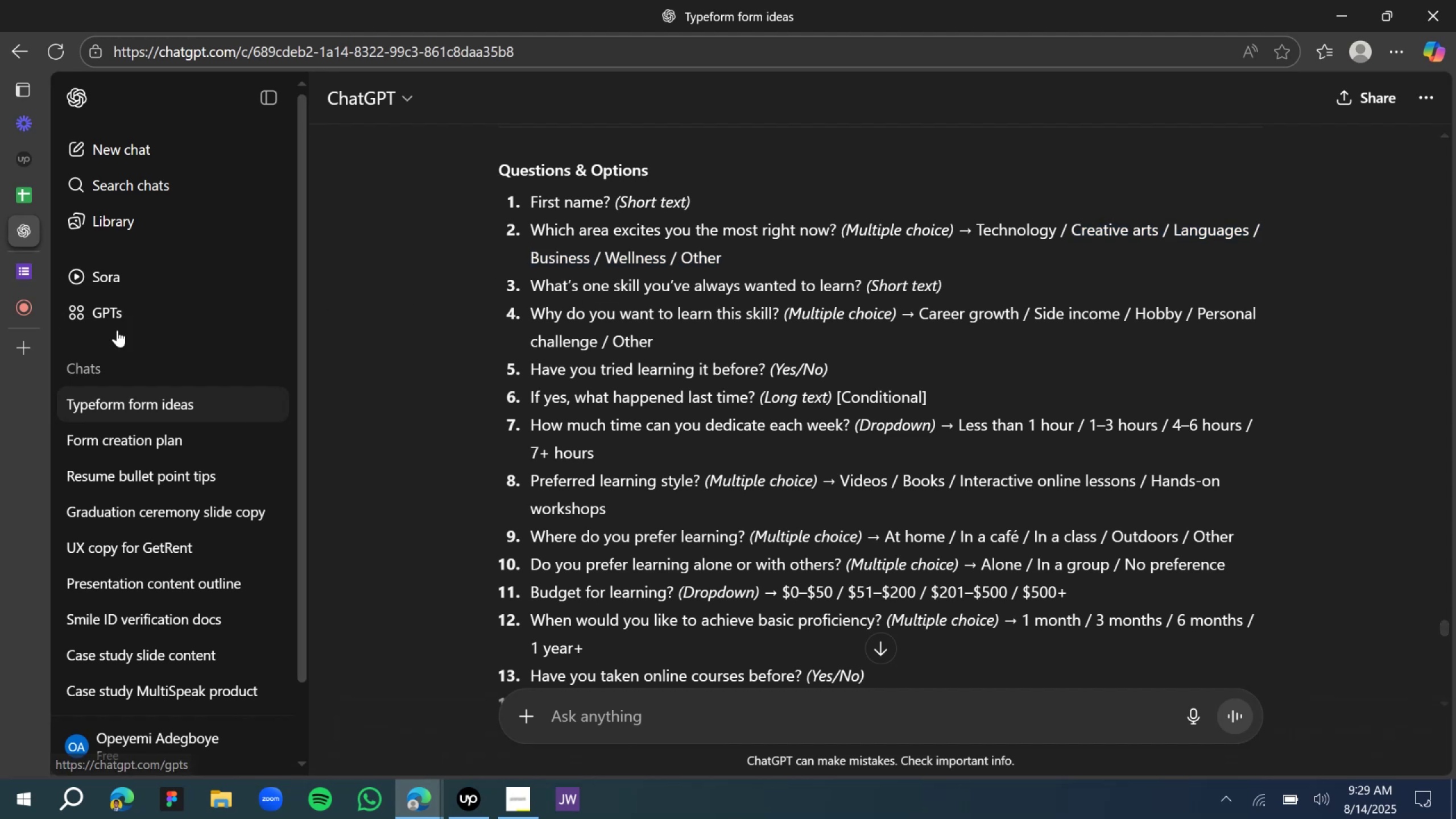 
left_click([29, 270])
 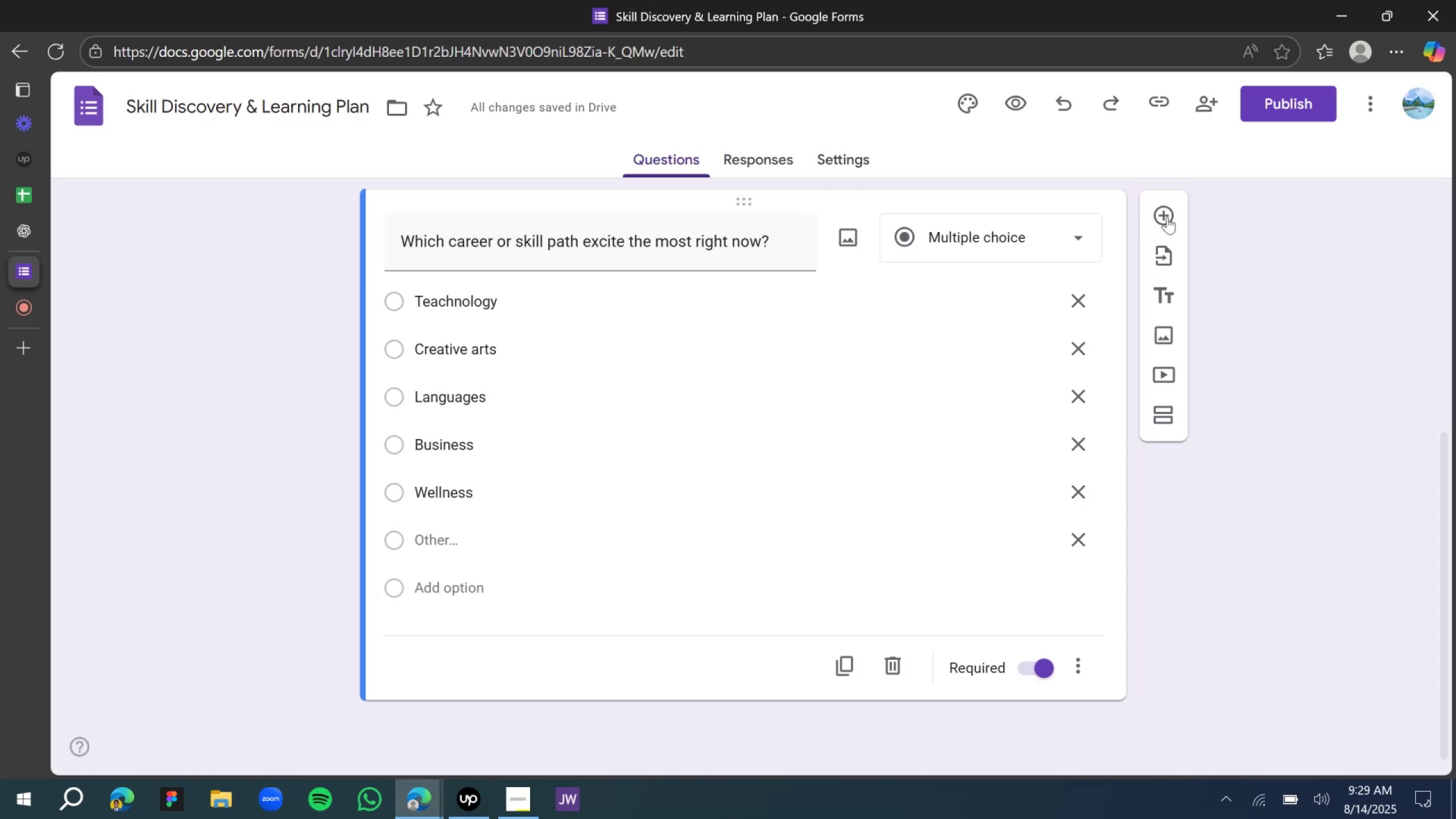 
left_click([1172, 216])
 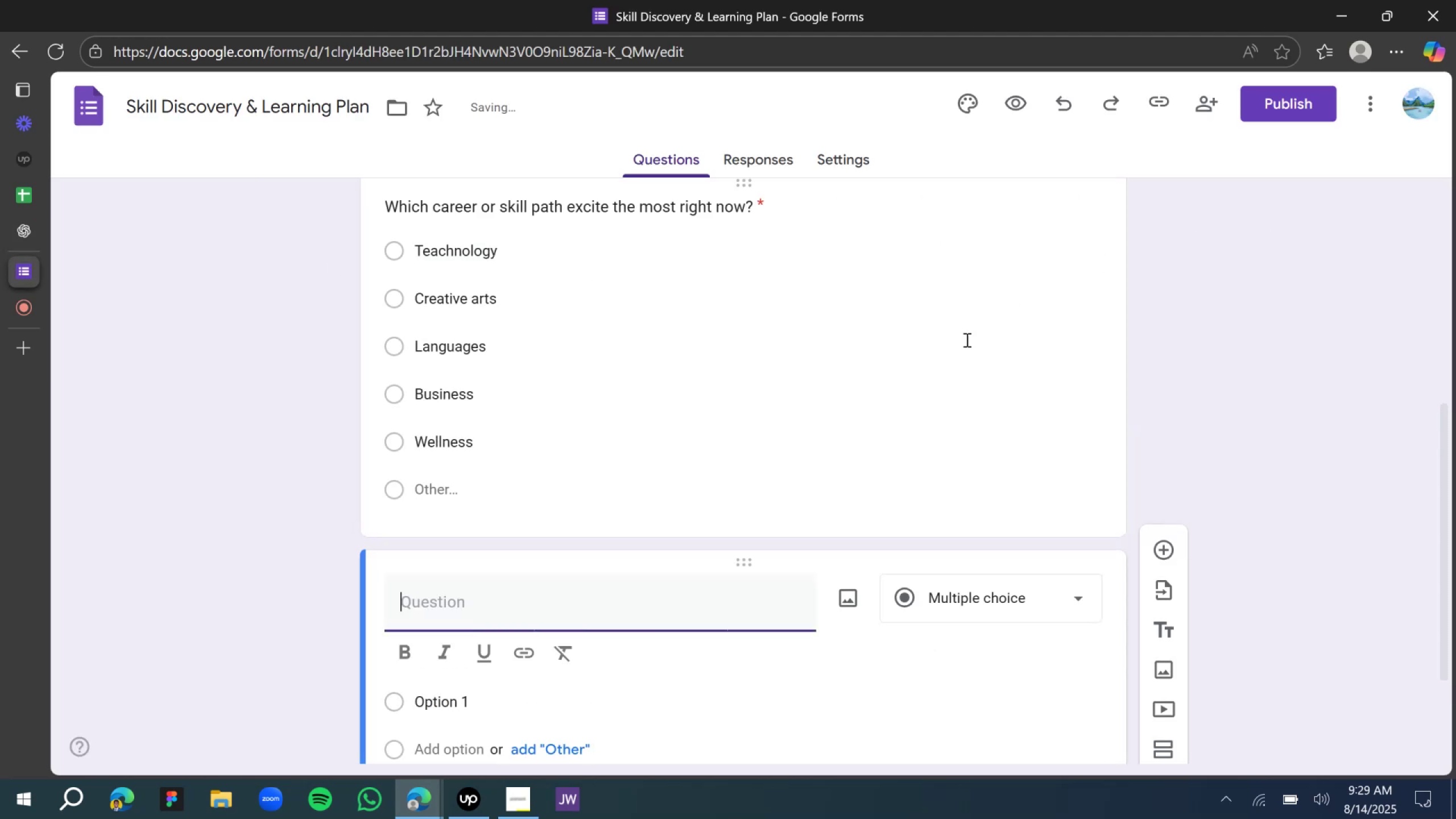 
scroll: coordinate [789, 456], scroll_direction: down, amount: 4.0
 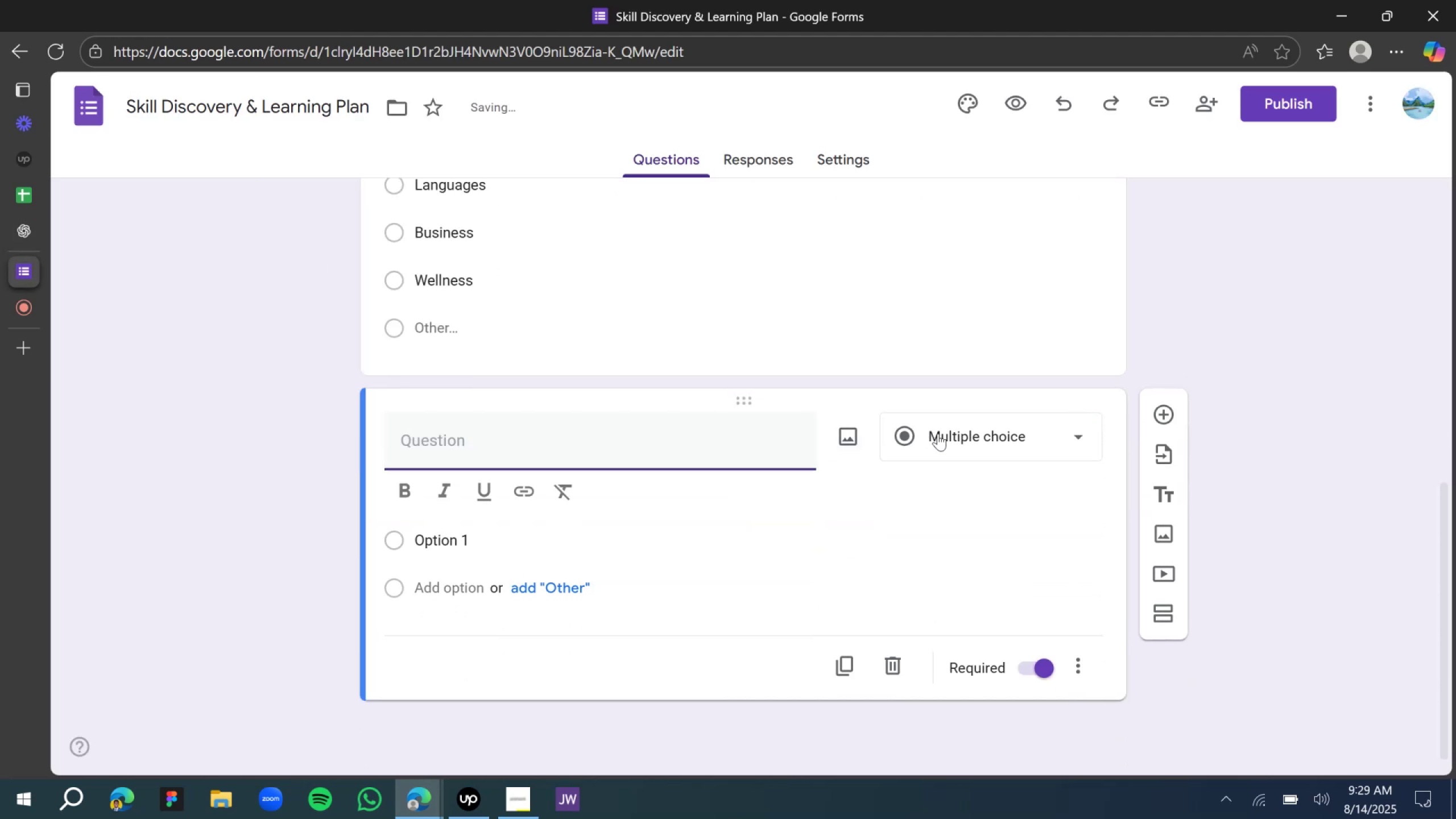 
left_click([946, 436])
 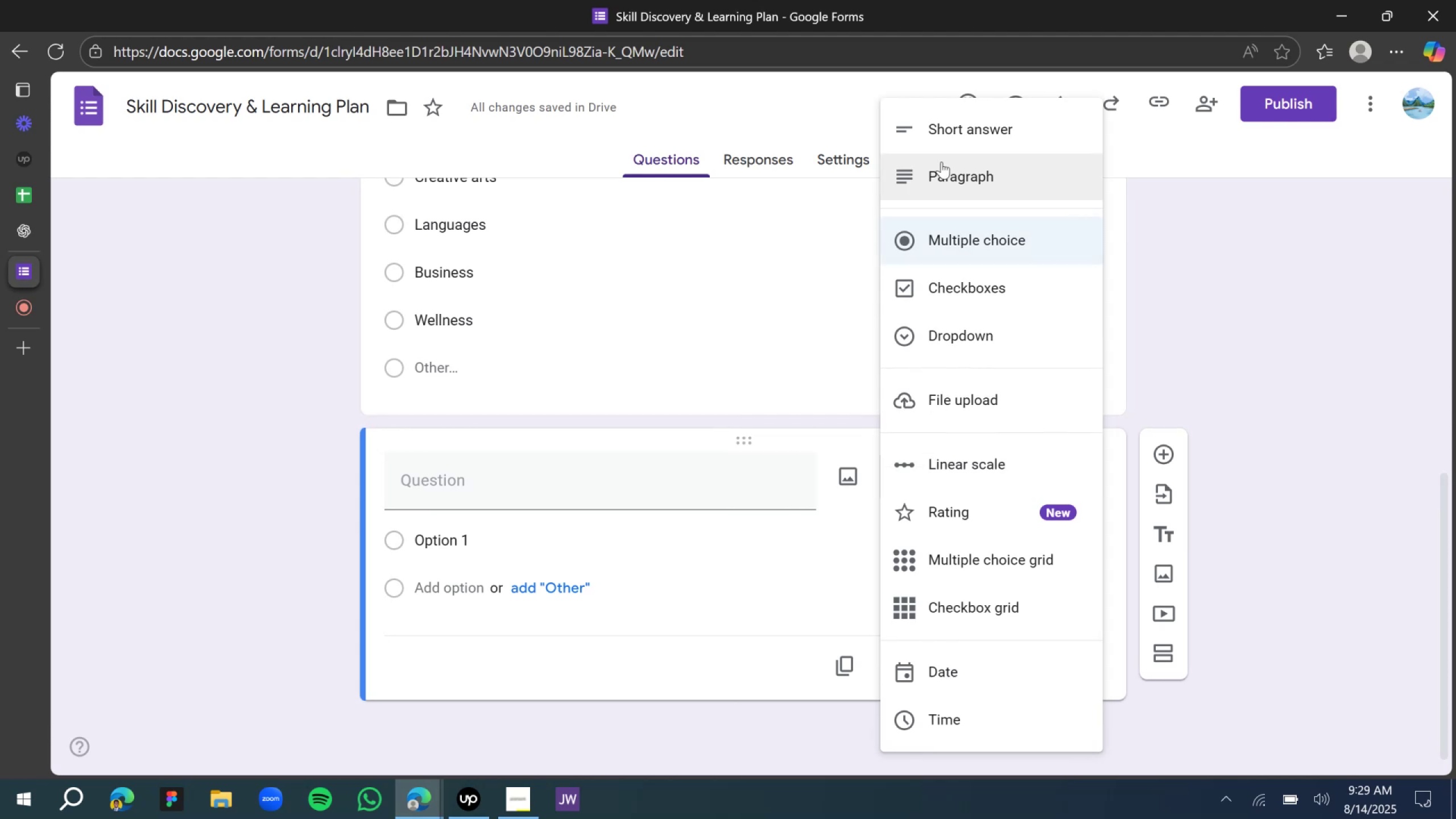 
left_click([944, 129])
 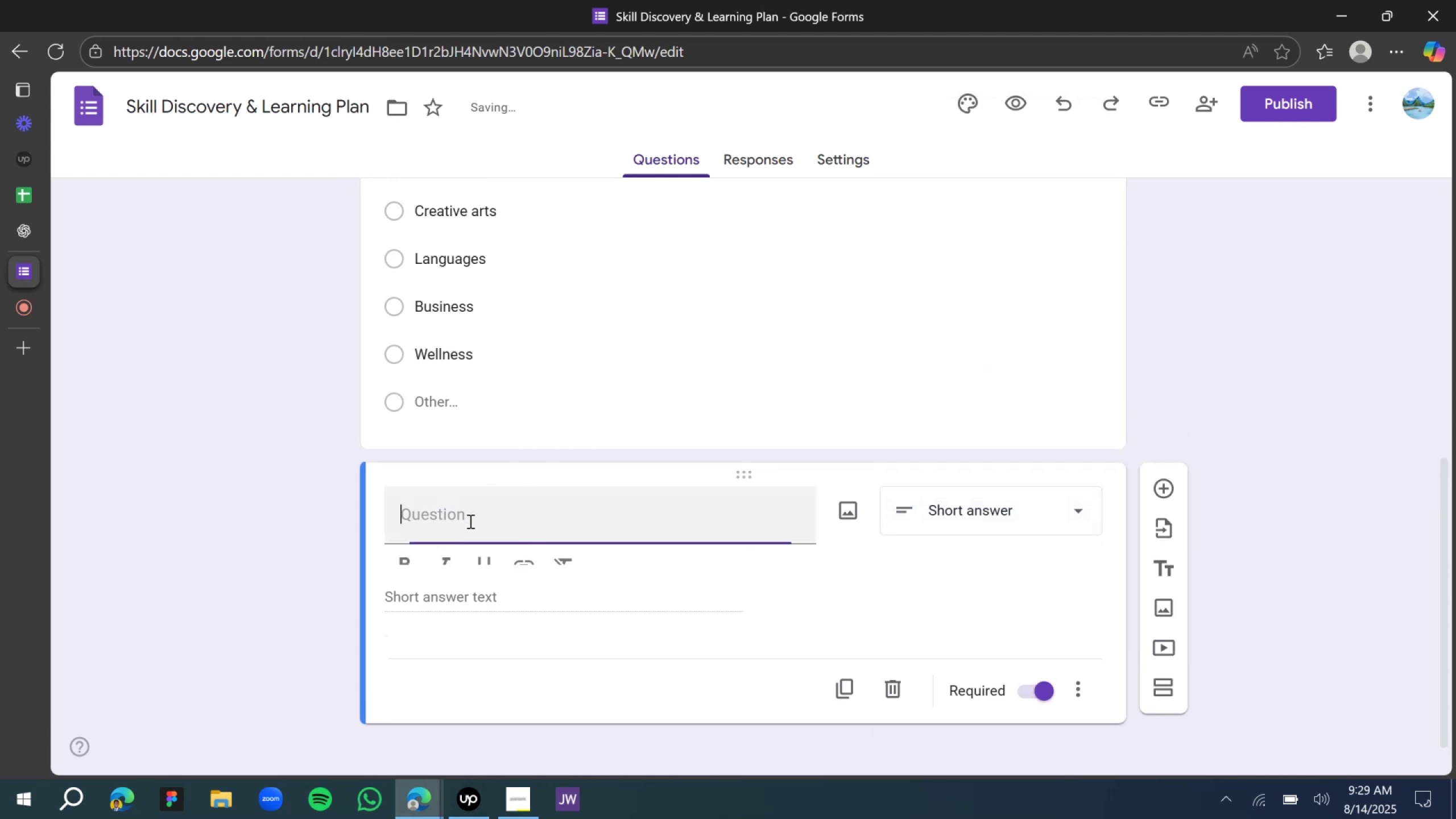 
type(What tech skill have you always been willing )
key(Tab)
 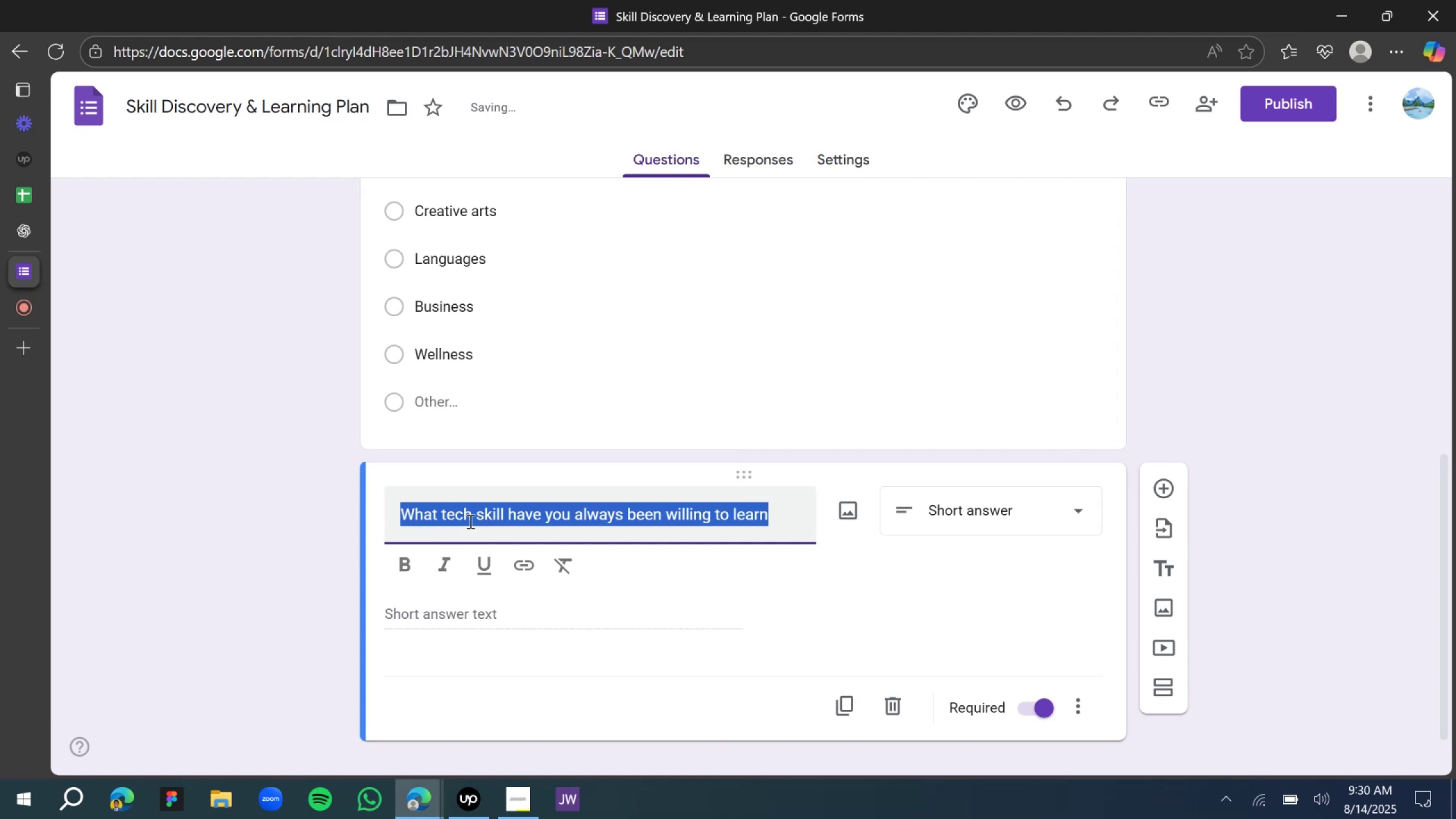 
key(ArrowRight)
 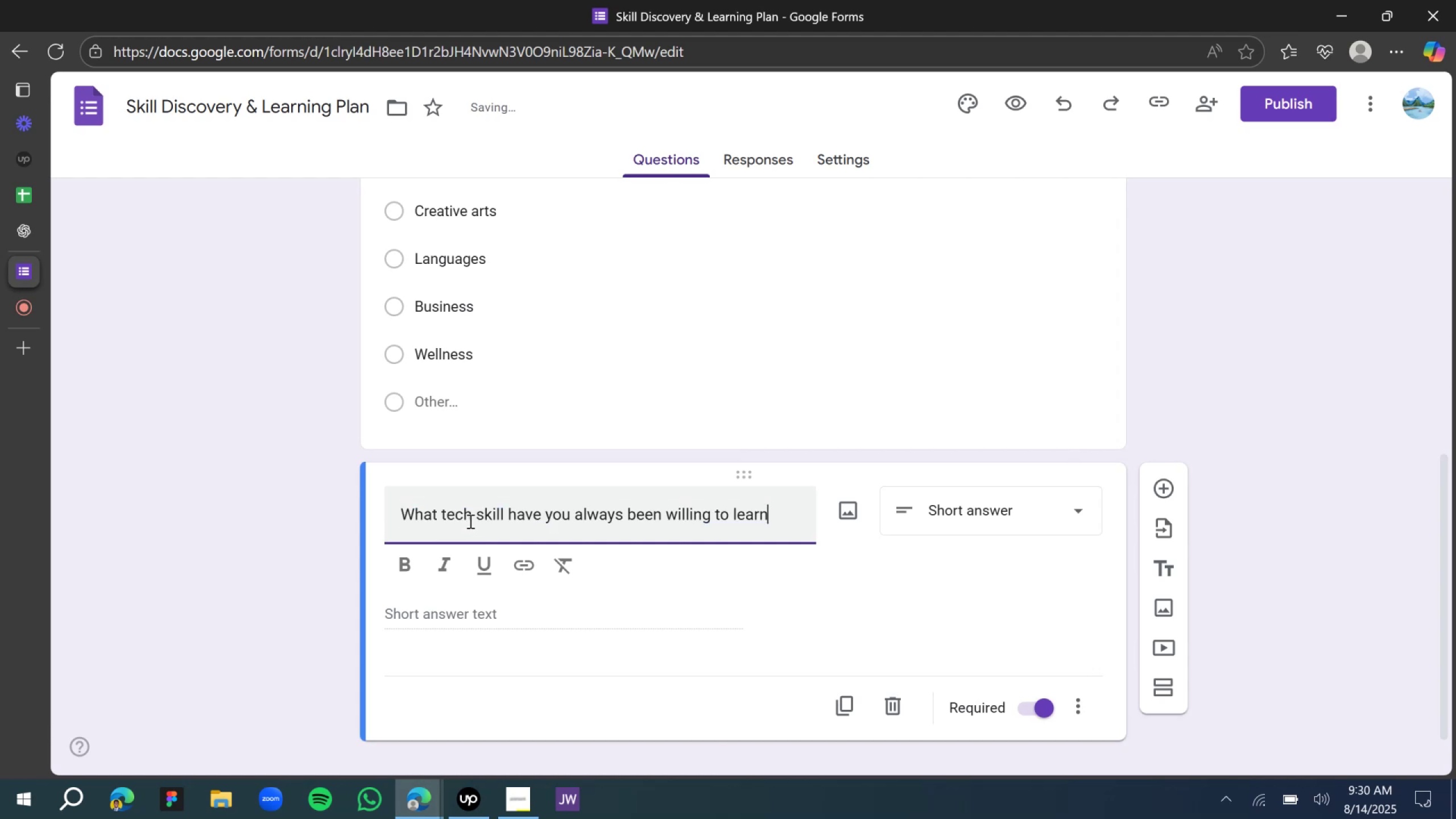 
key(Shift+Slash)
 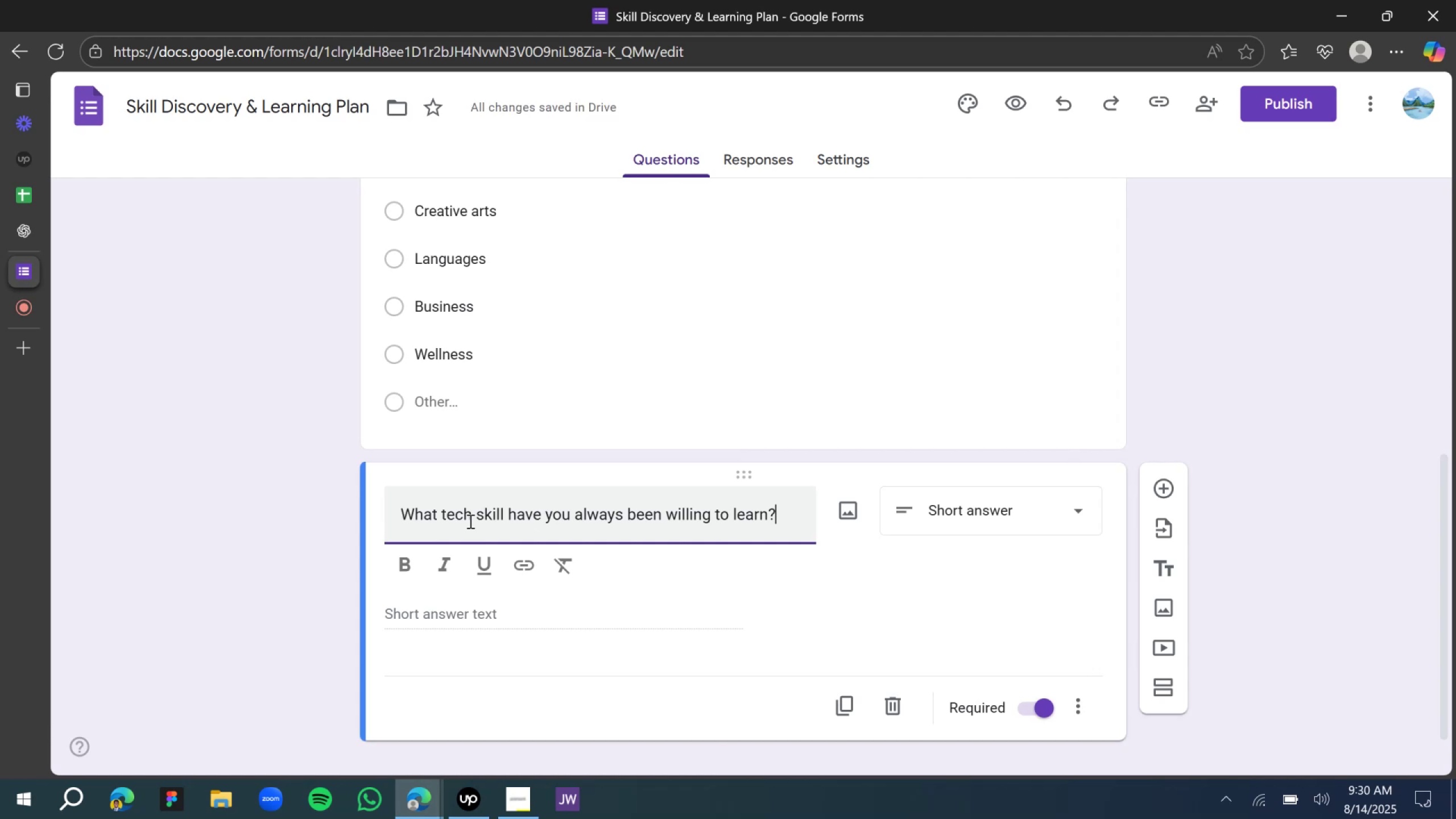 
wait(10.9)
 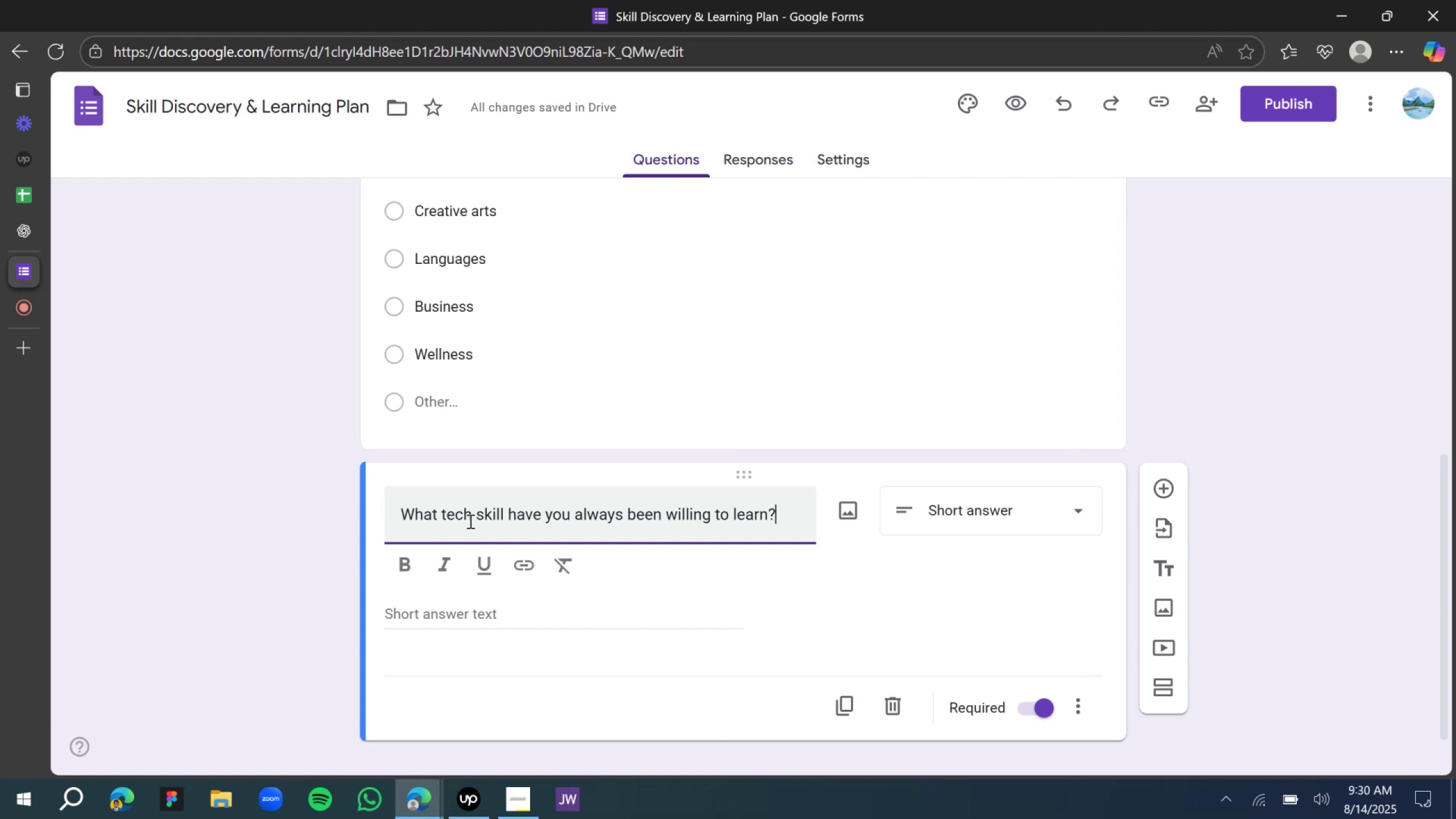 
left_click([102, 454])
 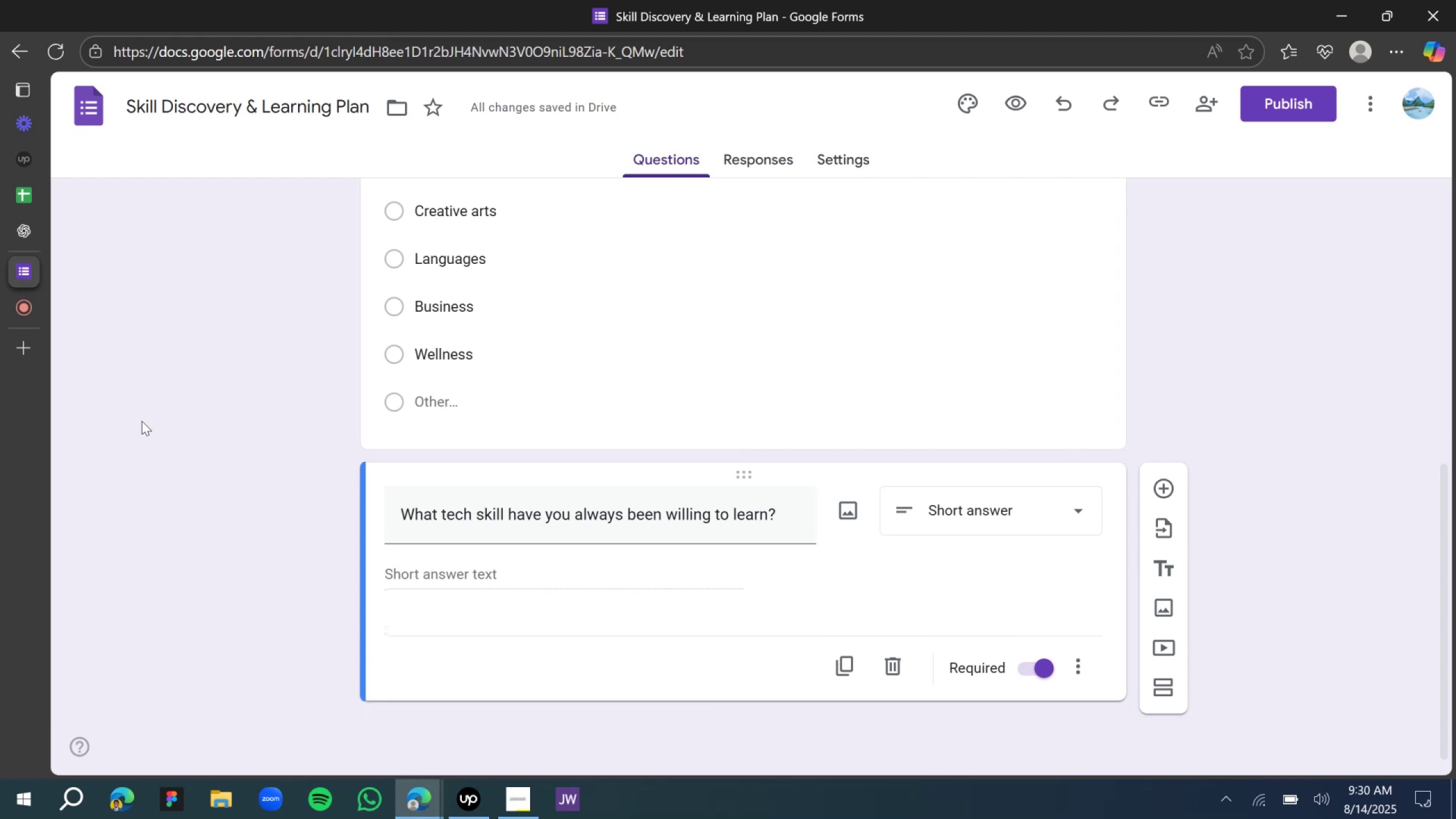 
wait(5.46)
 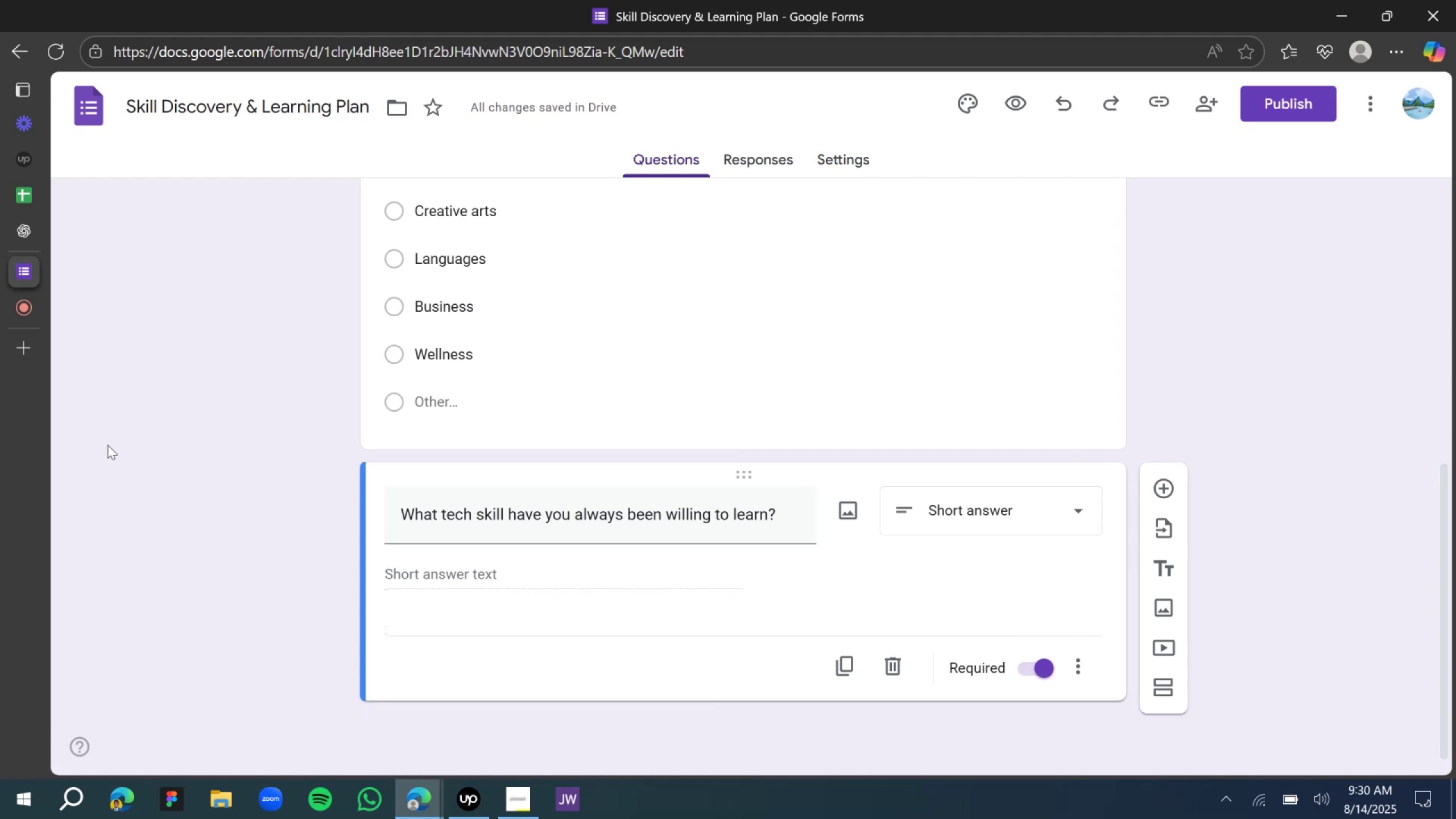 
left_click([181, 421])
 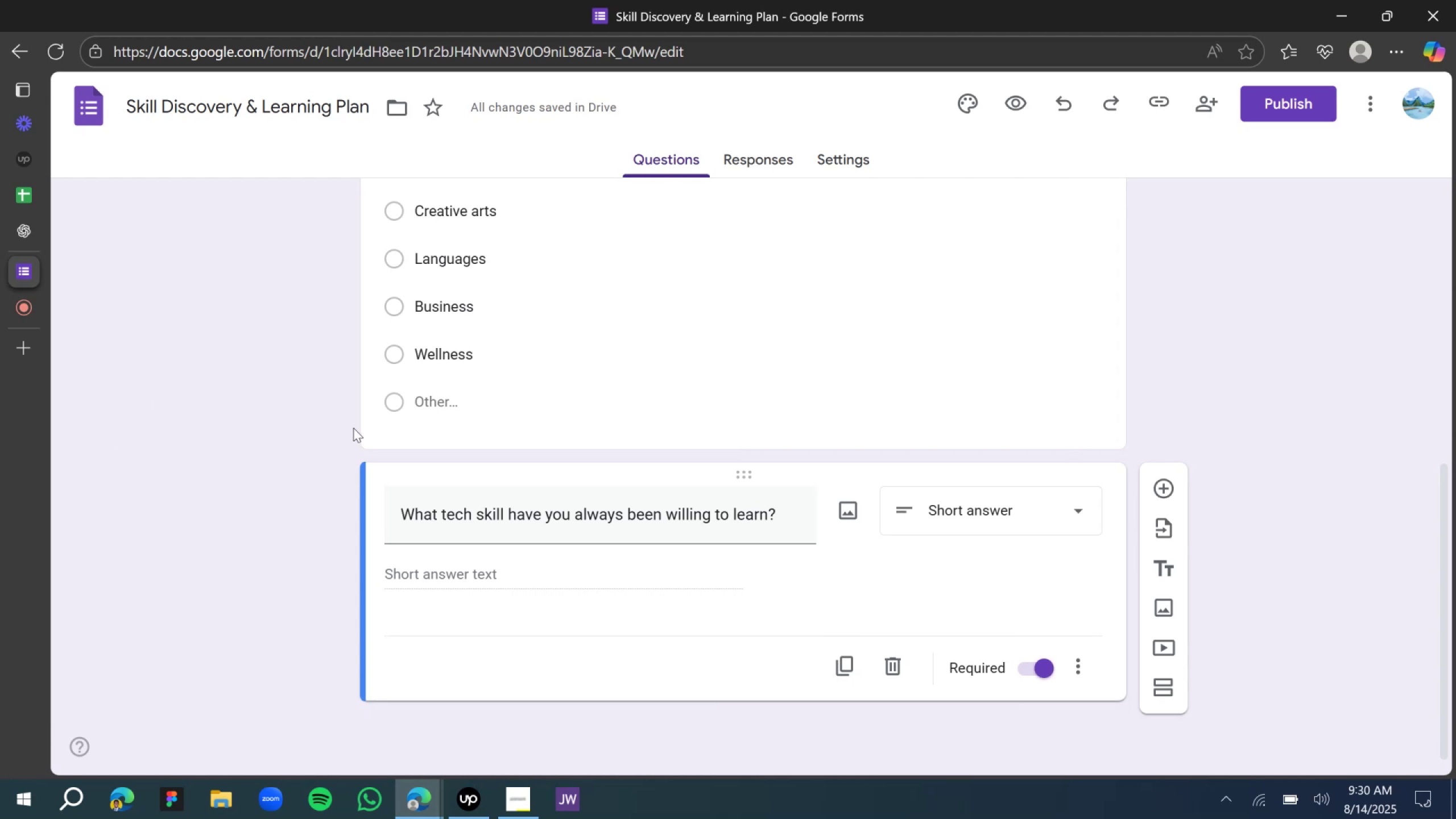 
scroll: coordinate [371, 457], scroll_direction: down, amount: 5.0
 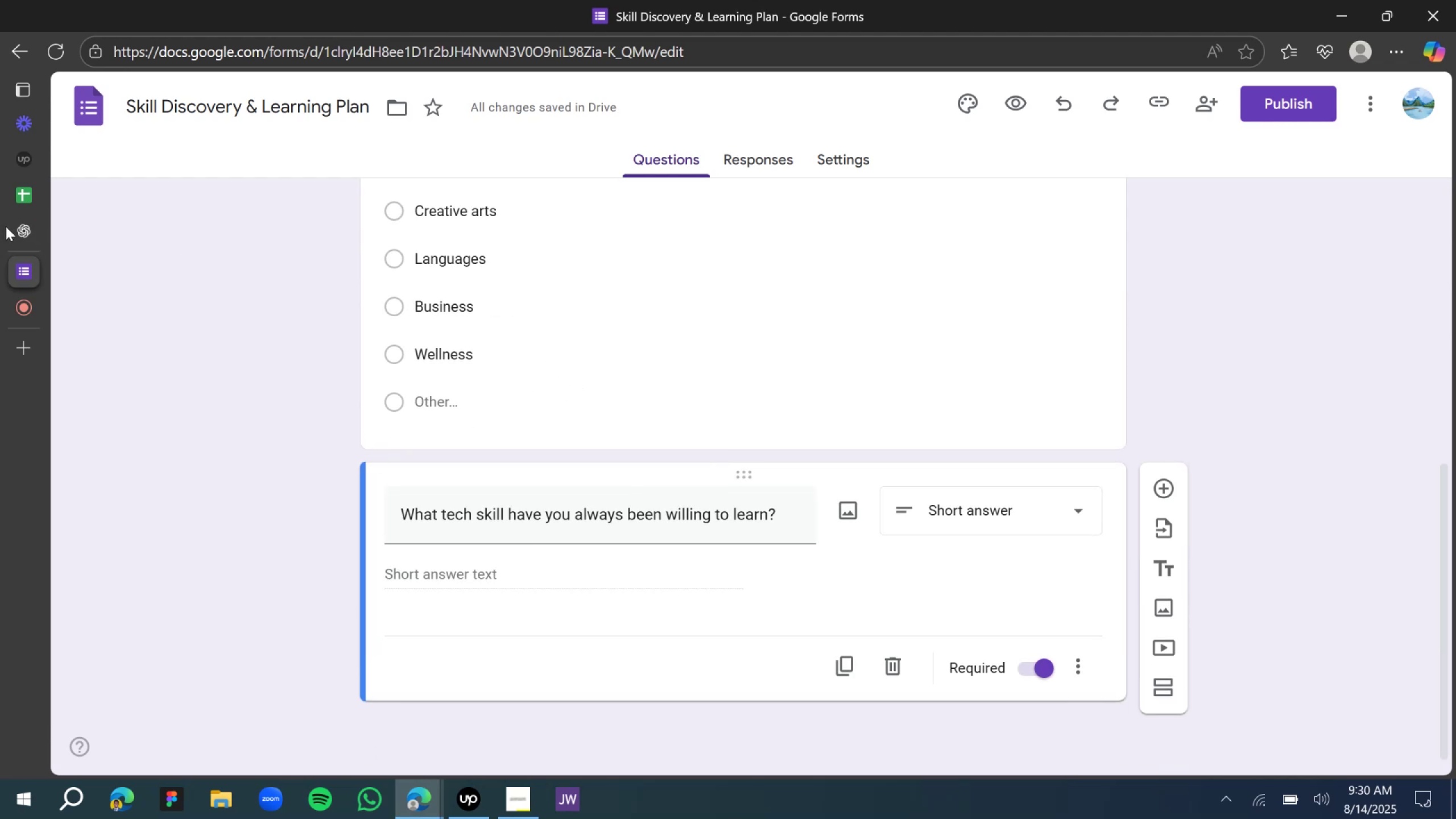 
left_click([26, 229])
 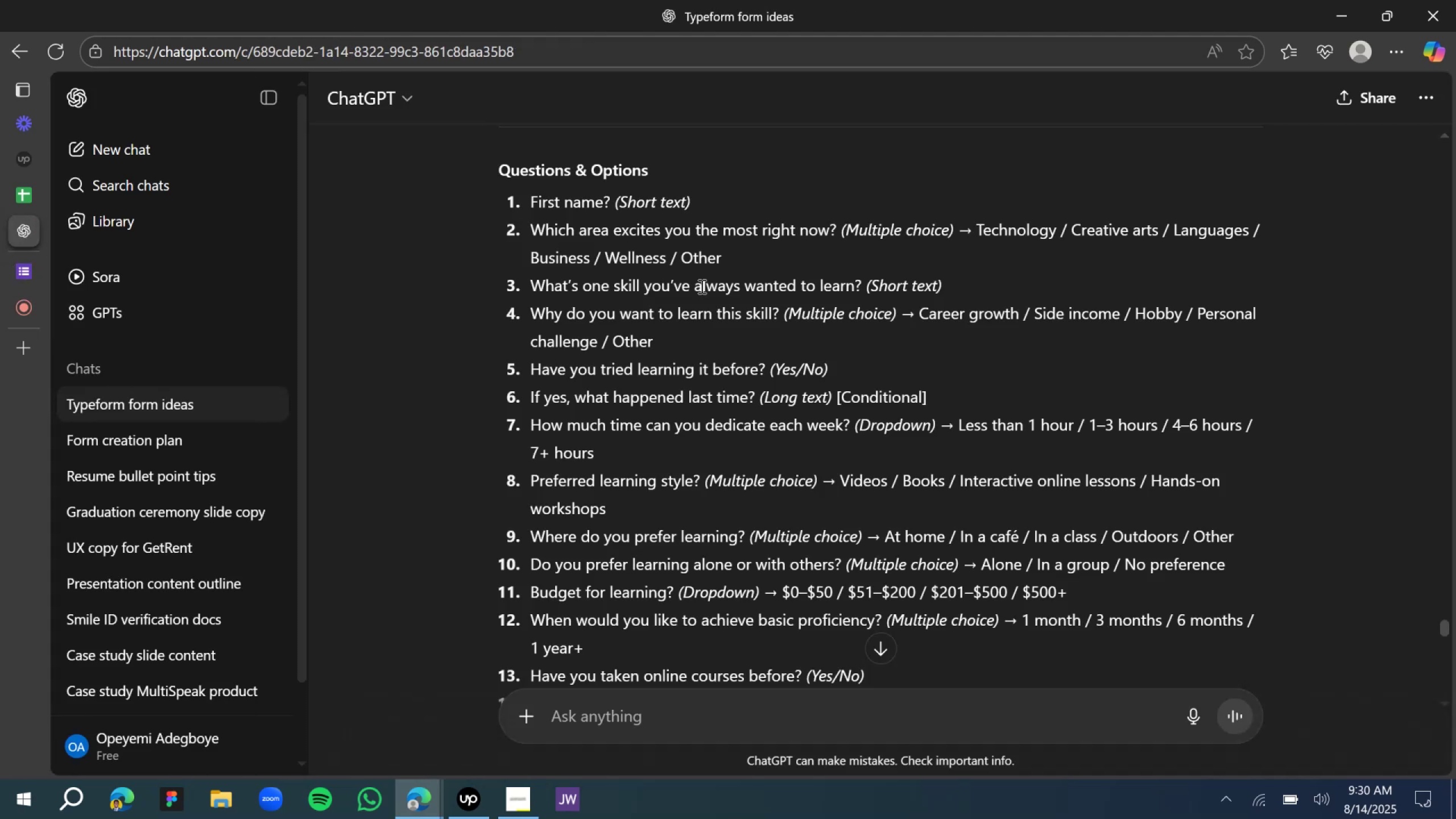 
scroll: coordinate [540, 326], scroll_direction: down, amount: 1.0
 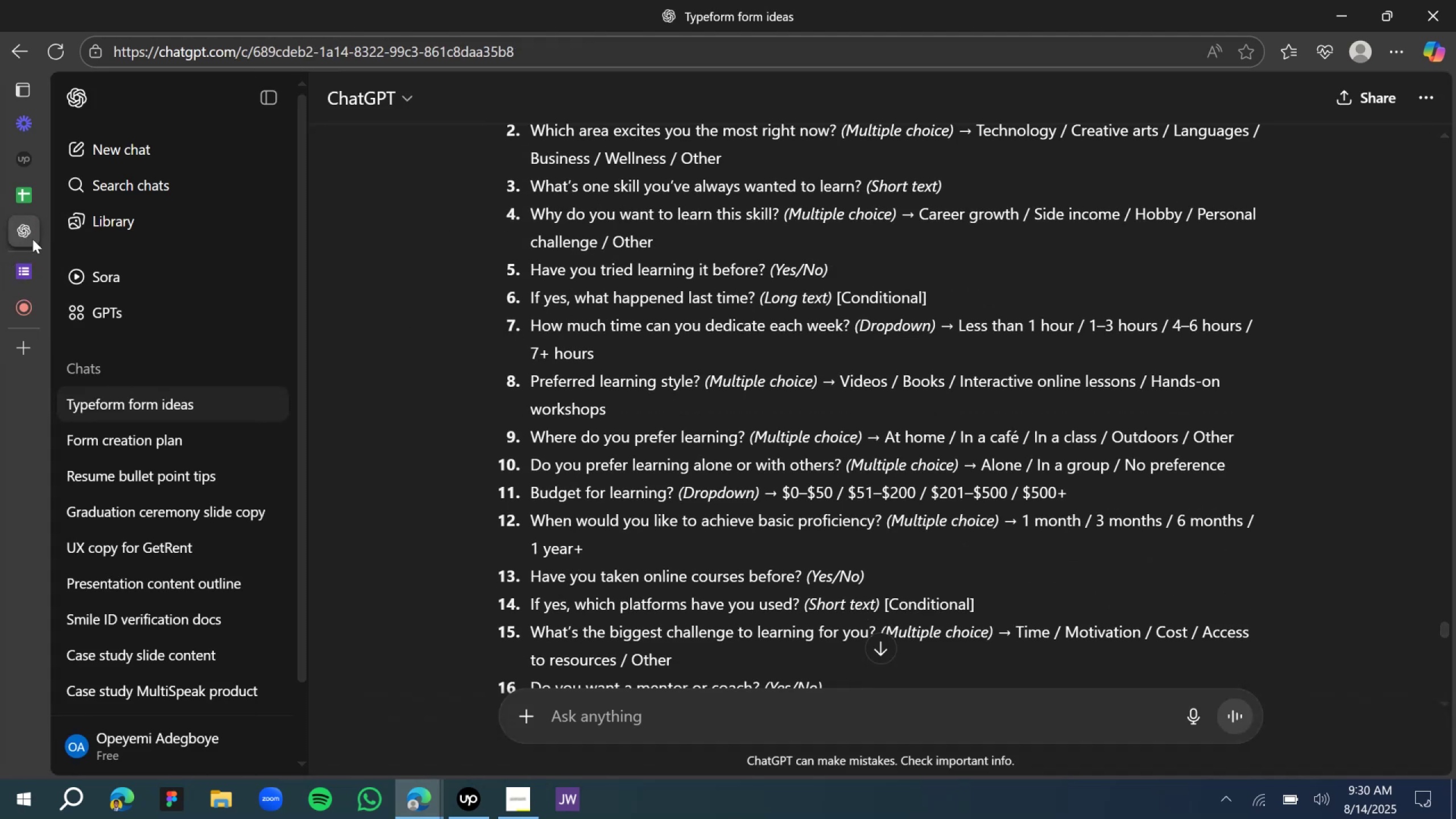 
left_click([30, 269])
 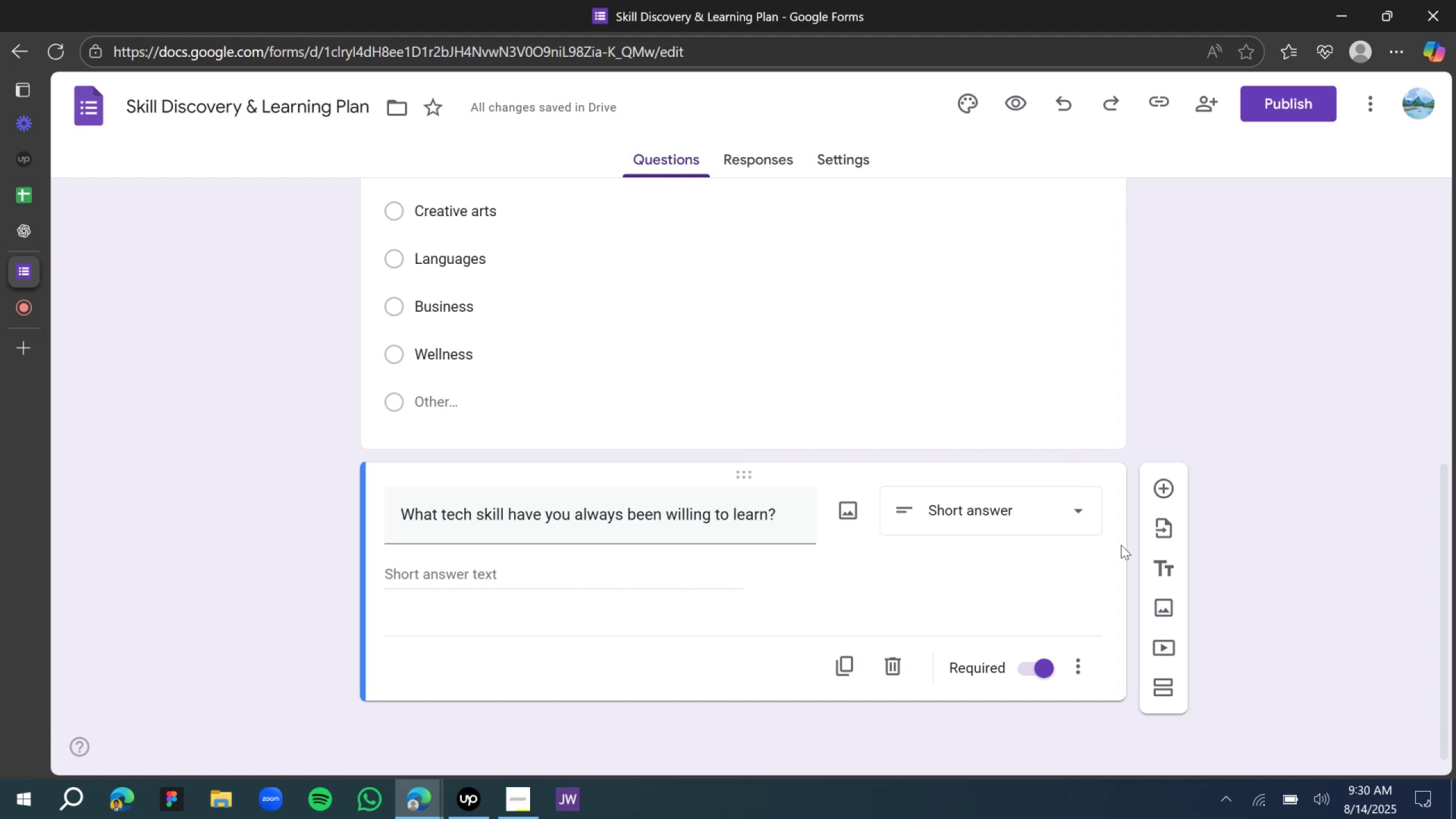 
left_click([1167, 493])
 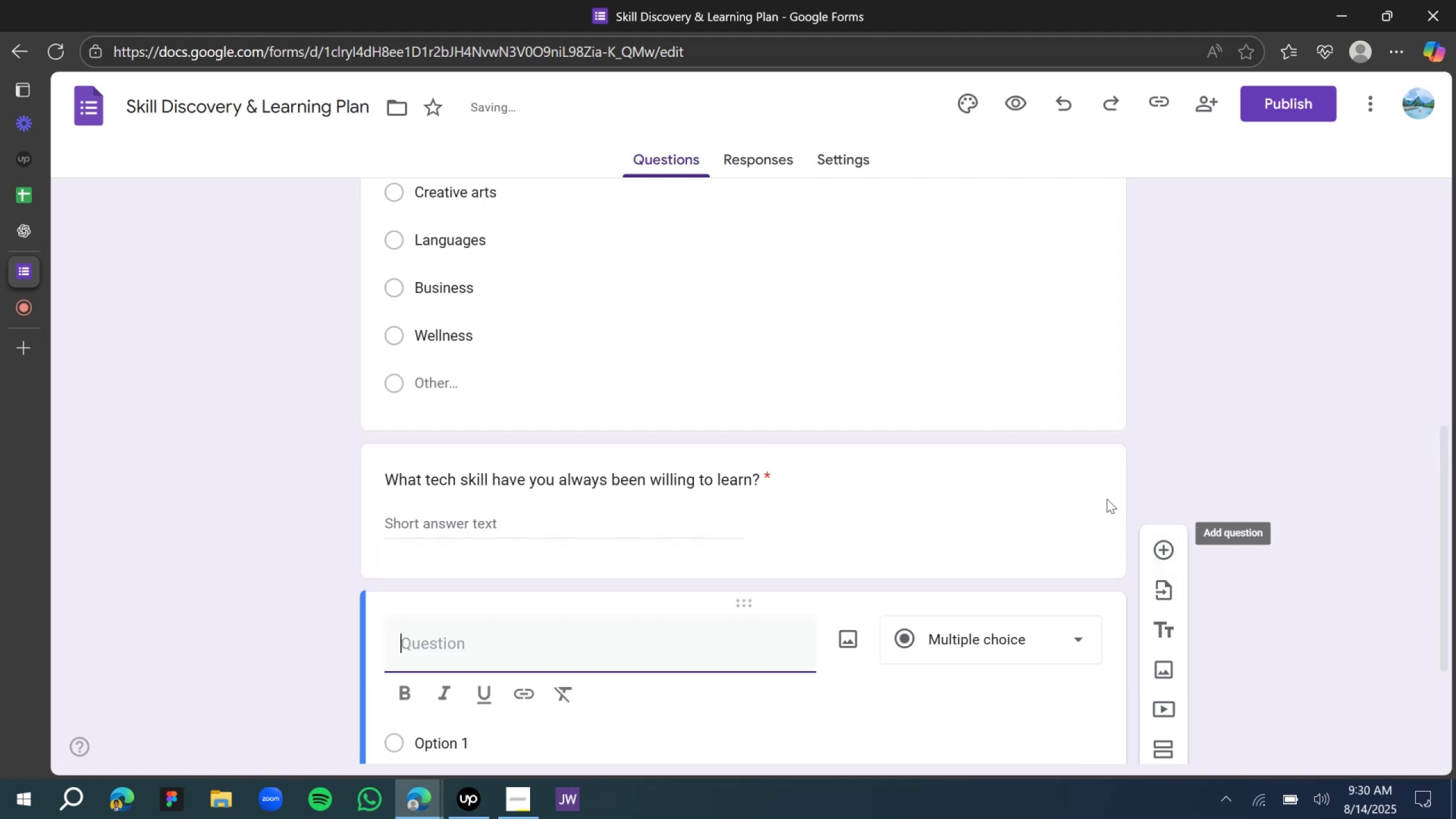 
scroll: coordinate [797, 548], scroll_direction: down, amount: 4.0
 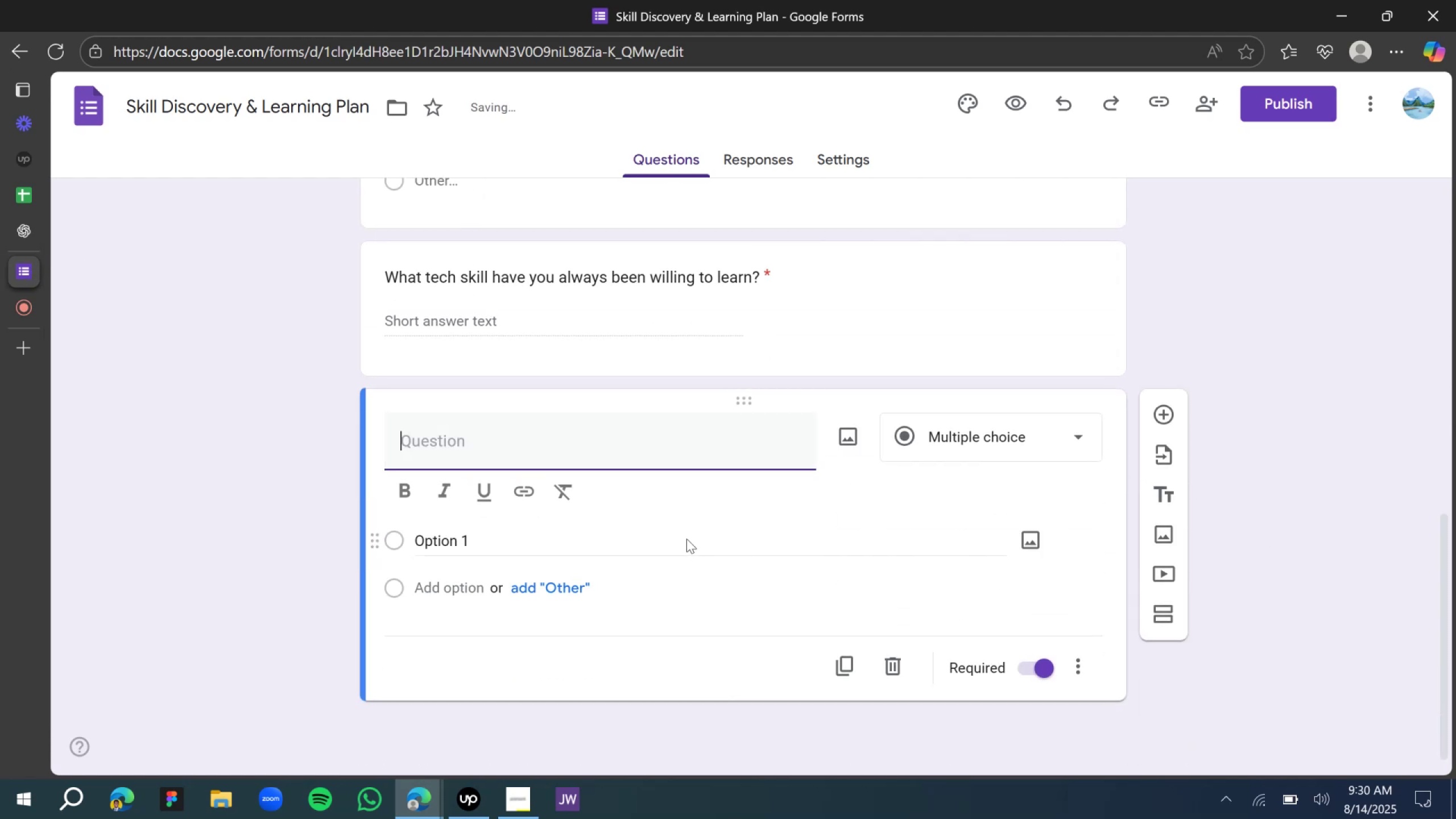 
type(Why do )
 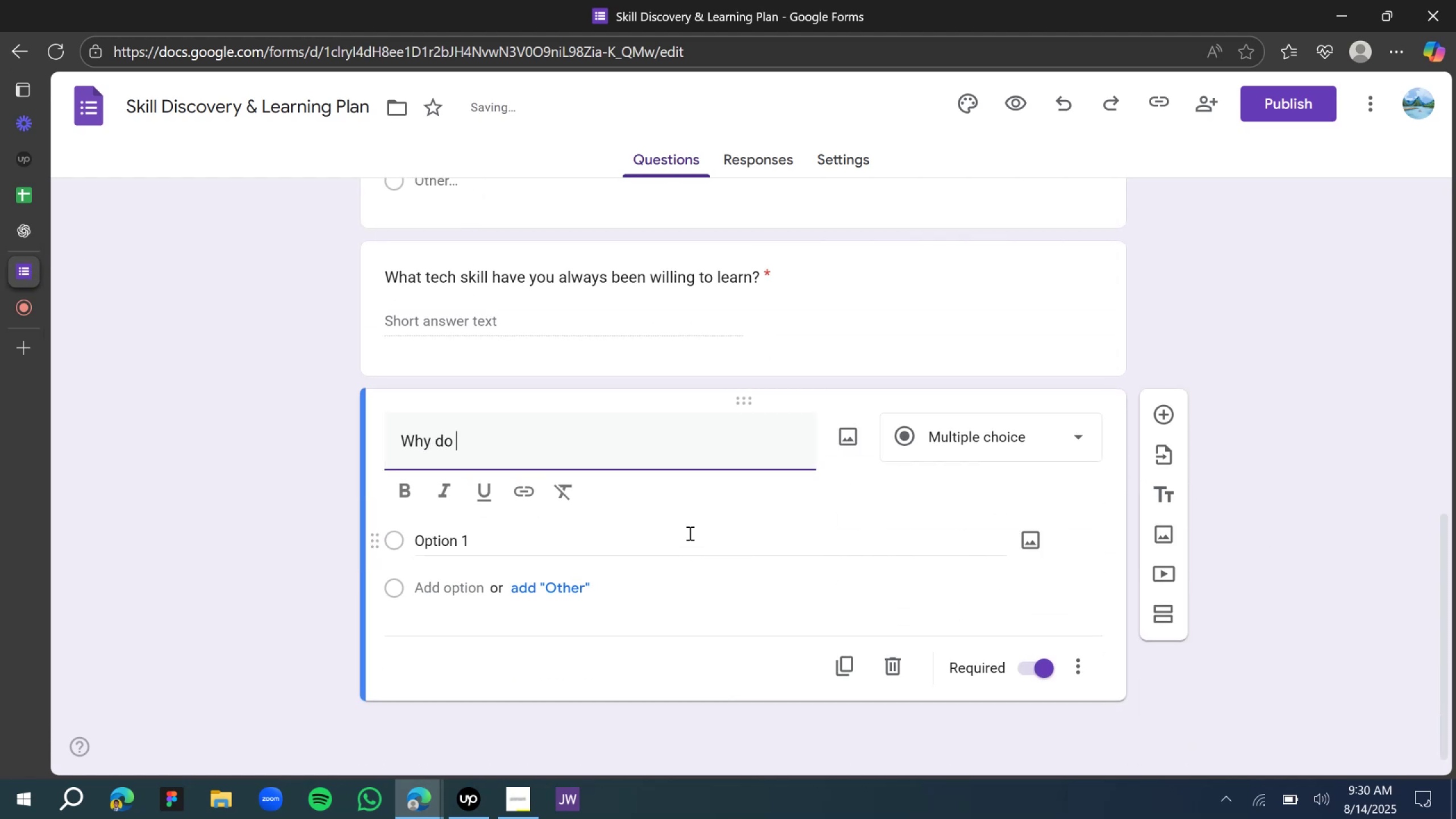 
type(you want to learn this )
key(Backspace)
key(Backspace)
type(this skill?)
 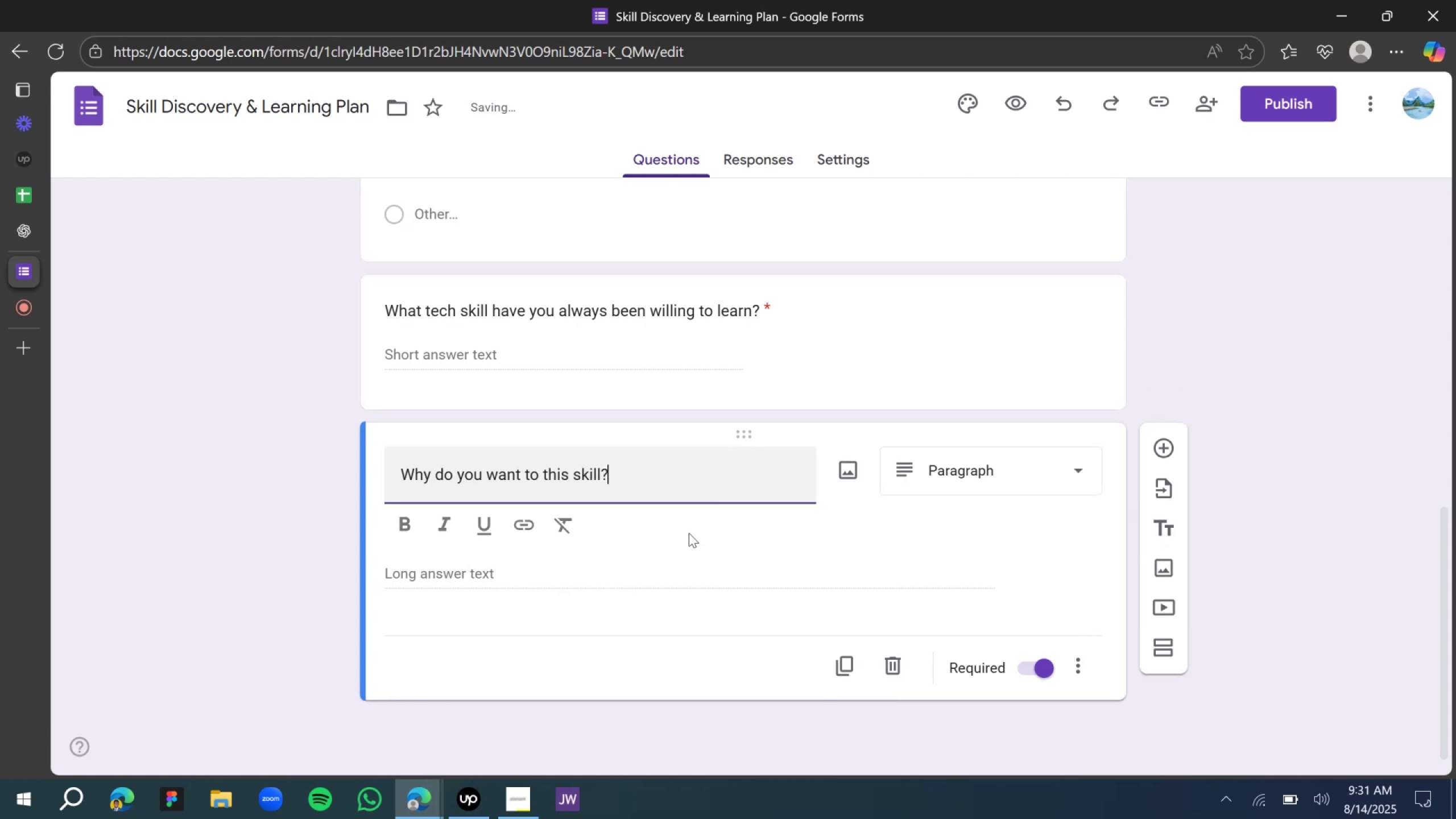 
wait(6.15)
 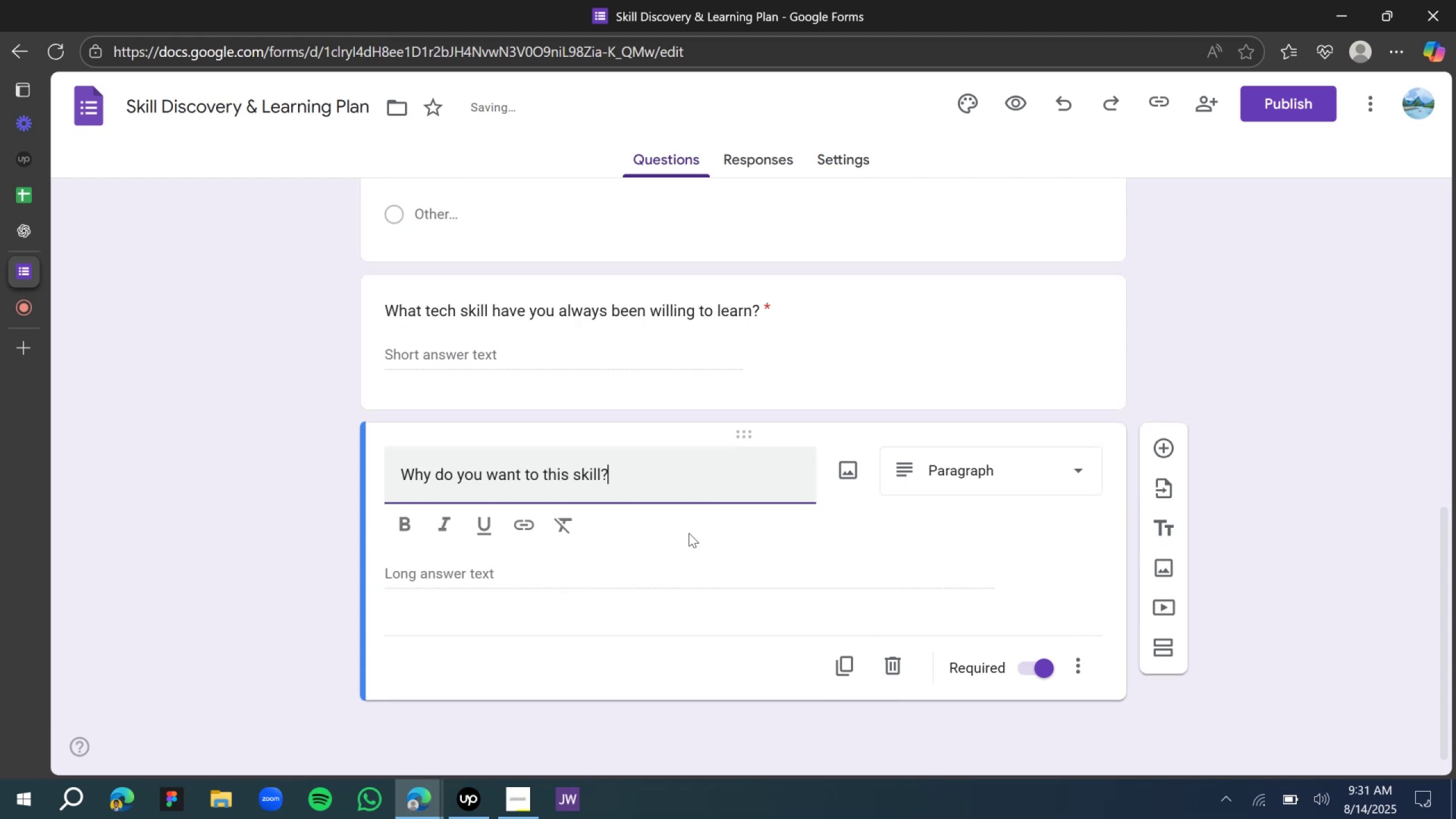 
left_click([981, 472])
 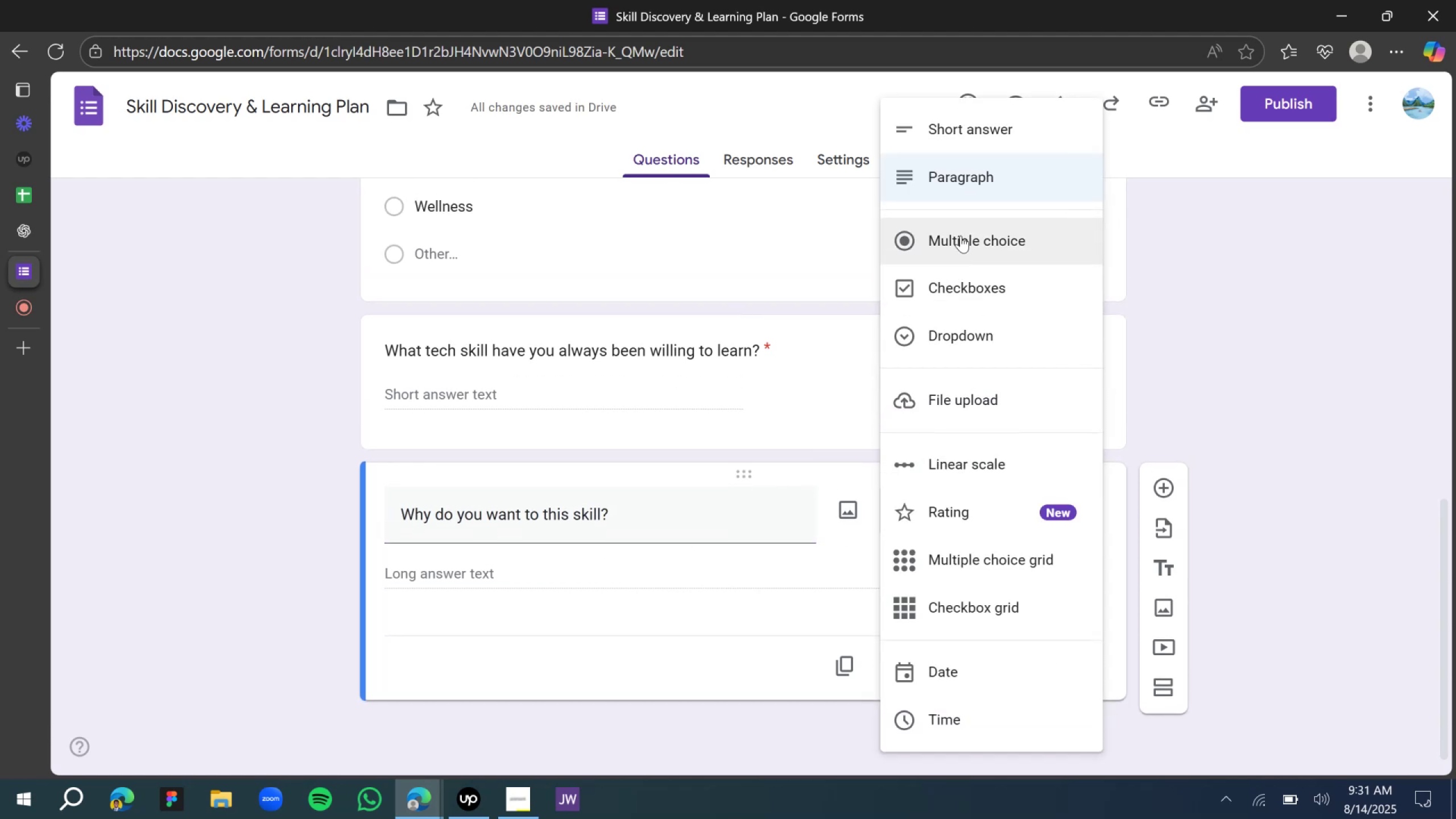 
left_click([961, 235])
 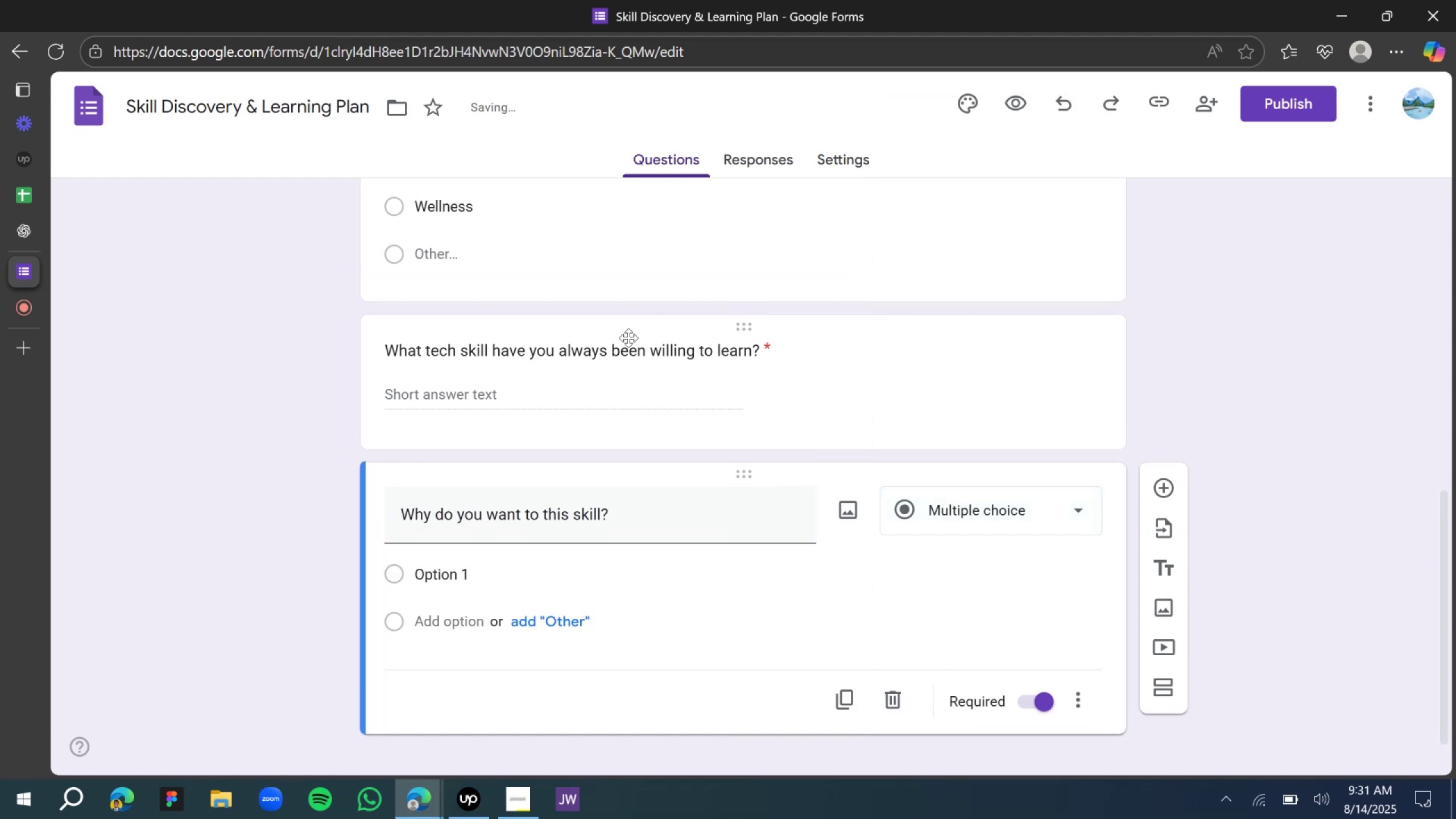 
scroll: coordinate [546, 417], scroll_direction: down, amount: 4.0
 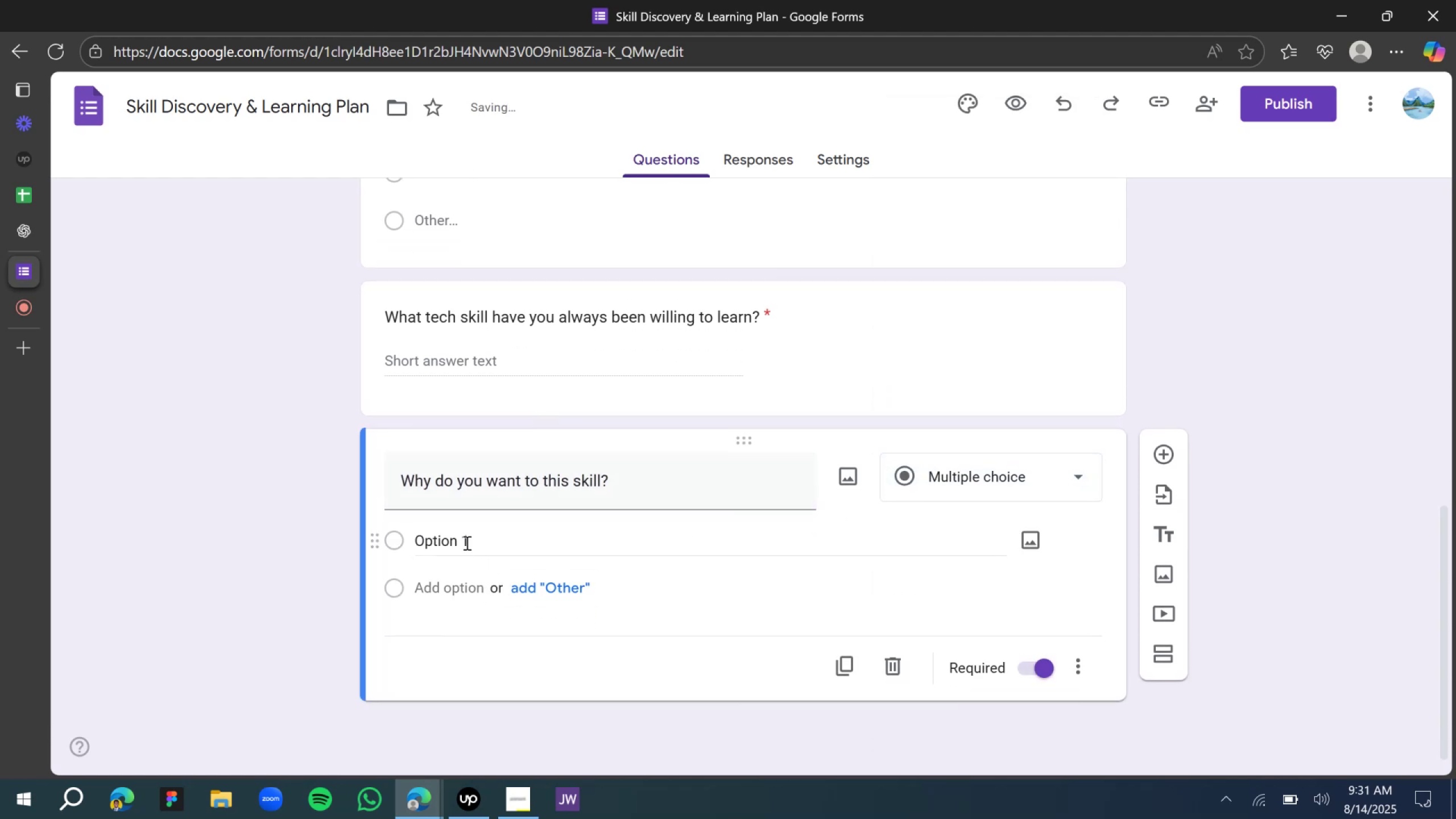 
double_click([464, 542])
 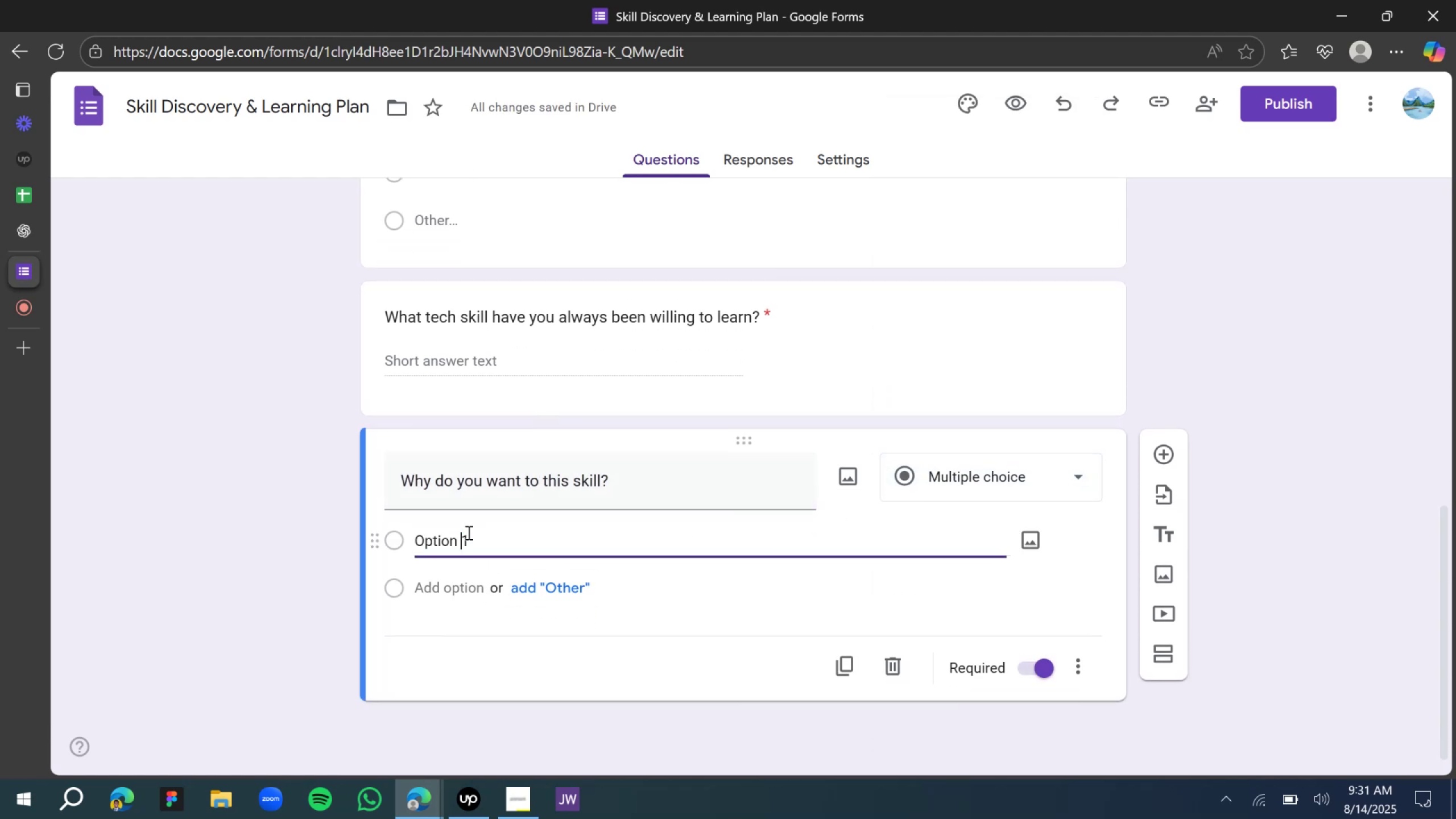 
key(Control+A)
 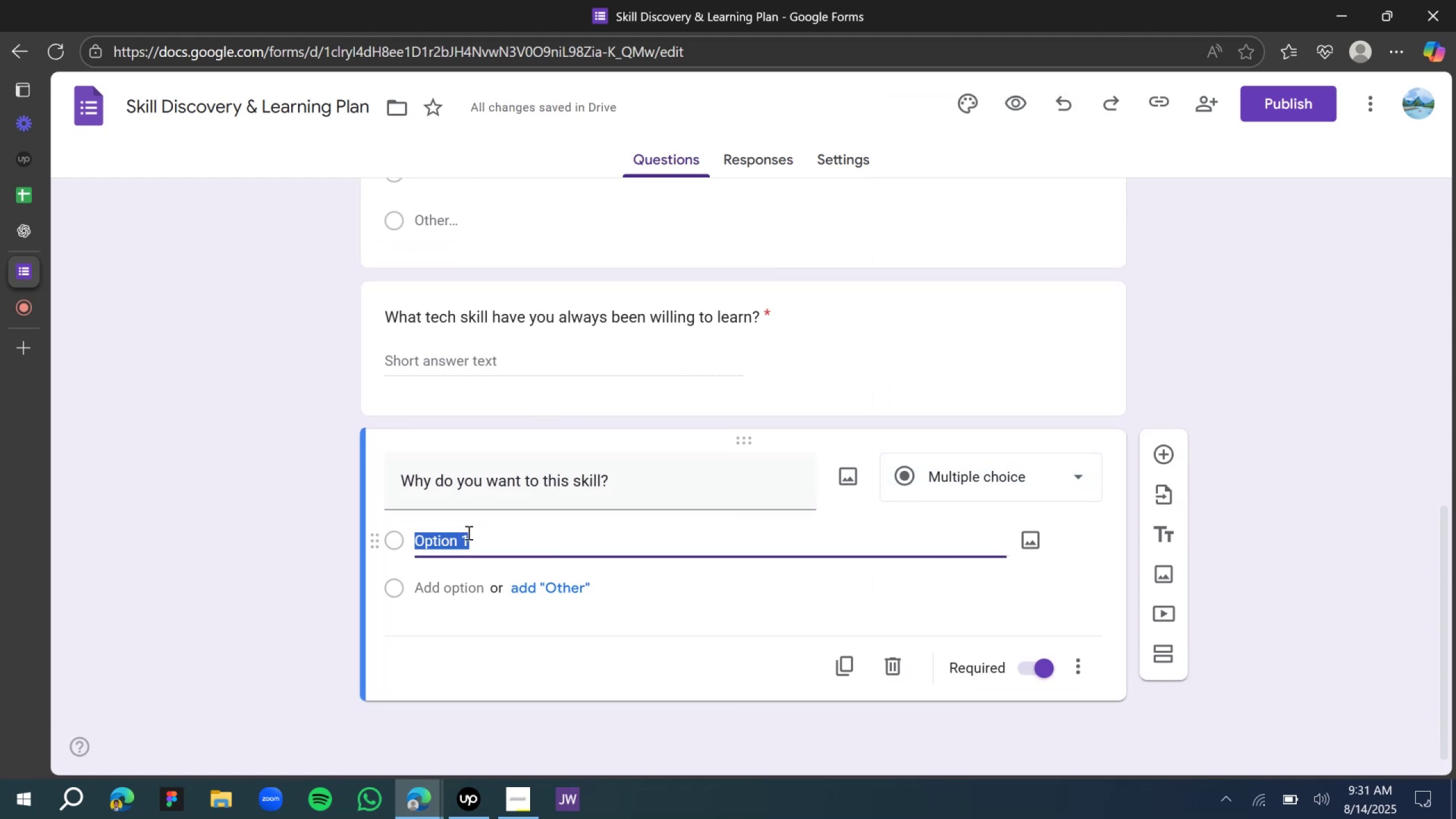 
type(Carr)
key(Backspace)
type(eer gro)
 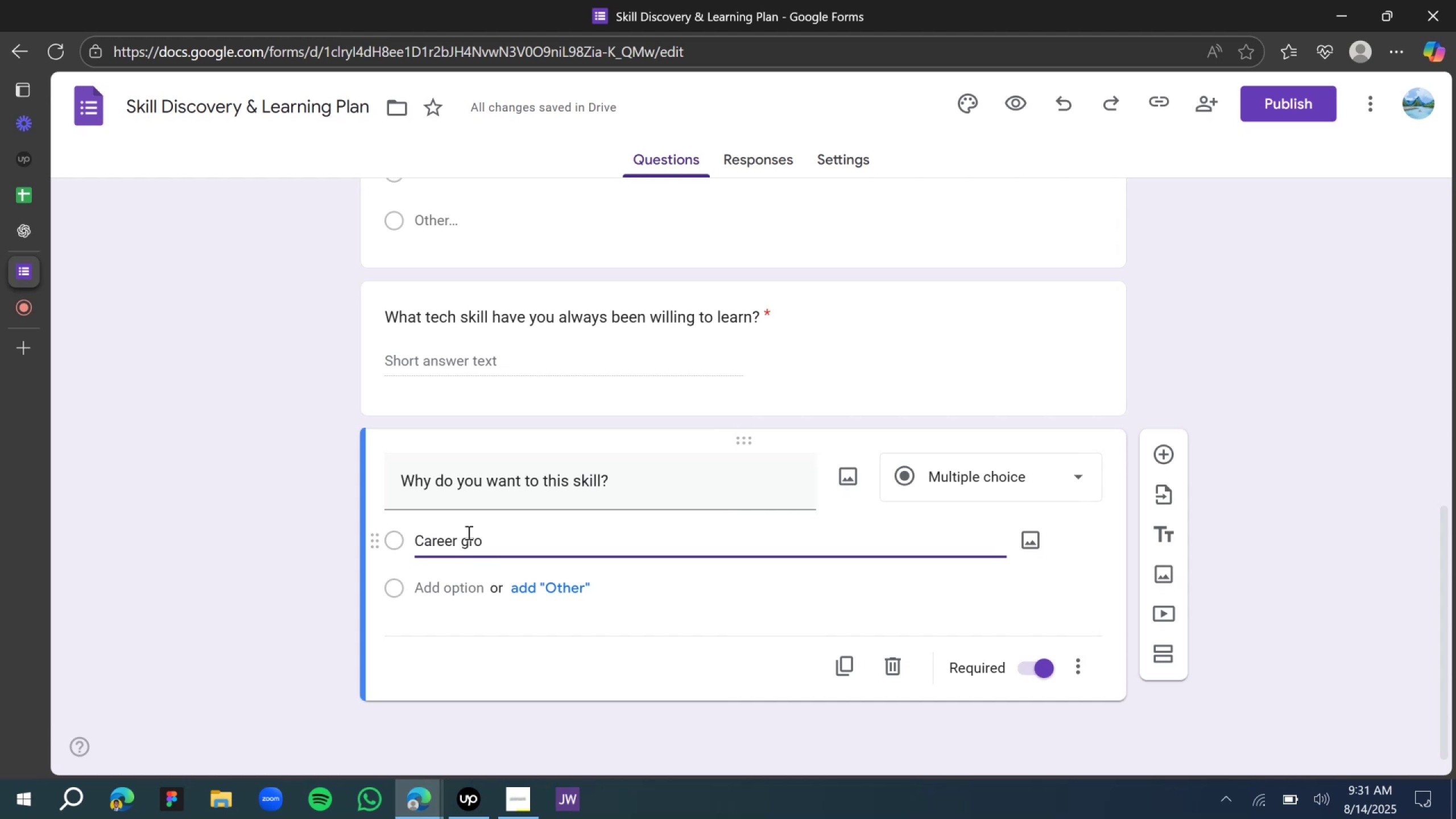 
wait(11.35)
 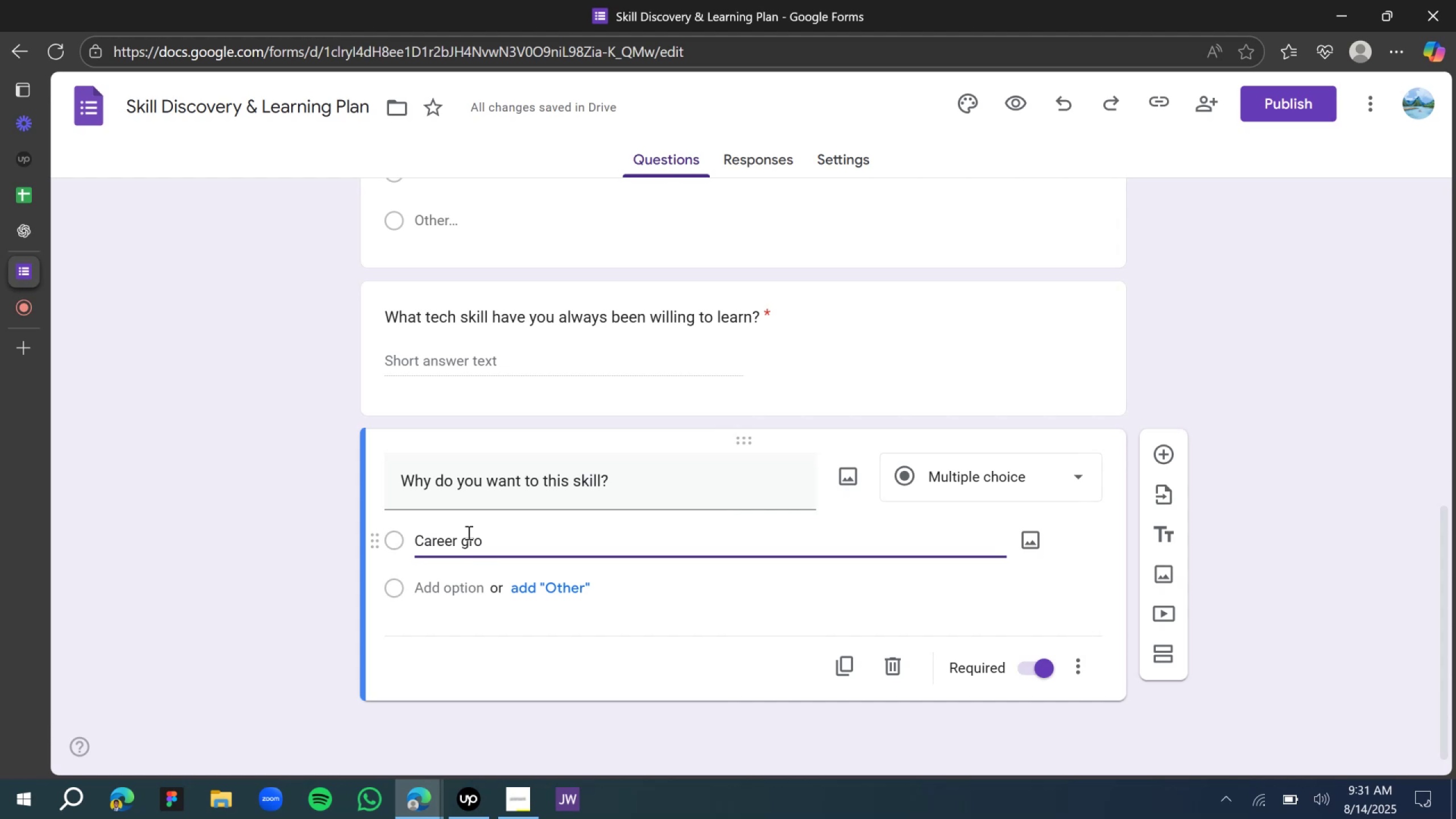 
type(wth)
 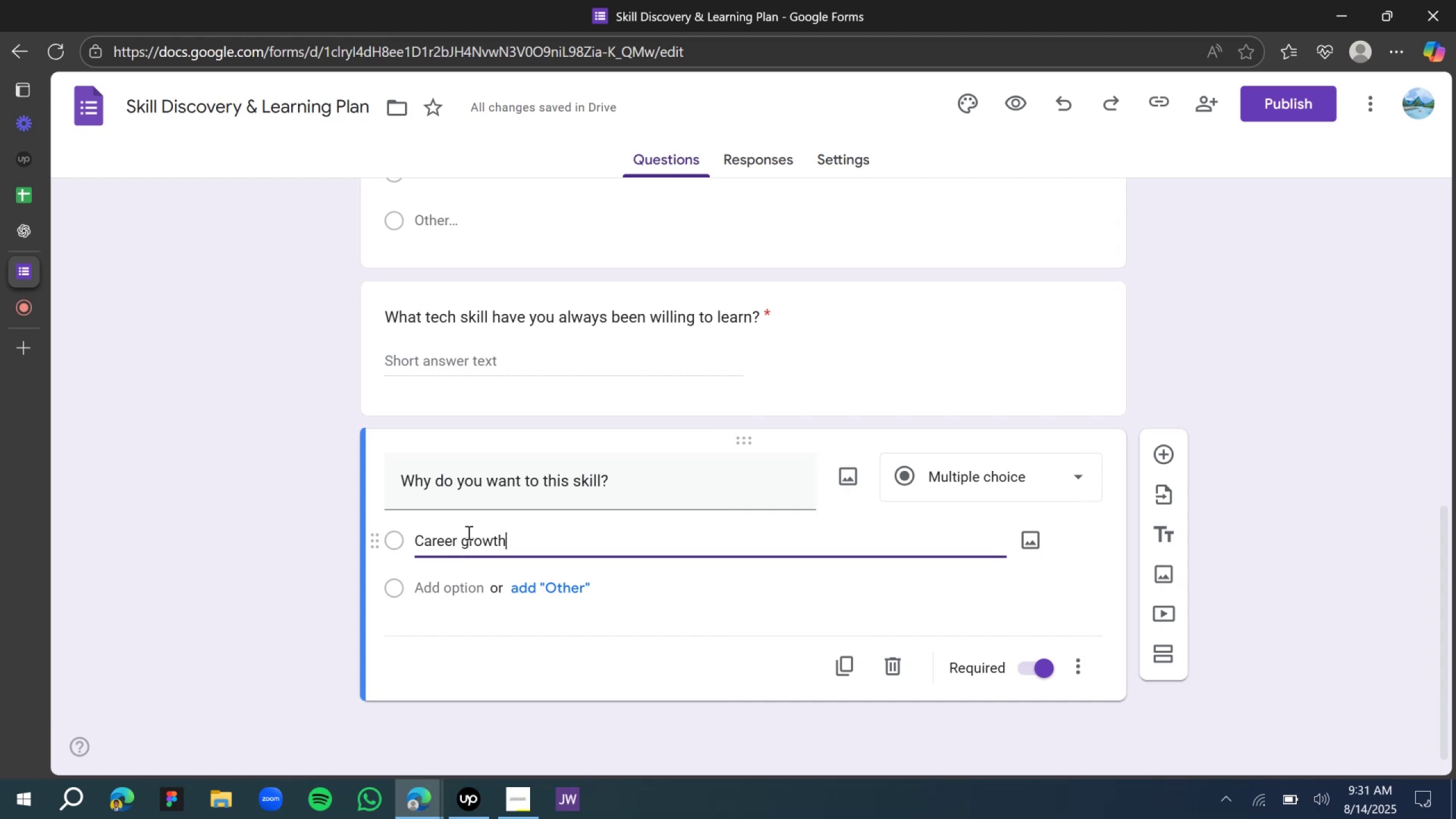 
wait(10.7)
 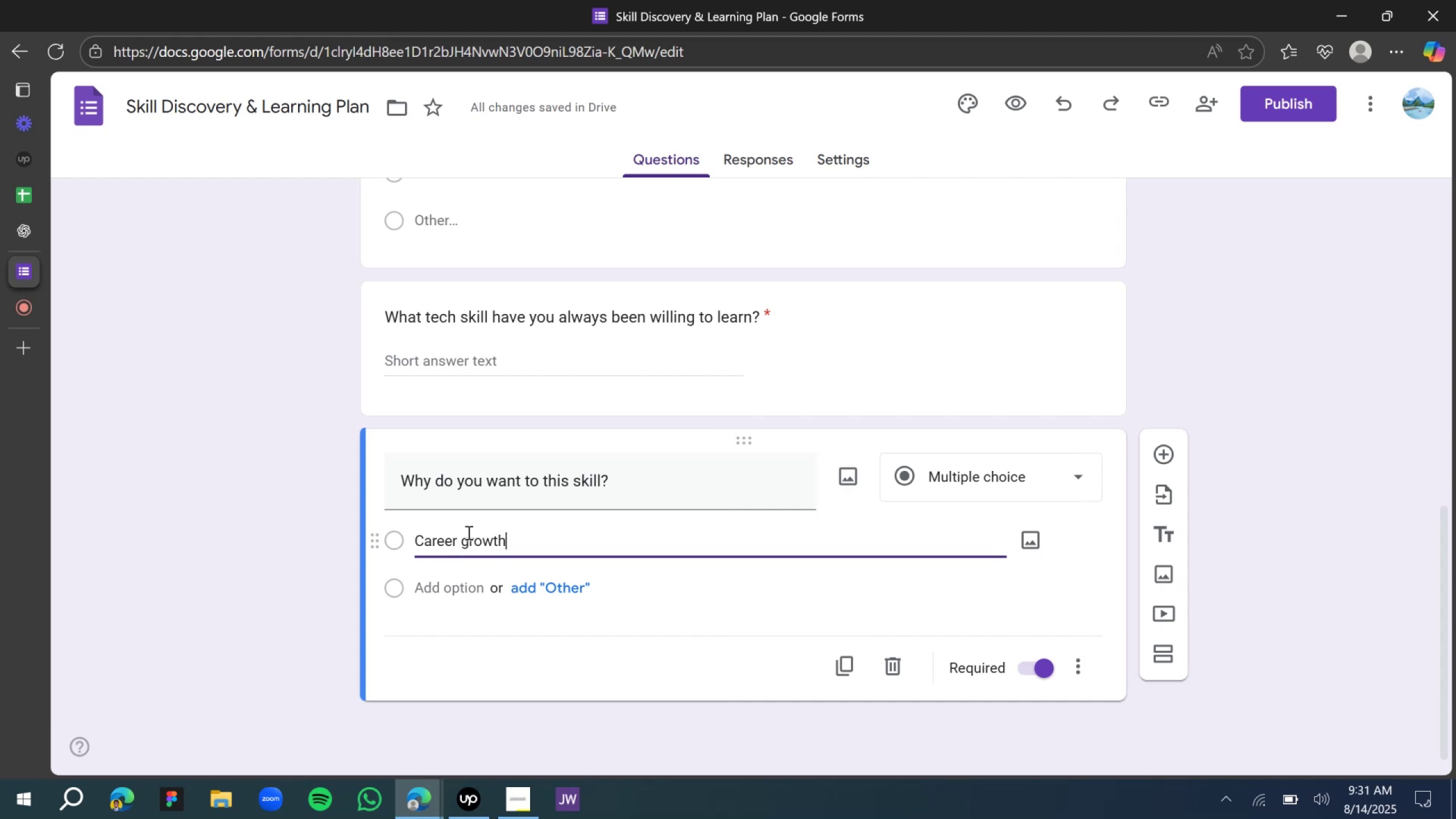 
left_click([24, 233])
 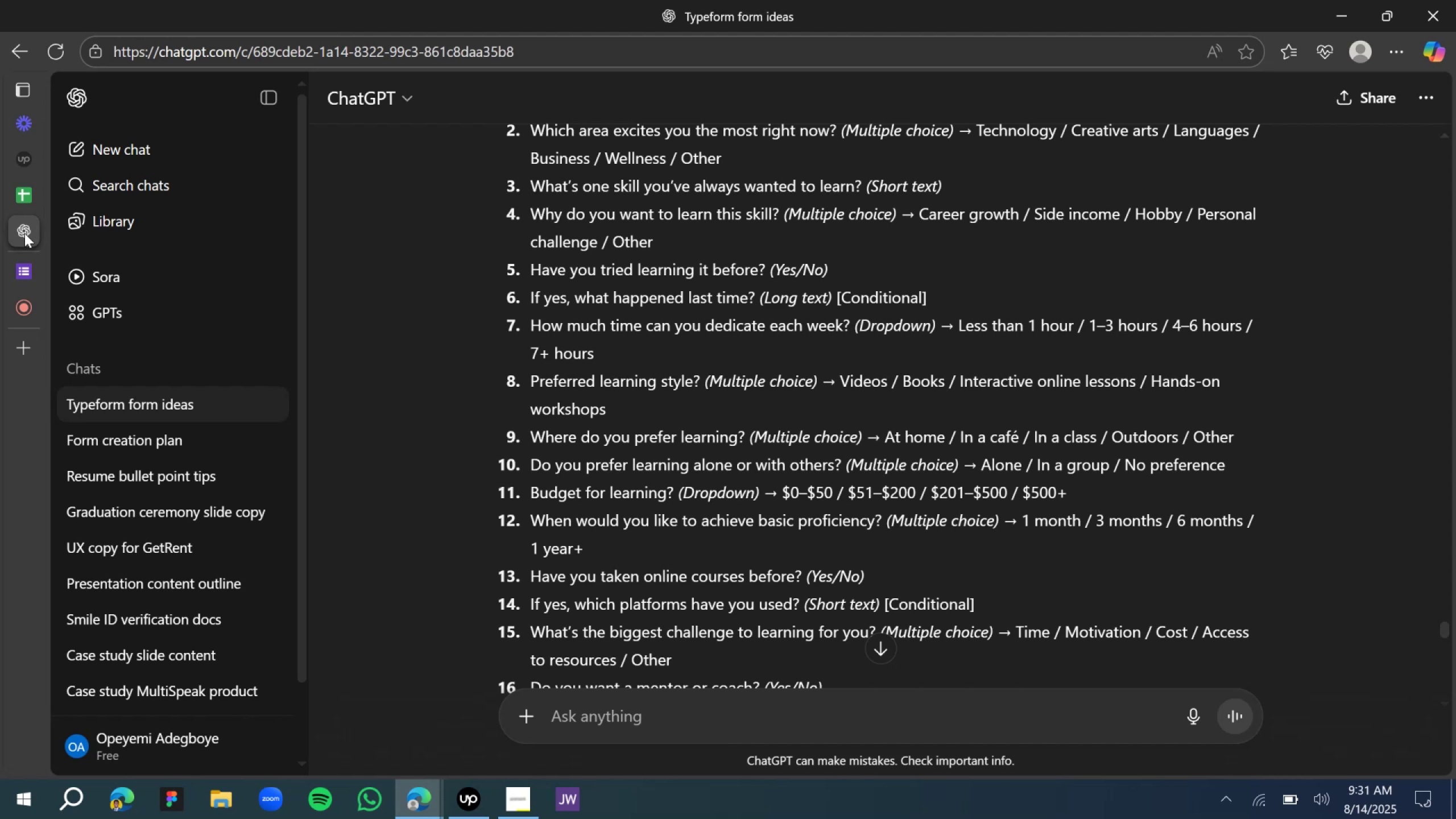 
wait(12.75)
 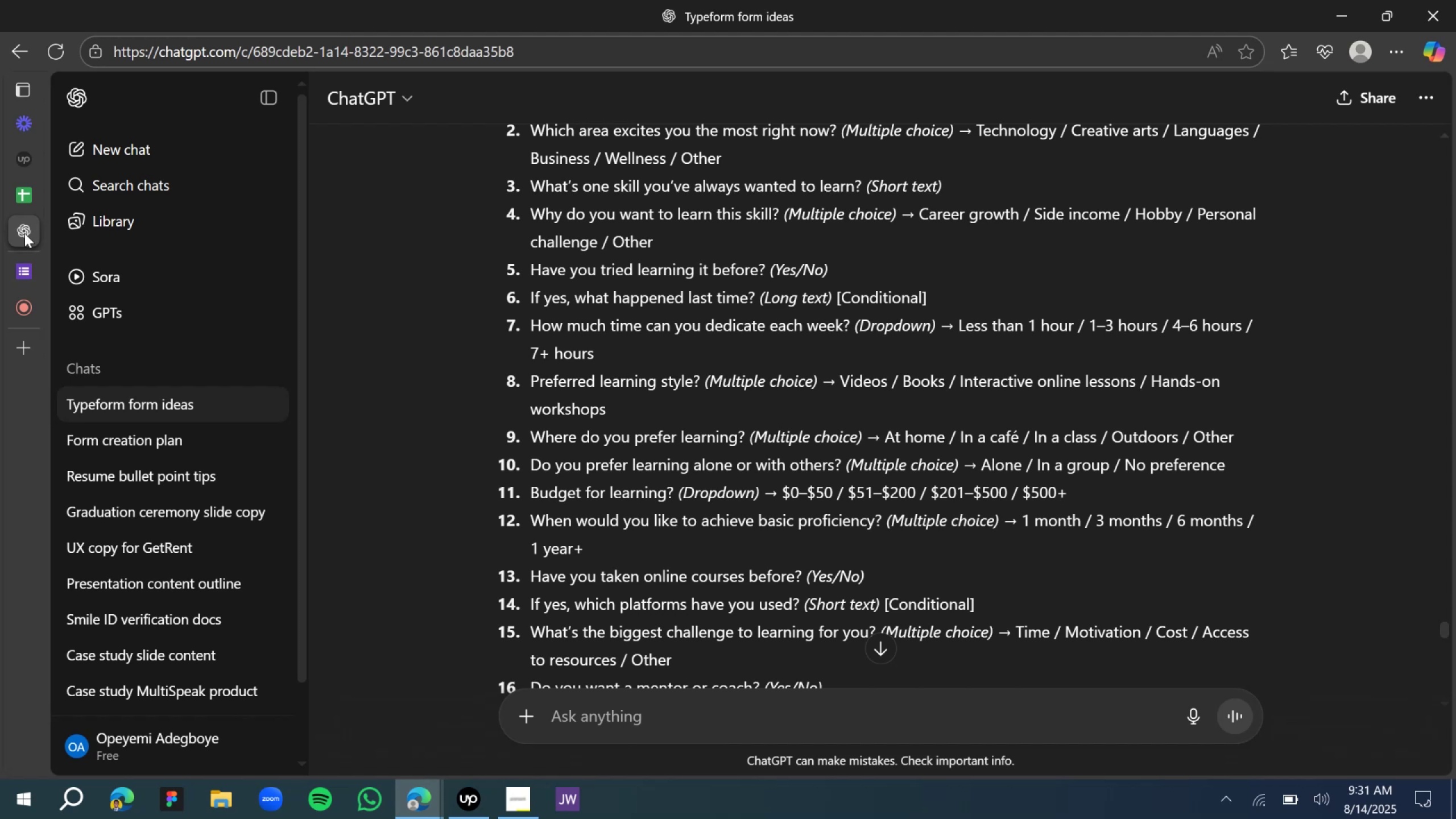 
left_click([448, 357])
 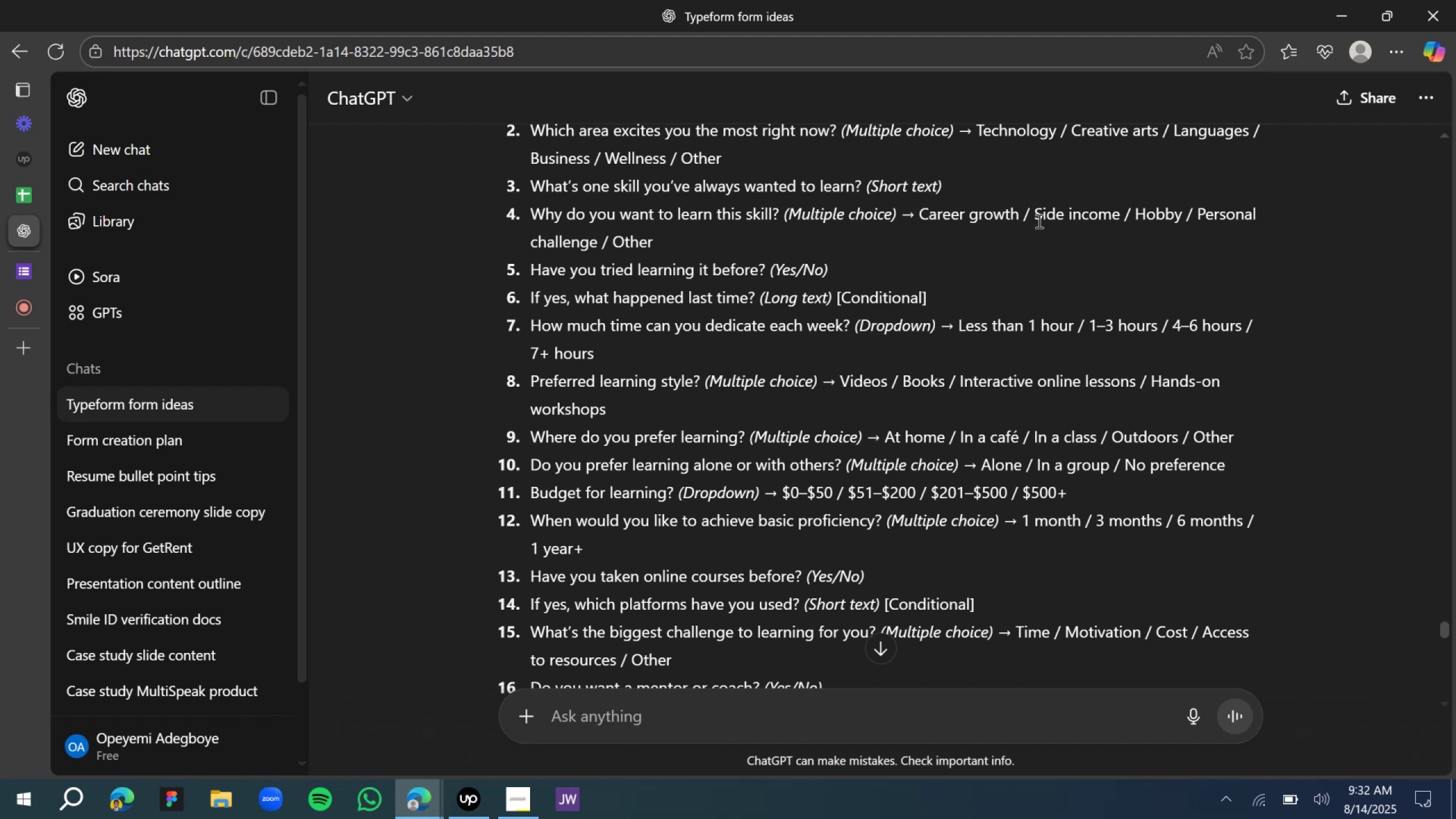 
wait(7.57)
 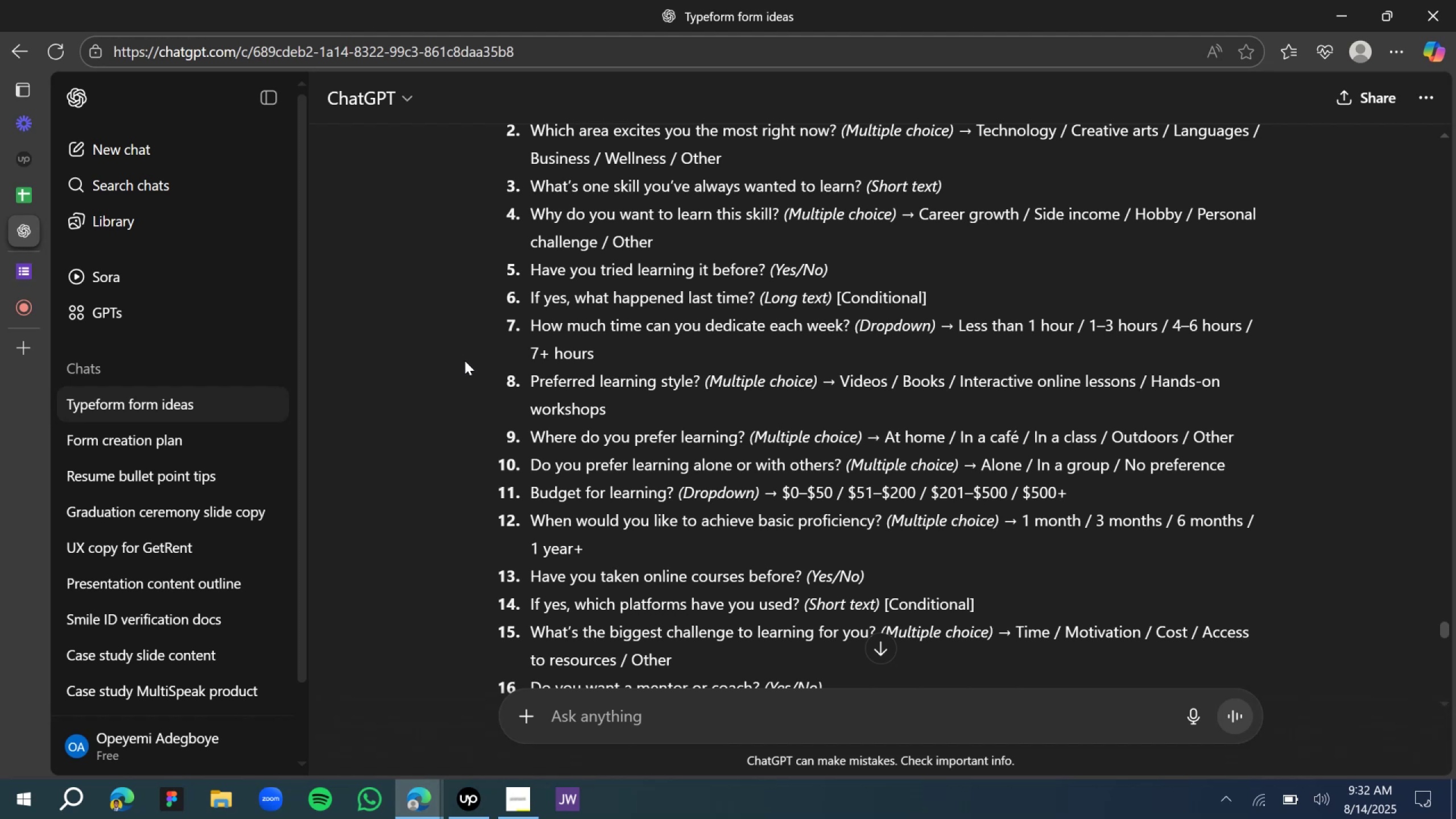 
mouse_move([6, 300])
 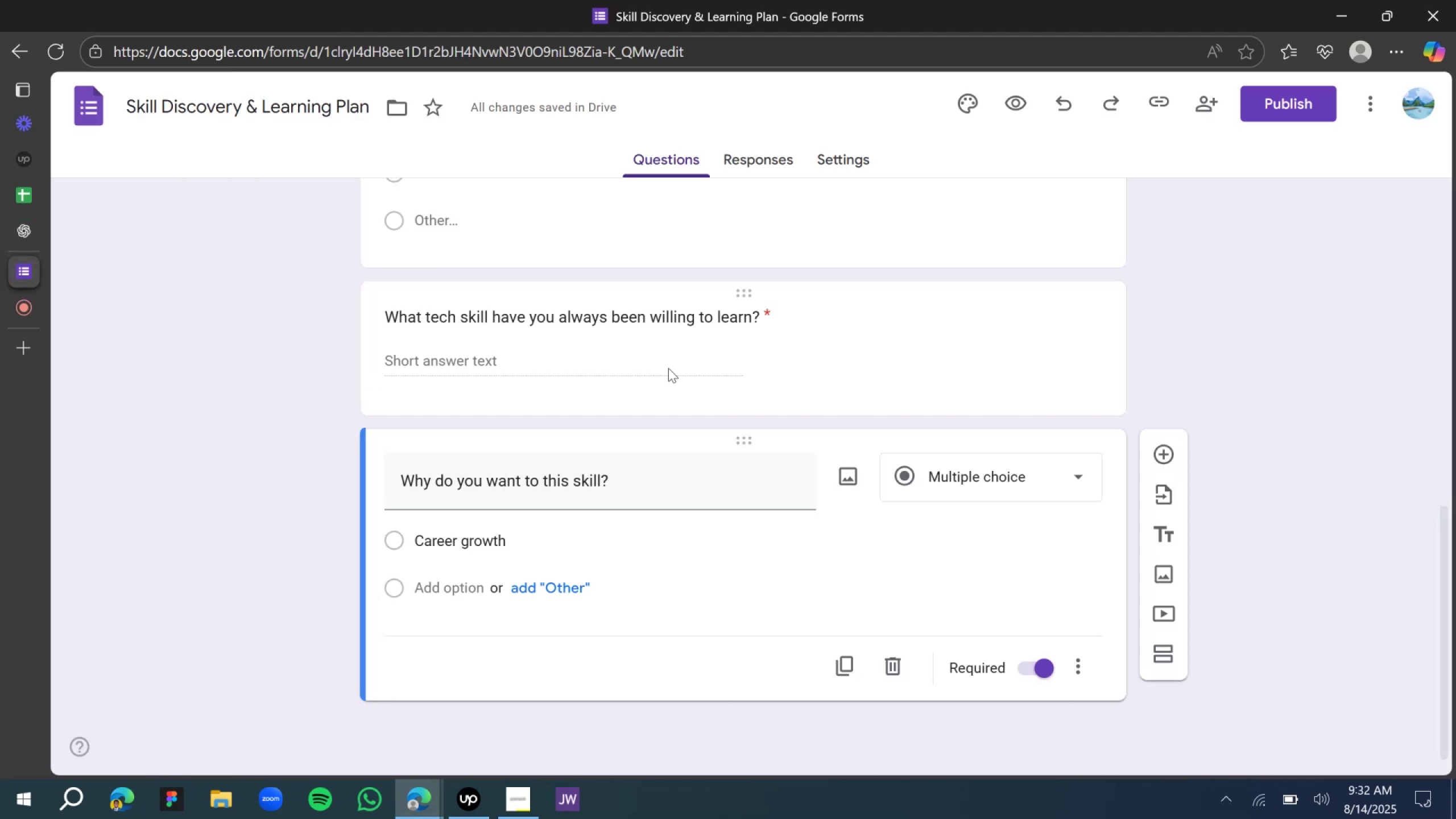 
wait(6.89)
 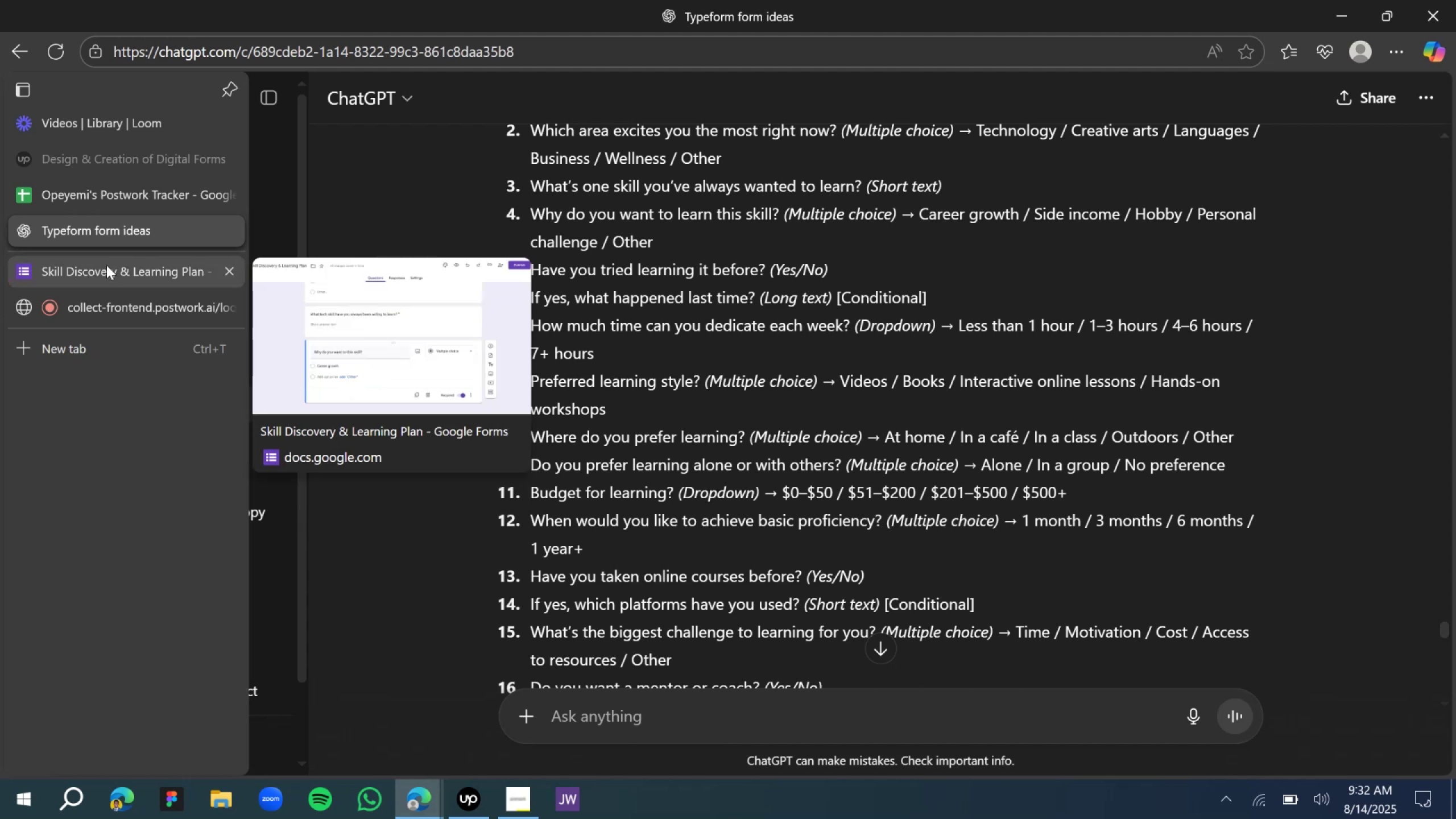 
type(Side )
 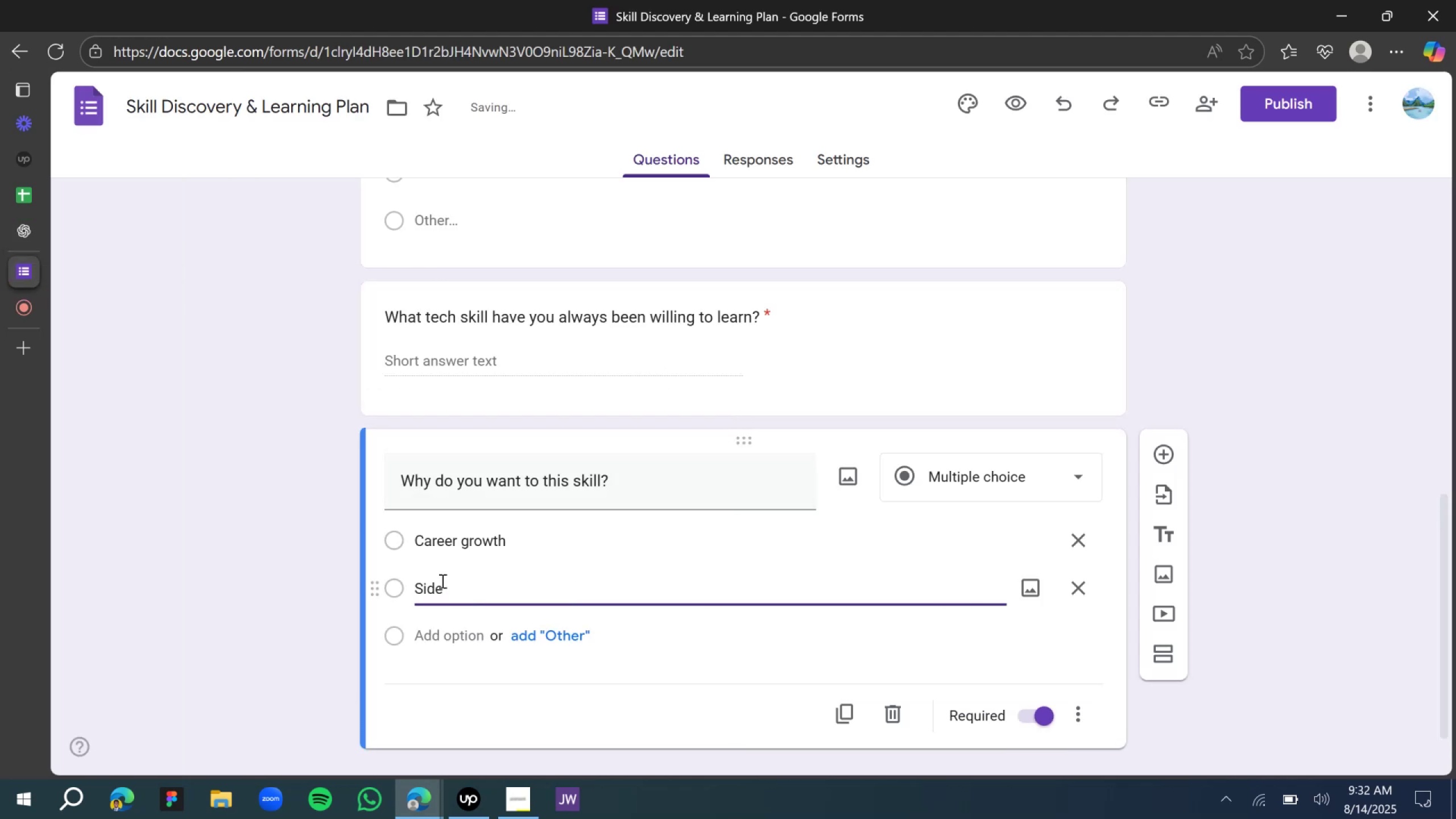 
type(income)
 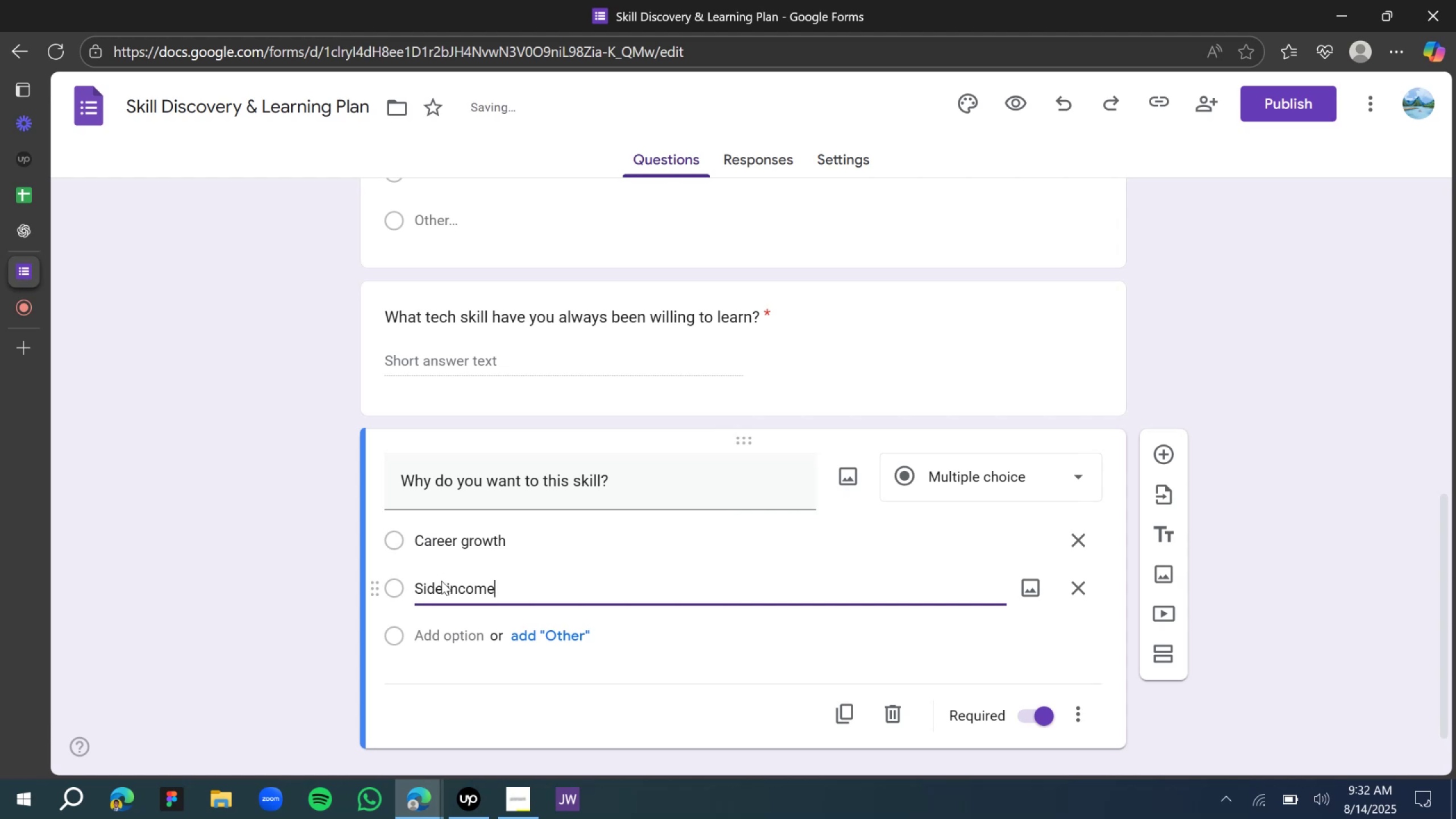 
left_click([452, 636])
 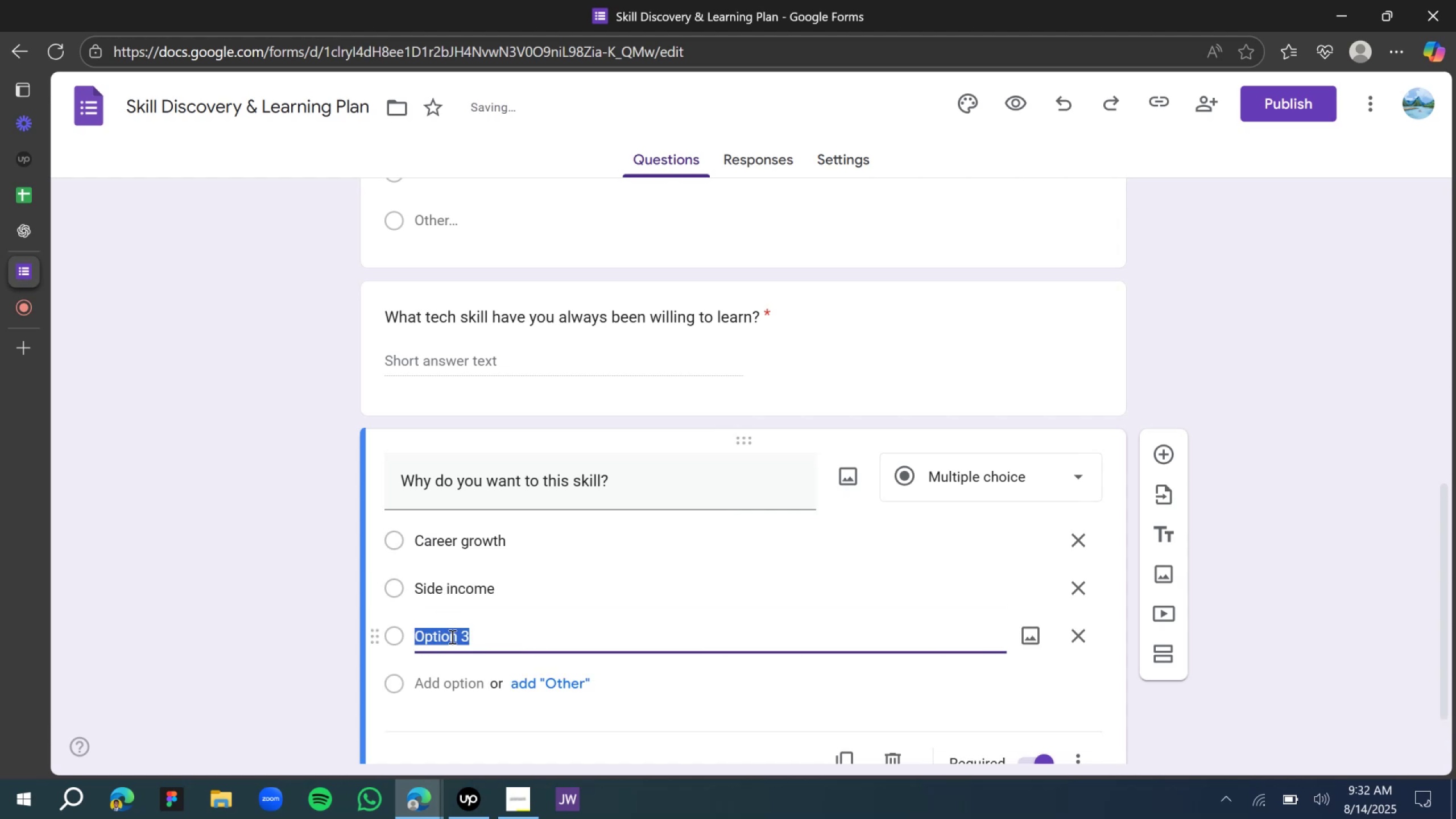 
type(Hubby)
 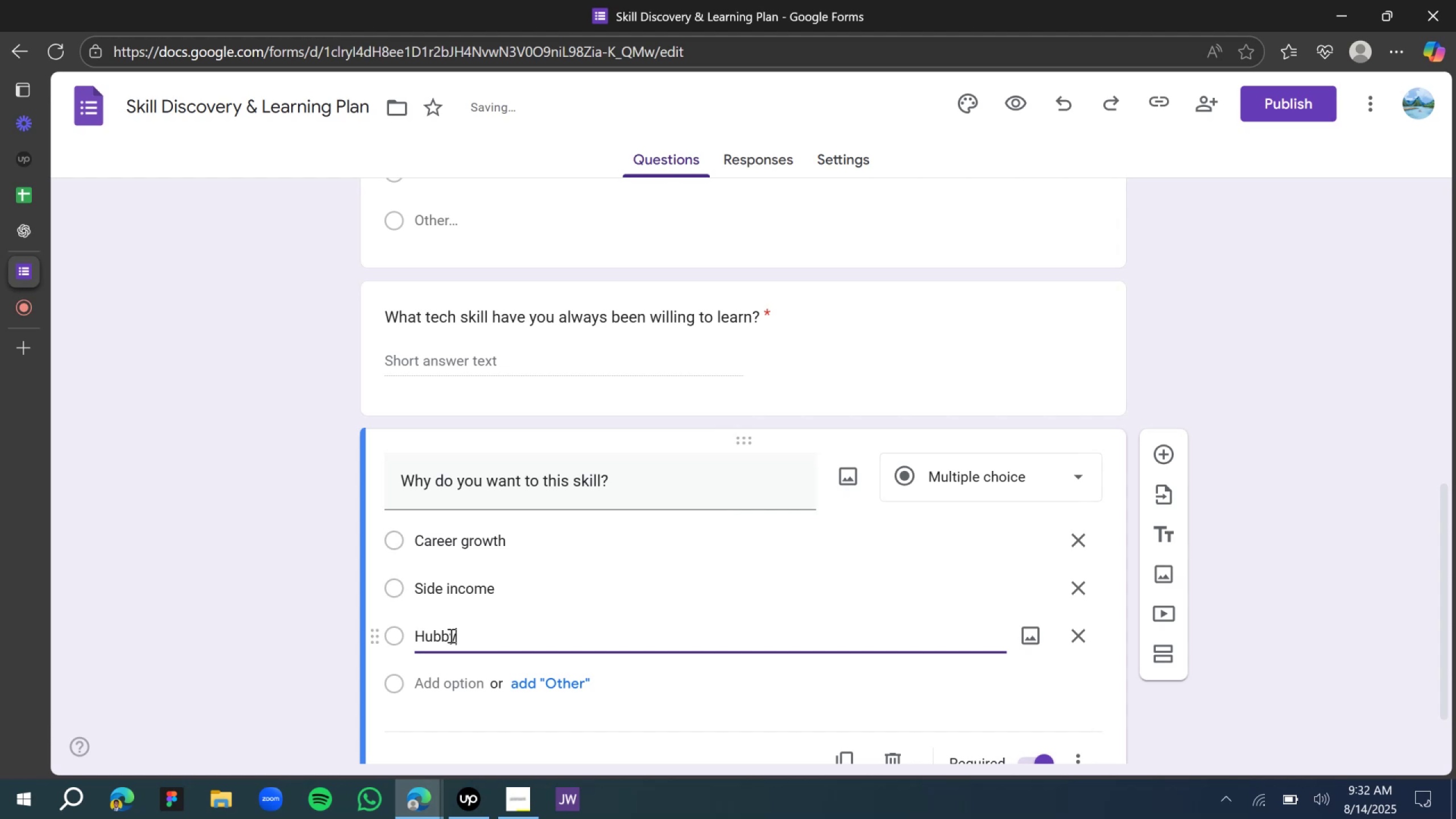 
scroll: coordinate [449, 647], scroll_direction: down, amount: 3.0
 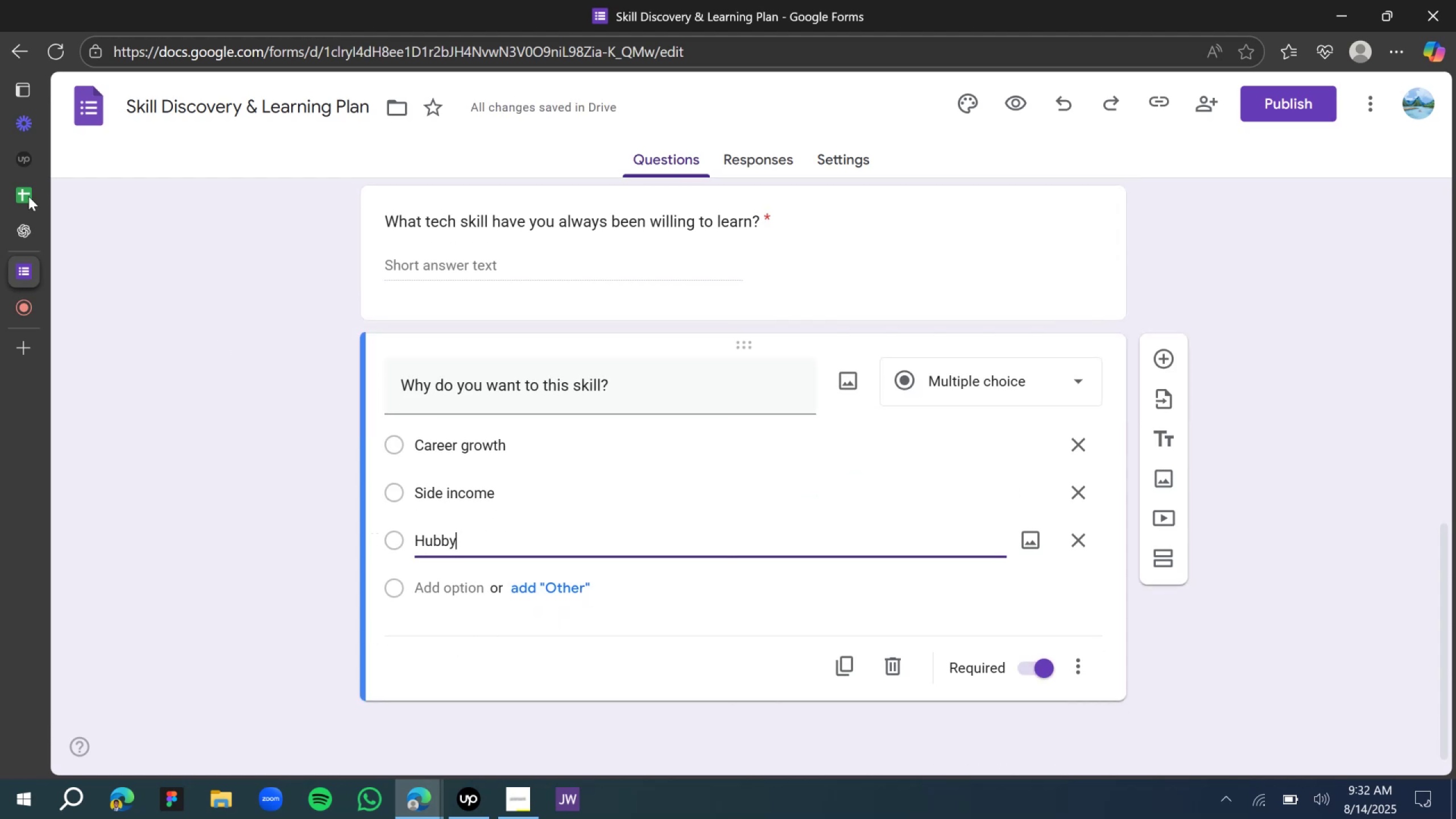 
left_click([22, 230])
 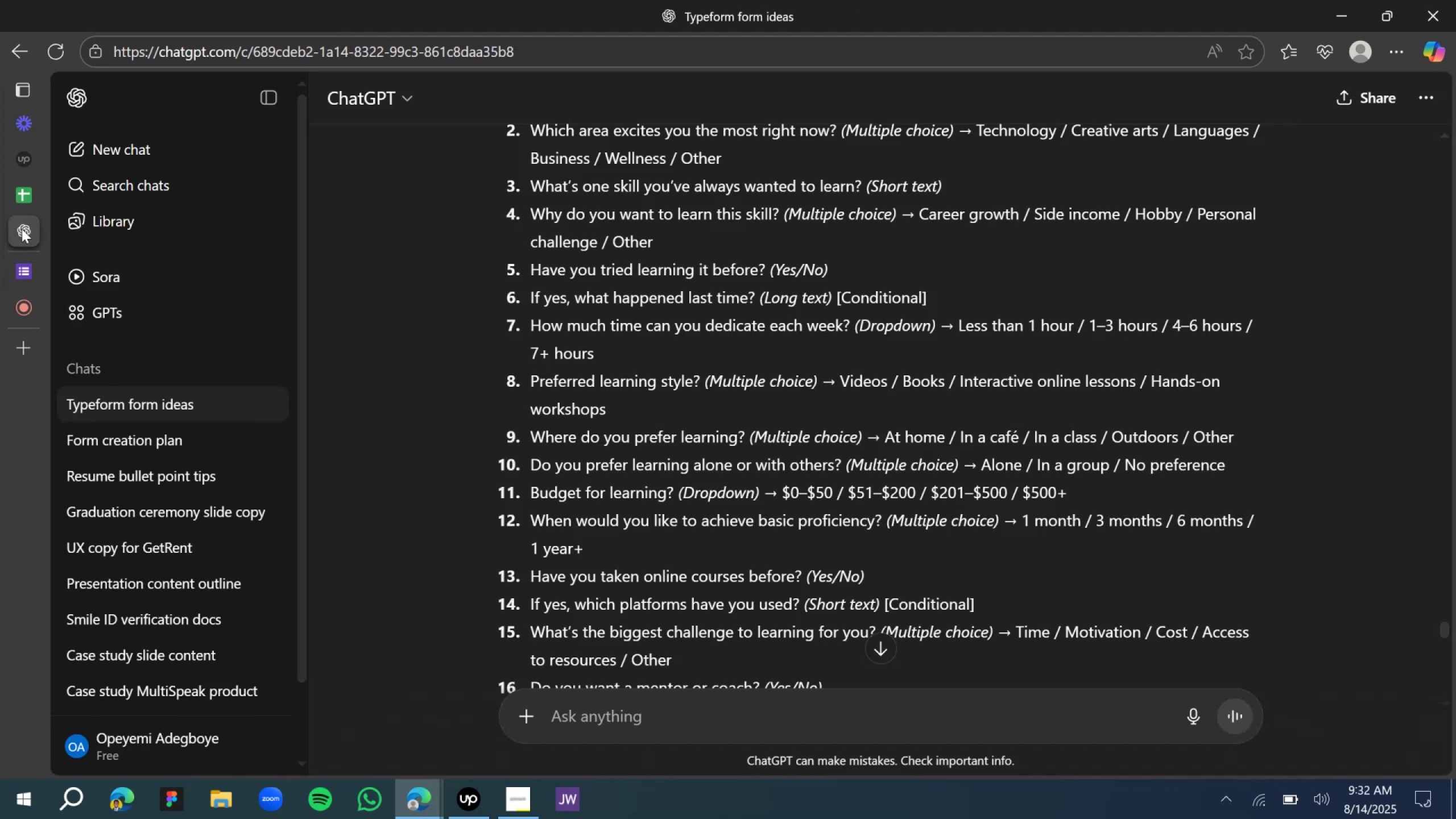 
left_click([32, 268])
 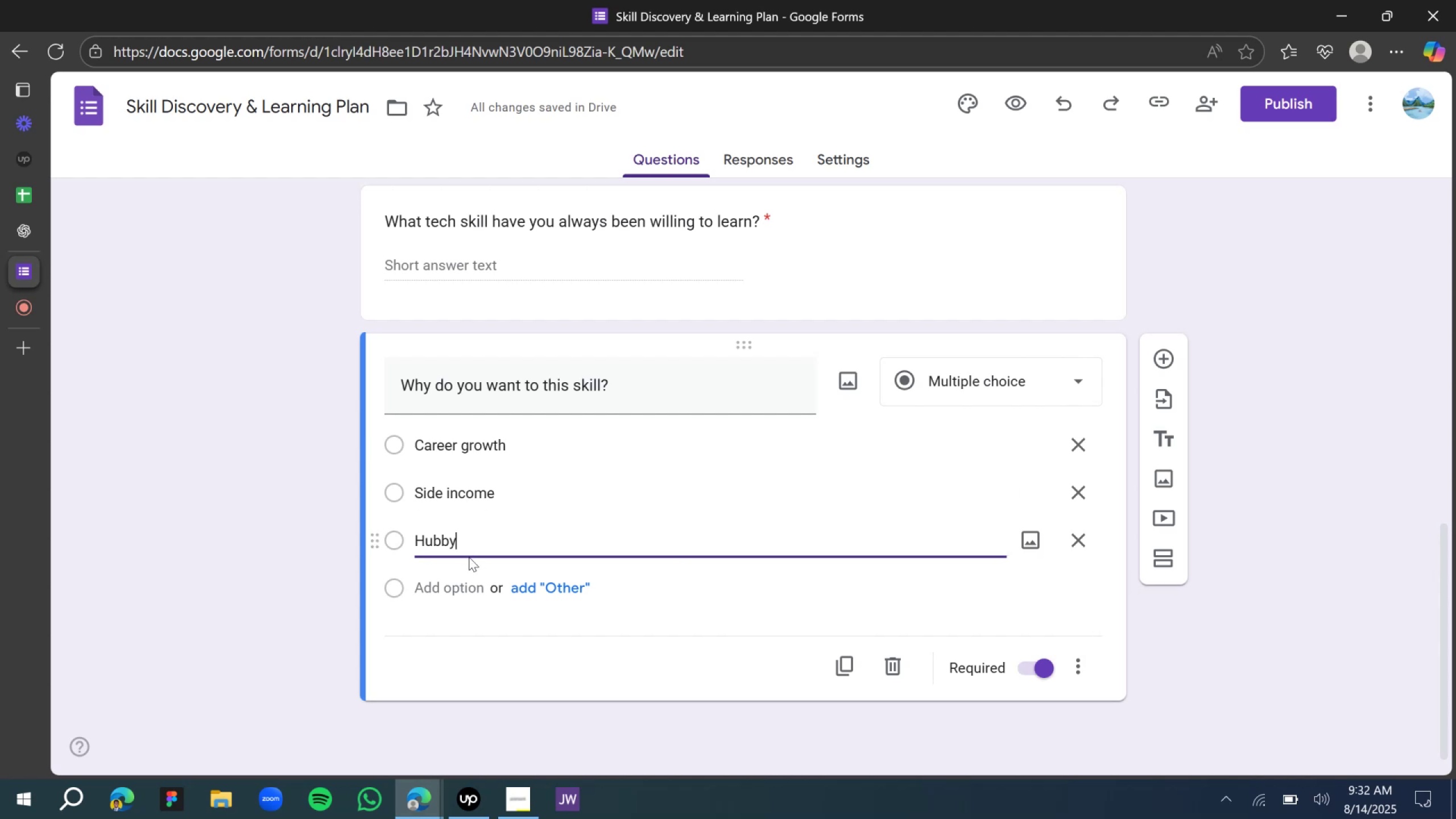 
left_click([454, 578])
 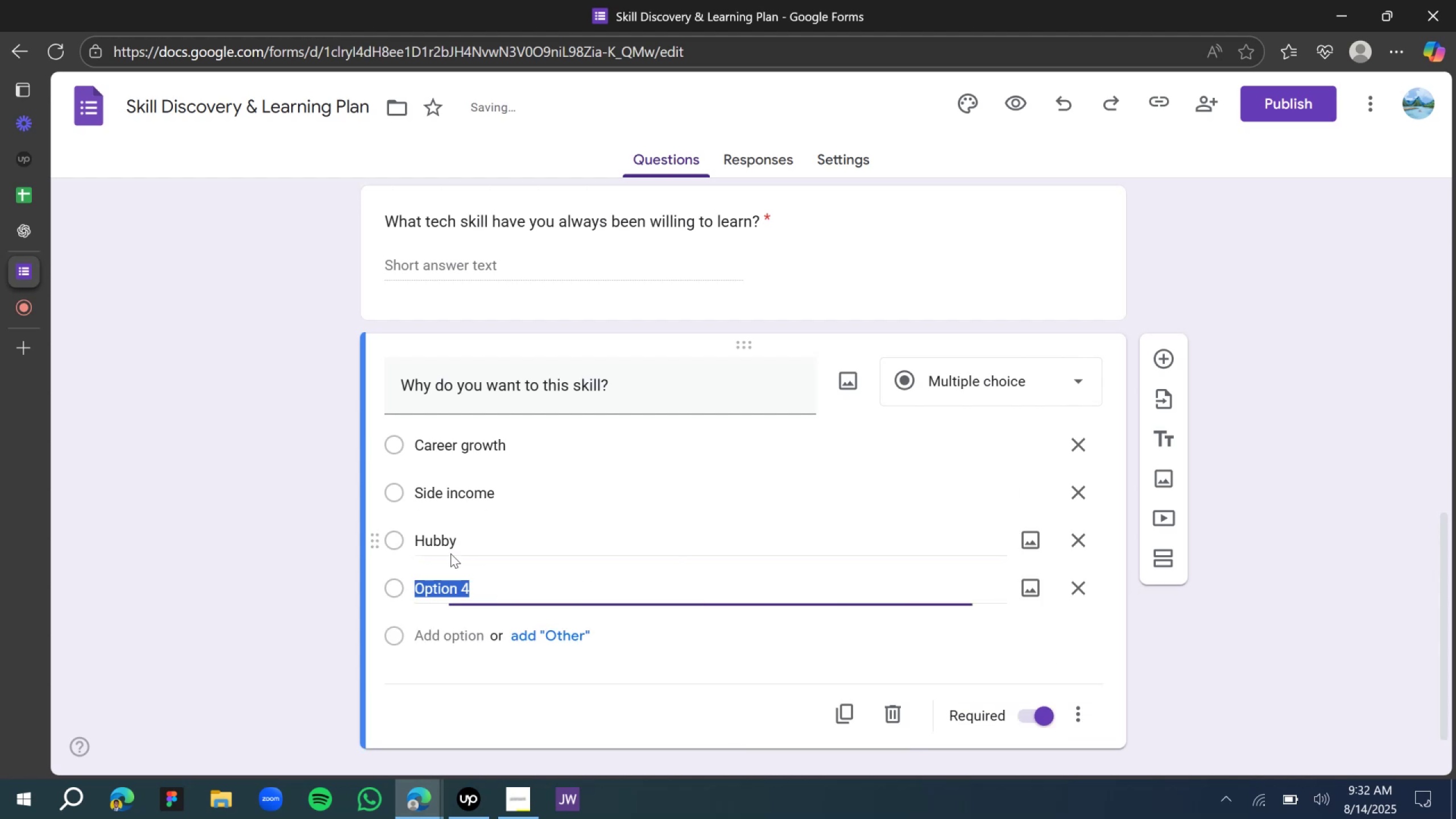 
type(Personal challenge)
 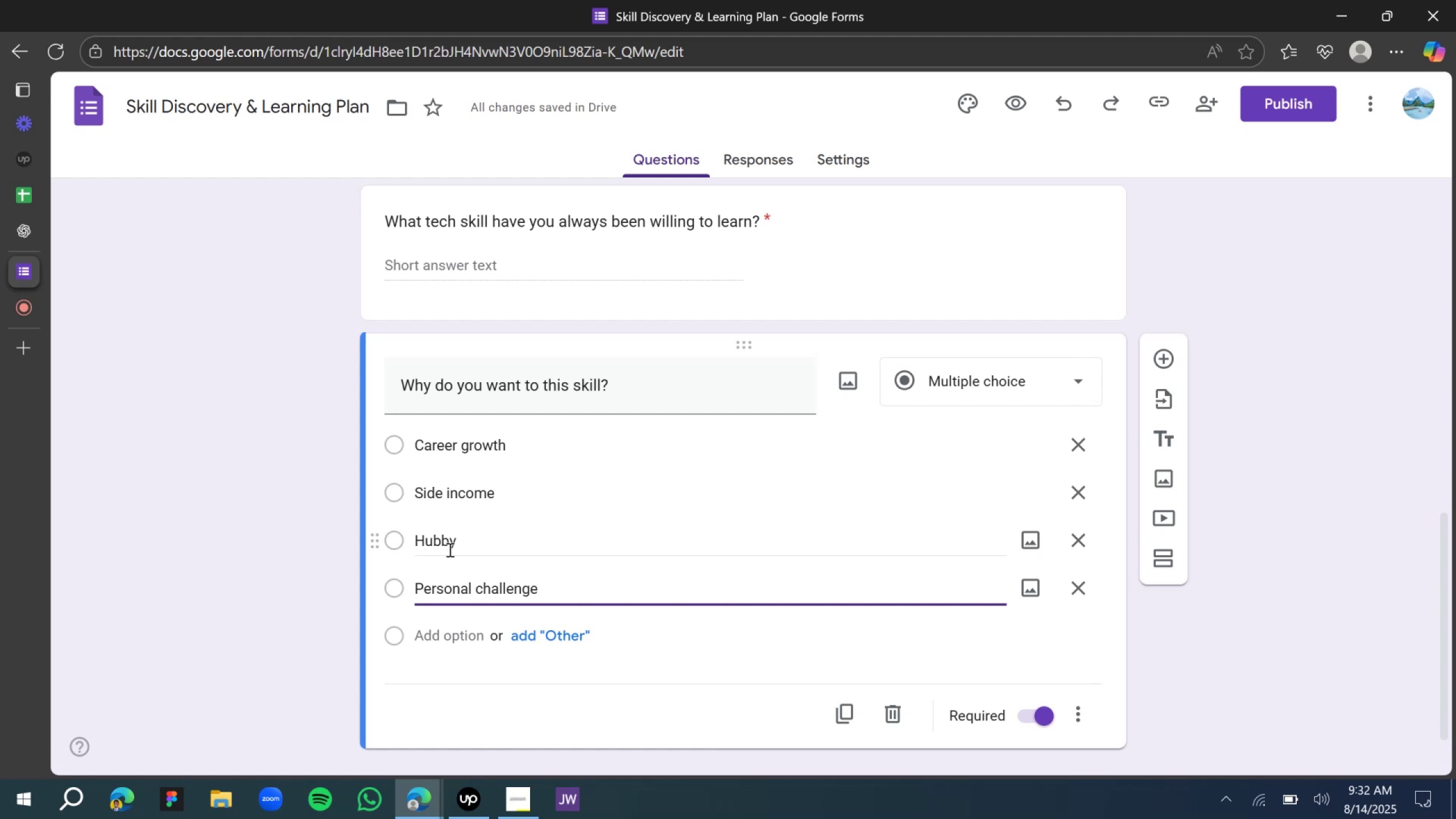 
wait(7.12)
 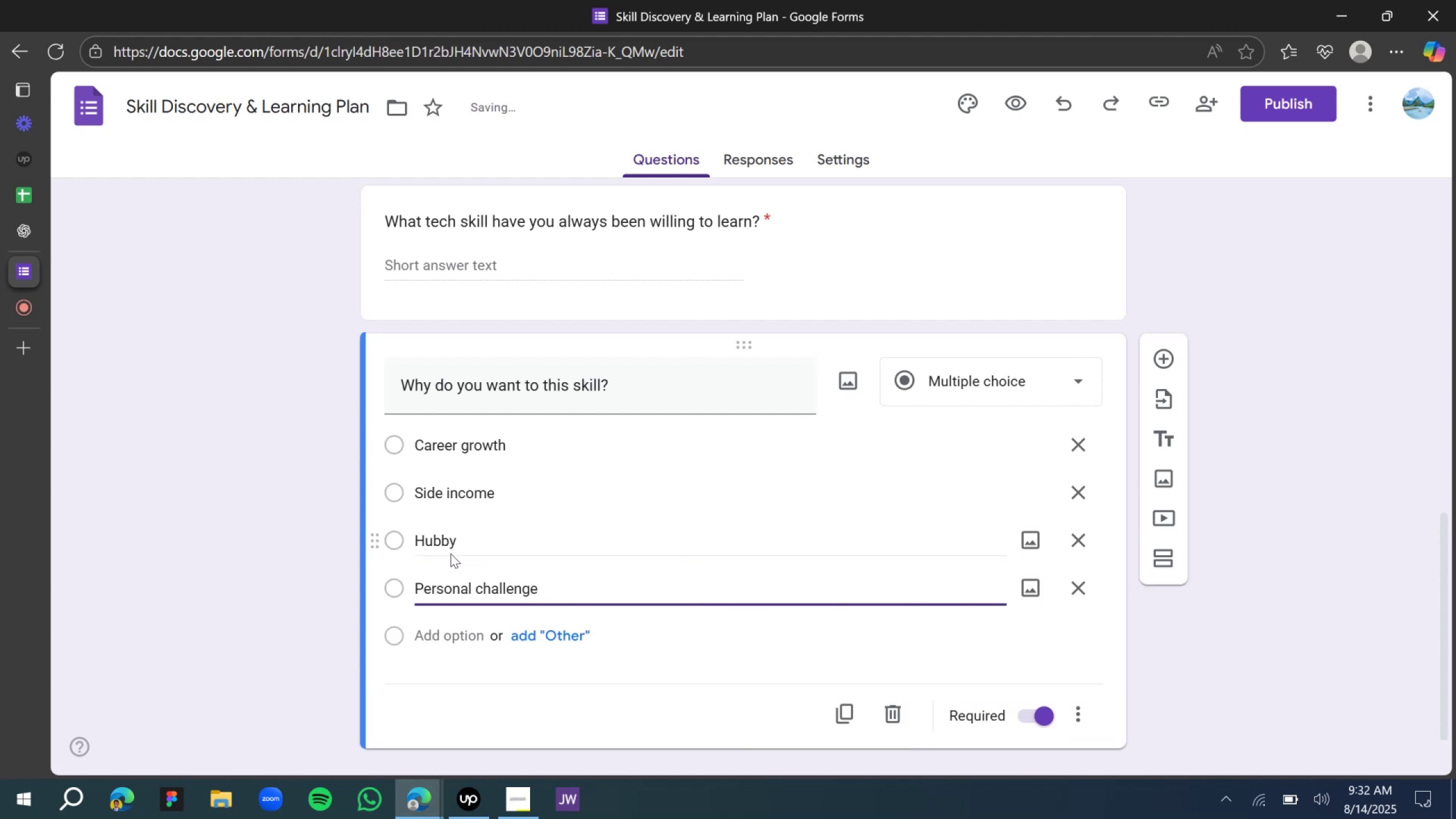 
left_click([568, 638])
 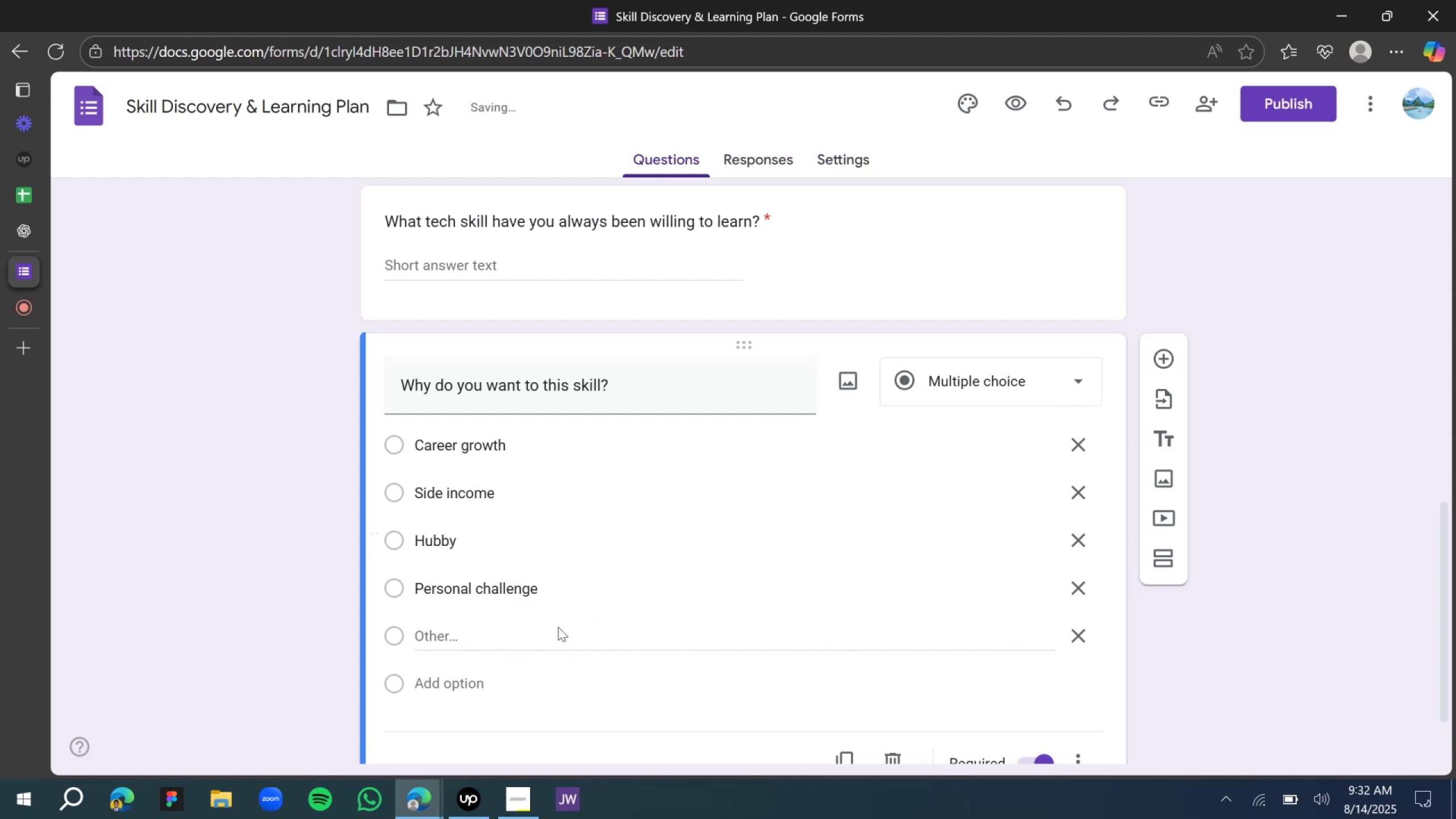 
scroll: coordinate [551, 615], scroll_direction: down, amount: 5.0
 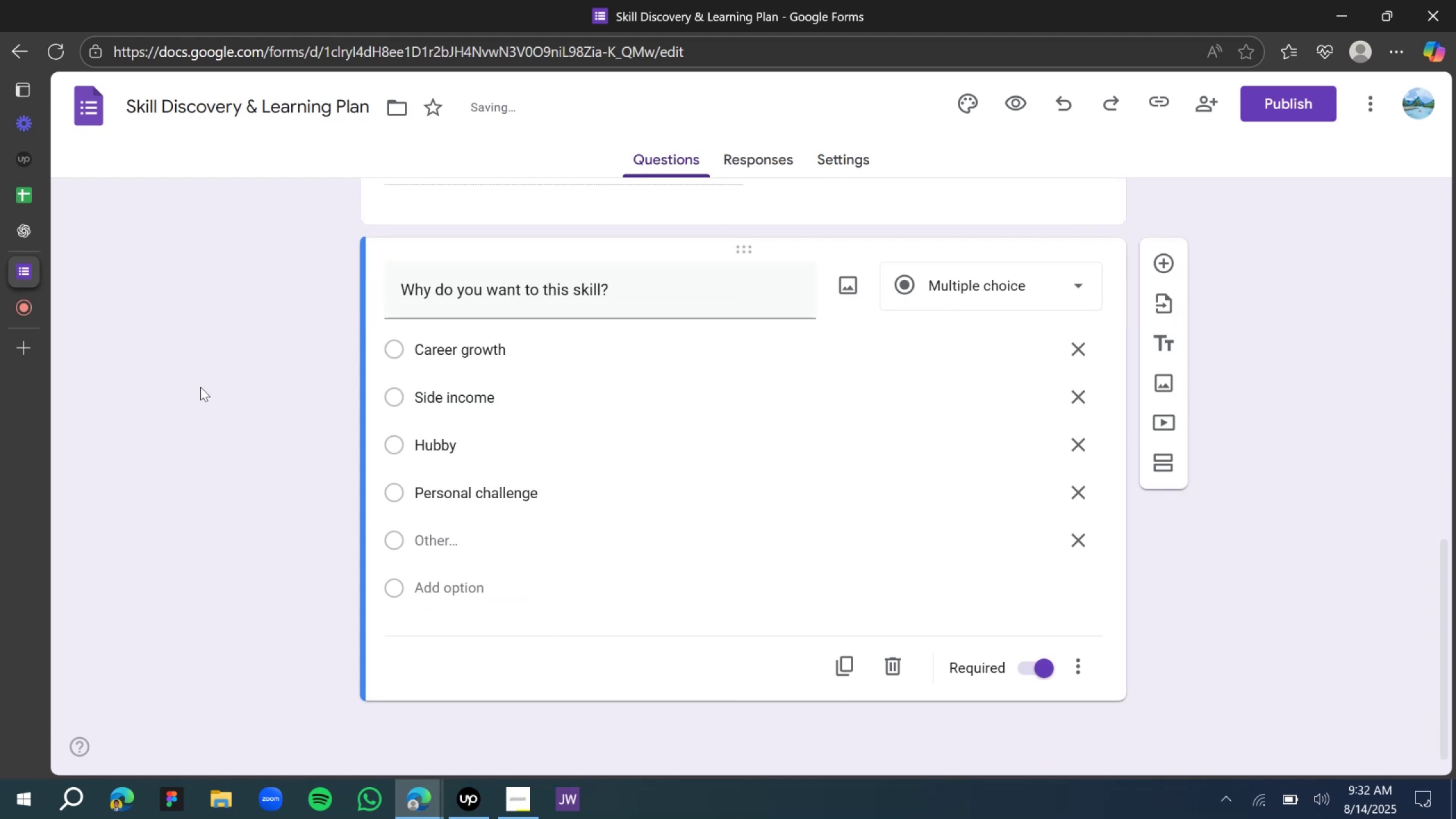 
left_click([198, 386])
 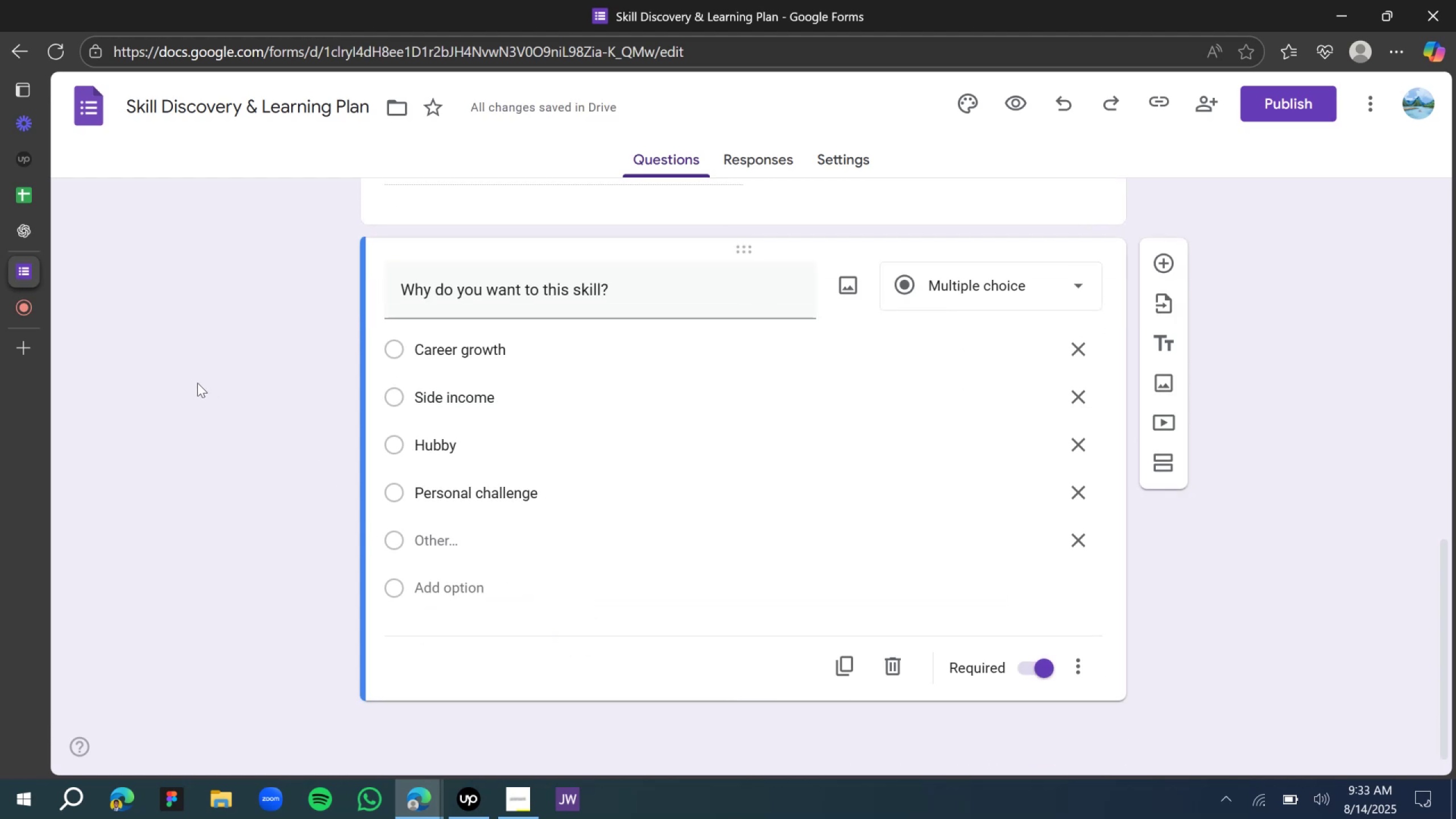 
wait(6.0)
 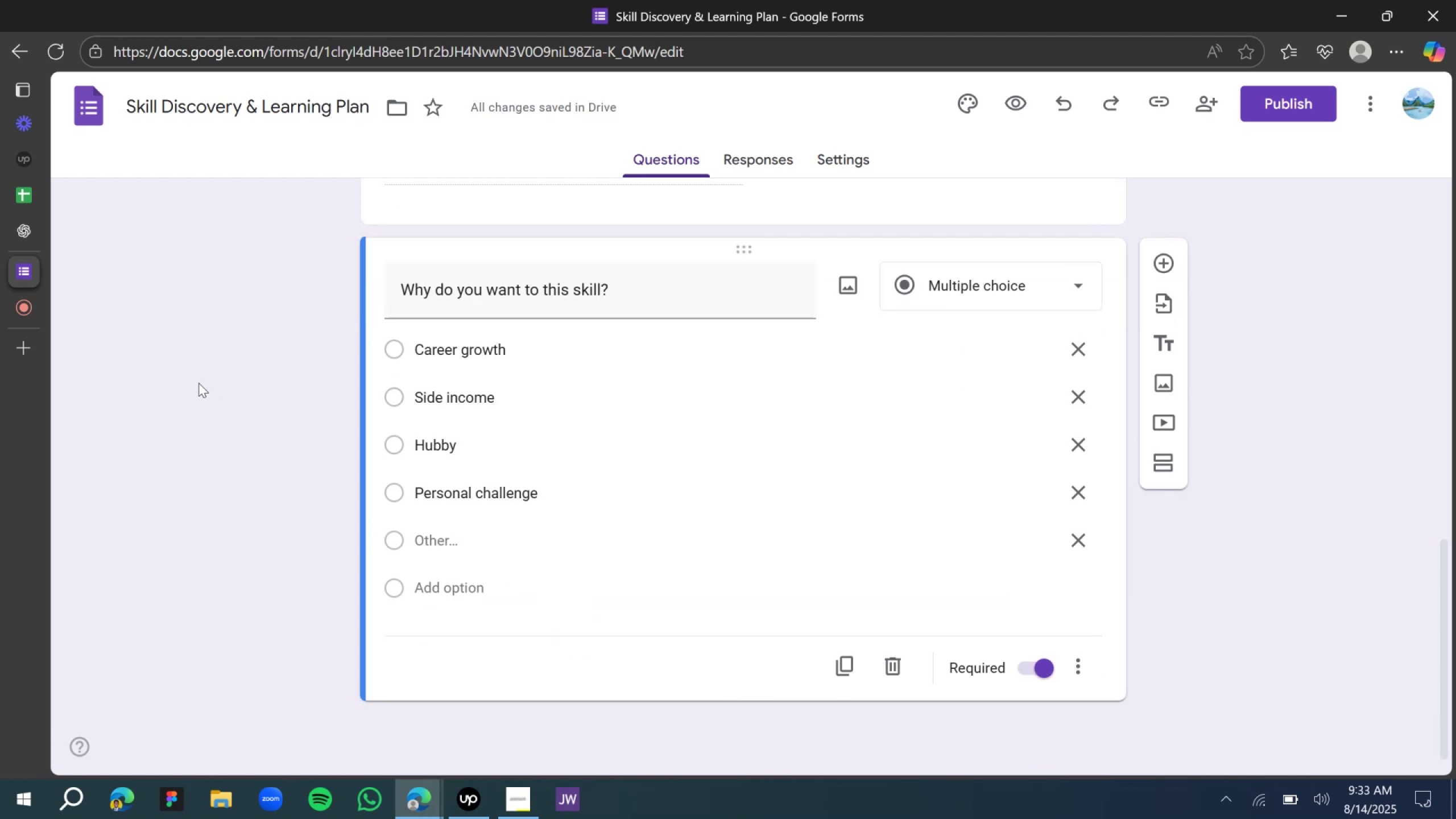 
scroll: coordinate [478, 424], scroll_direction: up, amount: 9.0
 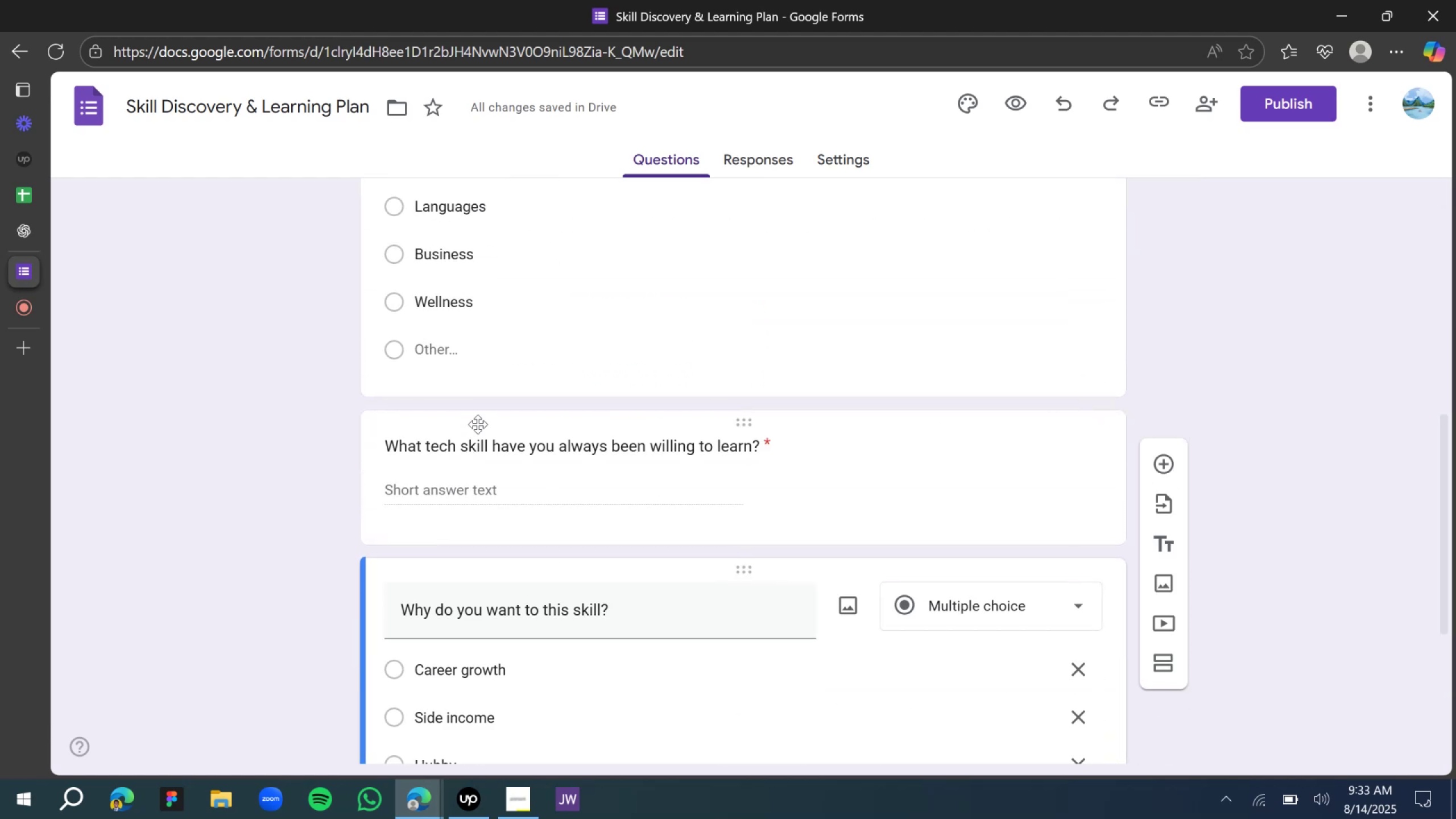 
scroll: coordinate [476, 427], scroll_direction: down, amount: 12.0
 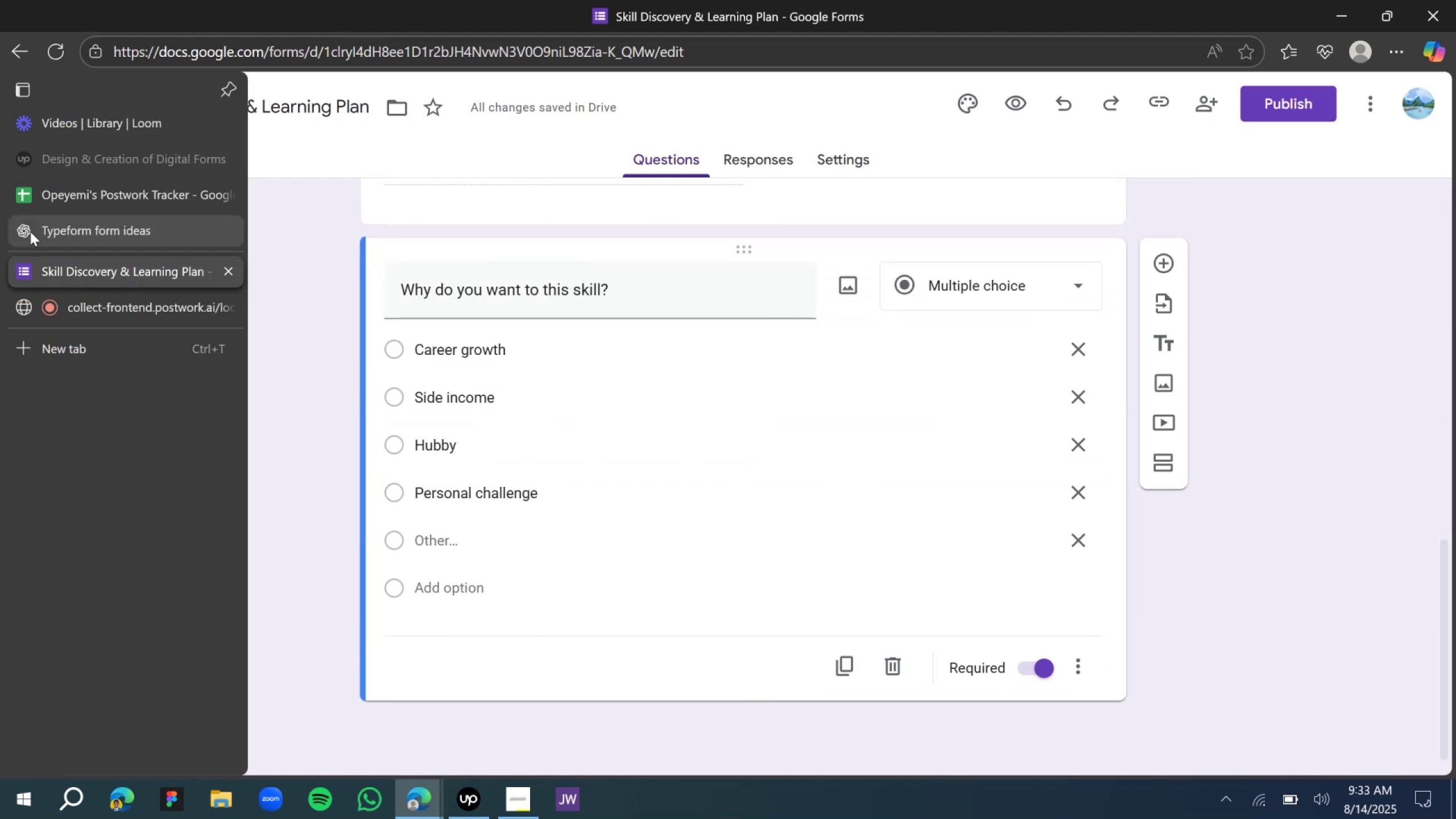 
left_click([29, 231])
 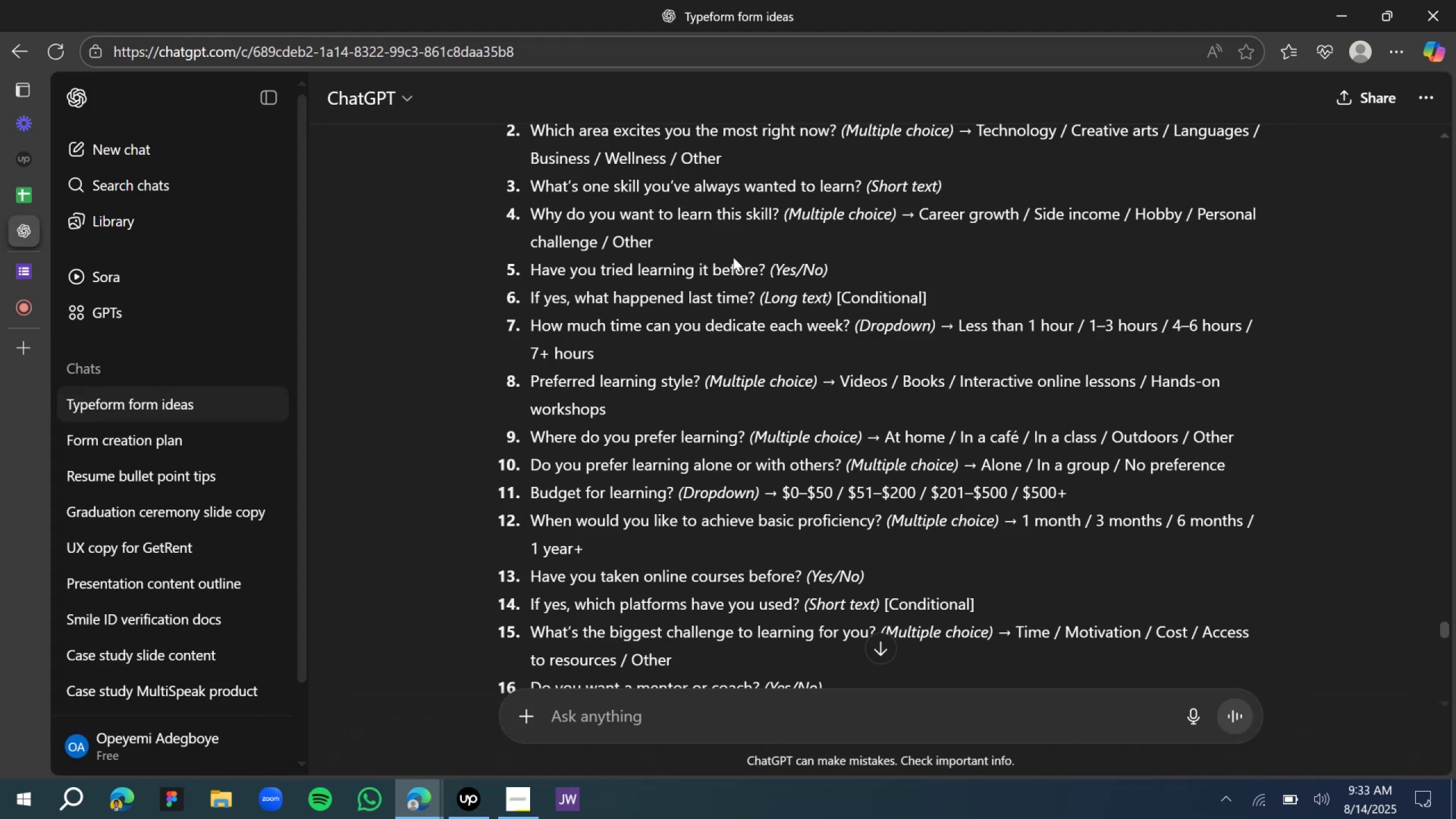 
scroll: coordinate [604, 246], scroll_direction: down, amount: 1.0
 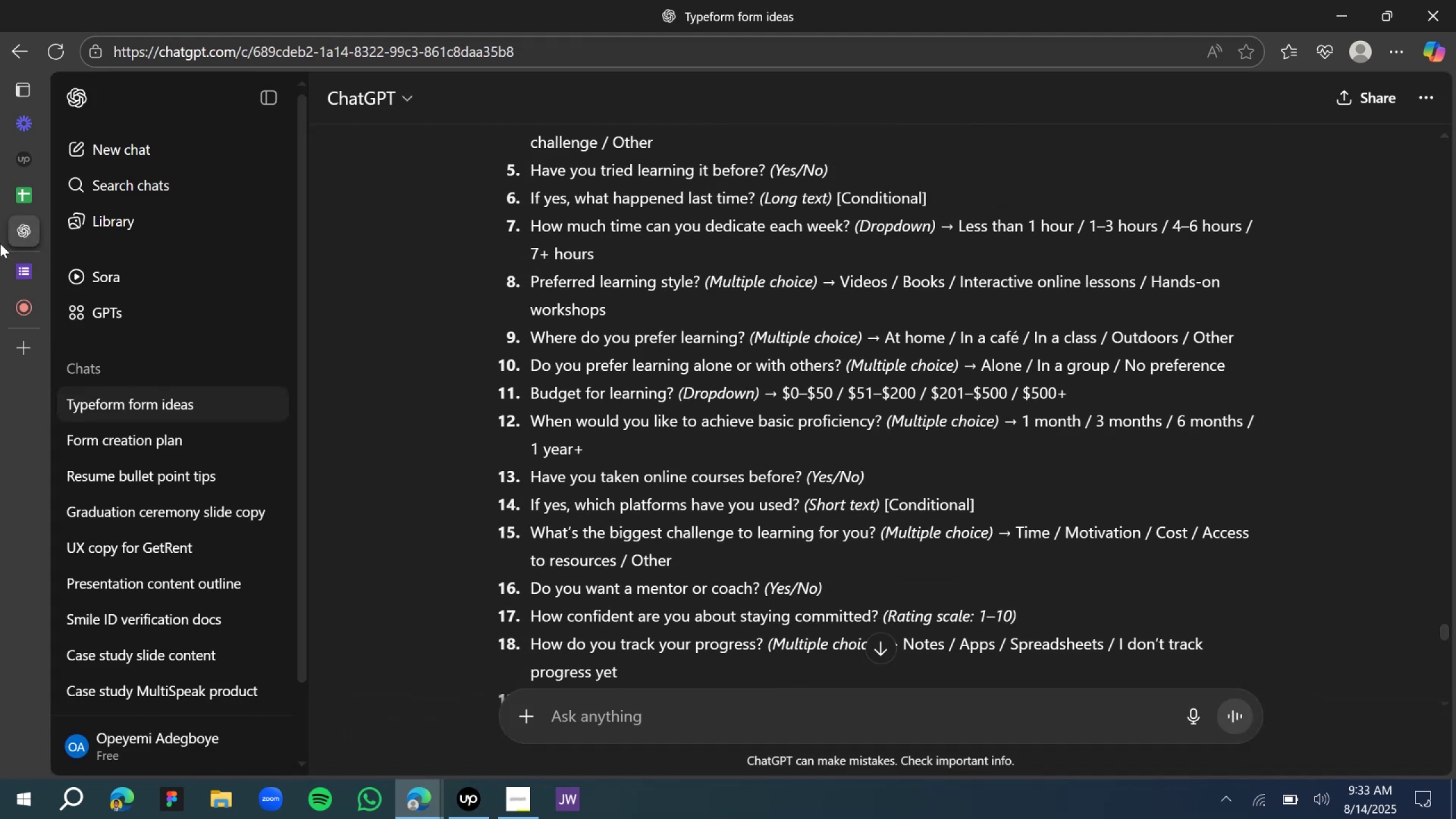 
left_click([14, 272])
 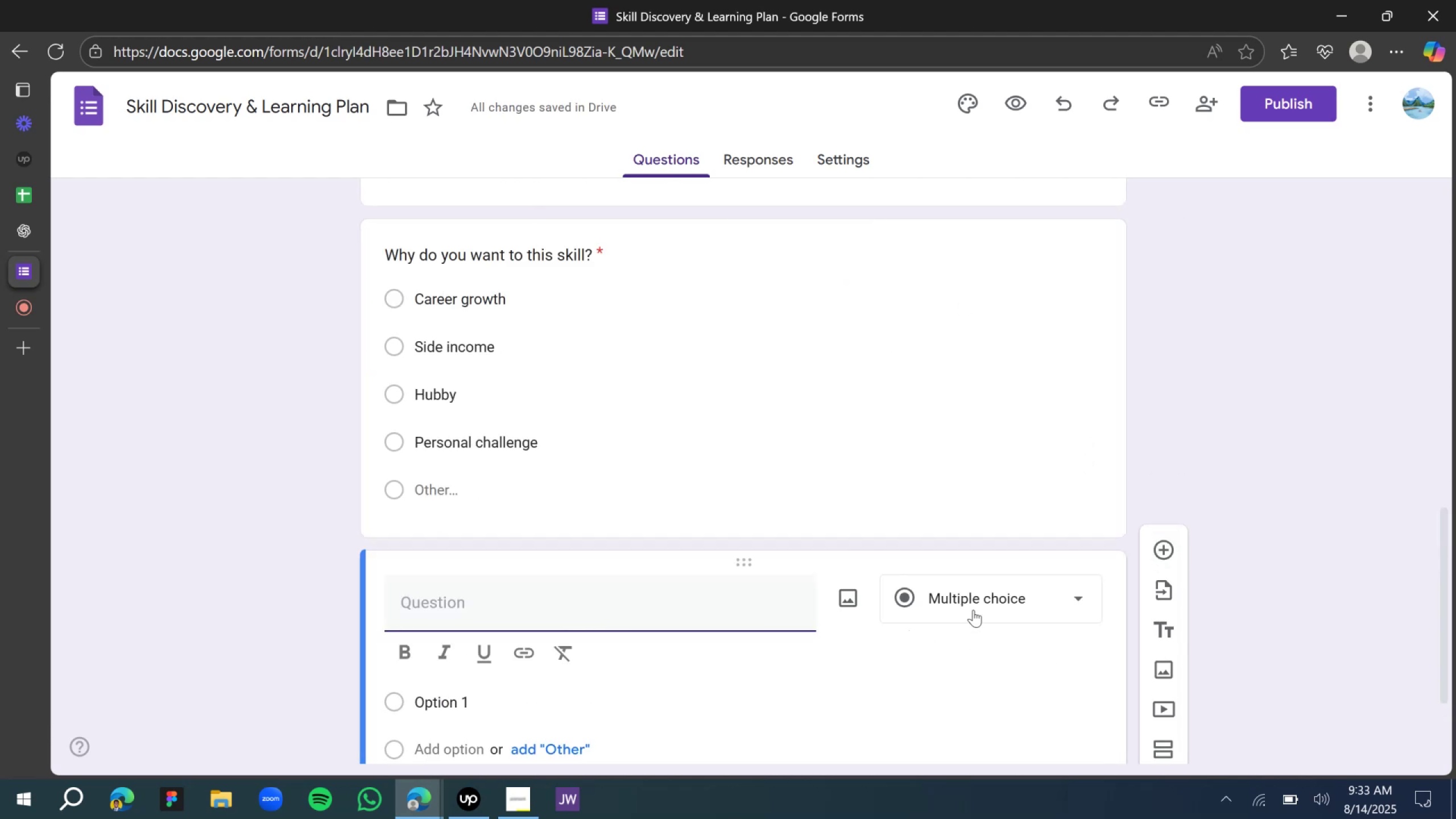 
wait(12.11)
 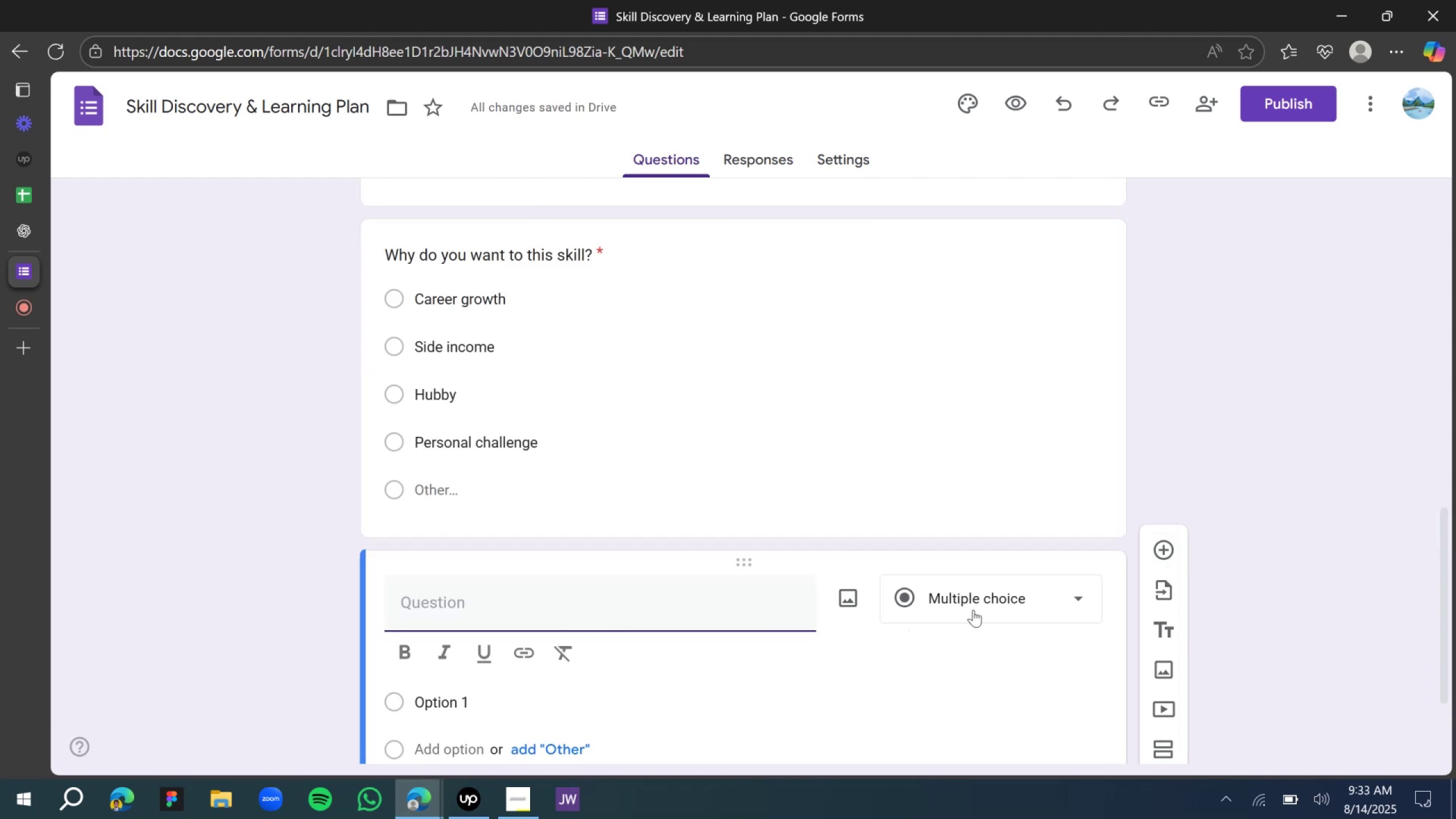 
scroll: coordinate [882, 595], scroll_direction: down, amount: 4.0
 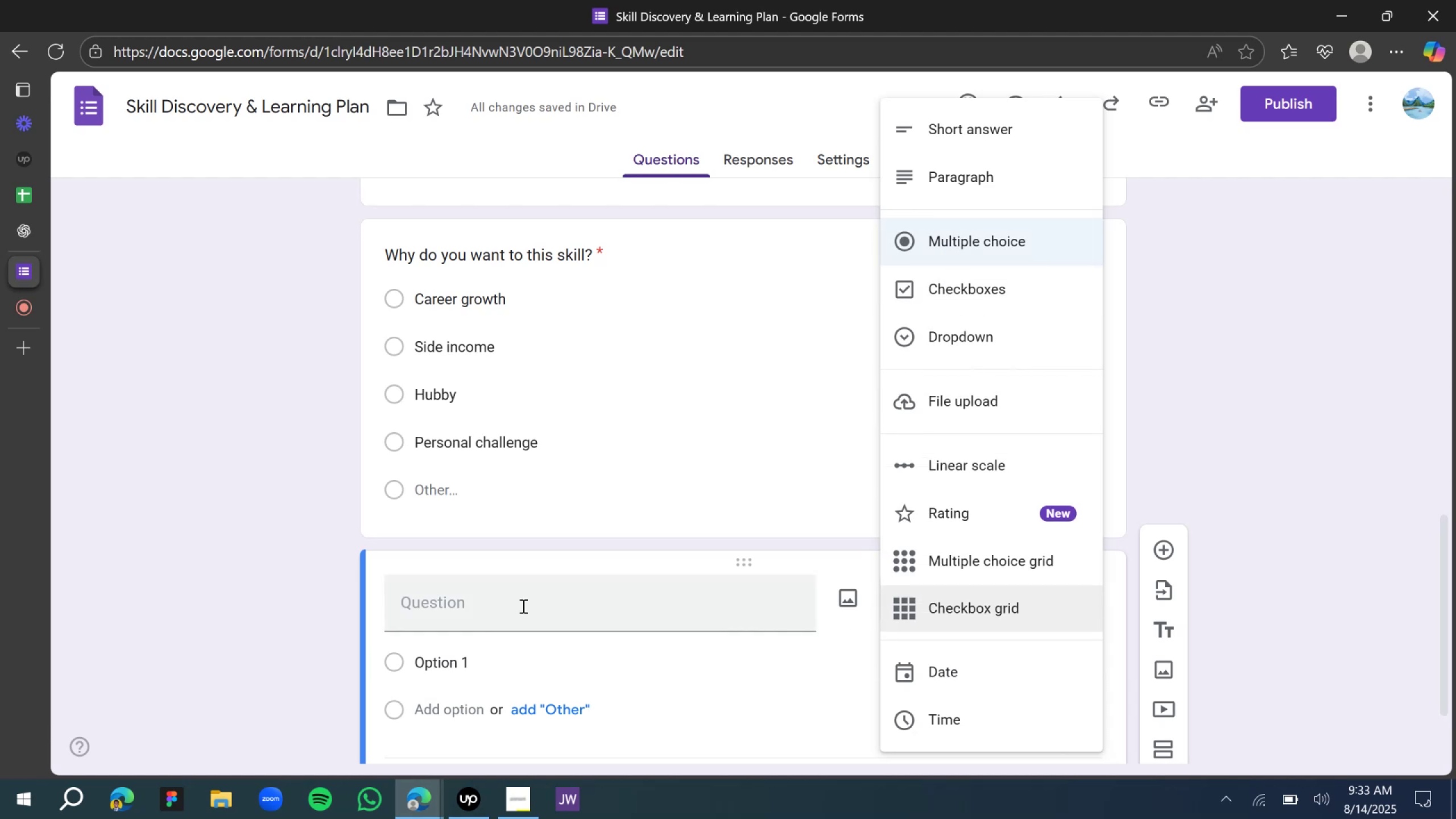 
left_click([520, 603])
 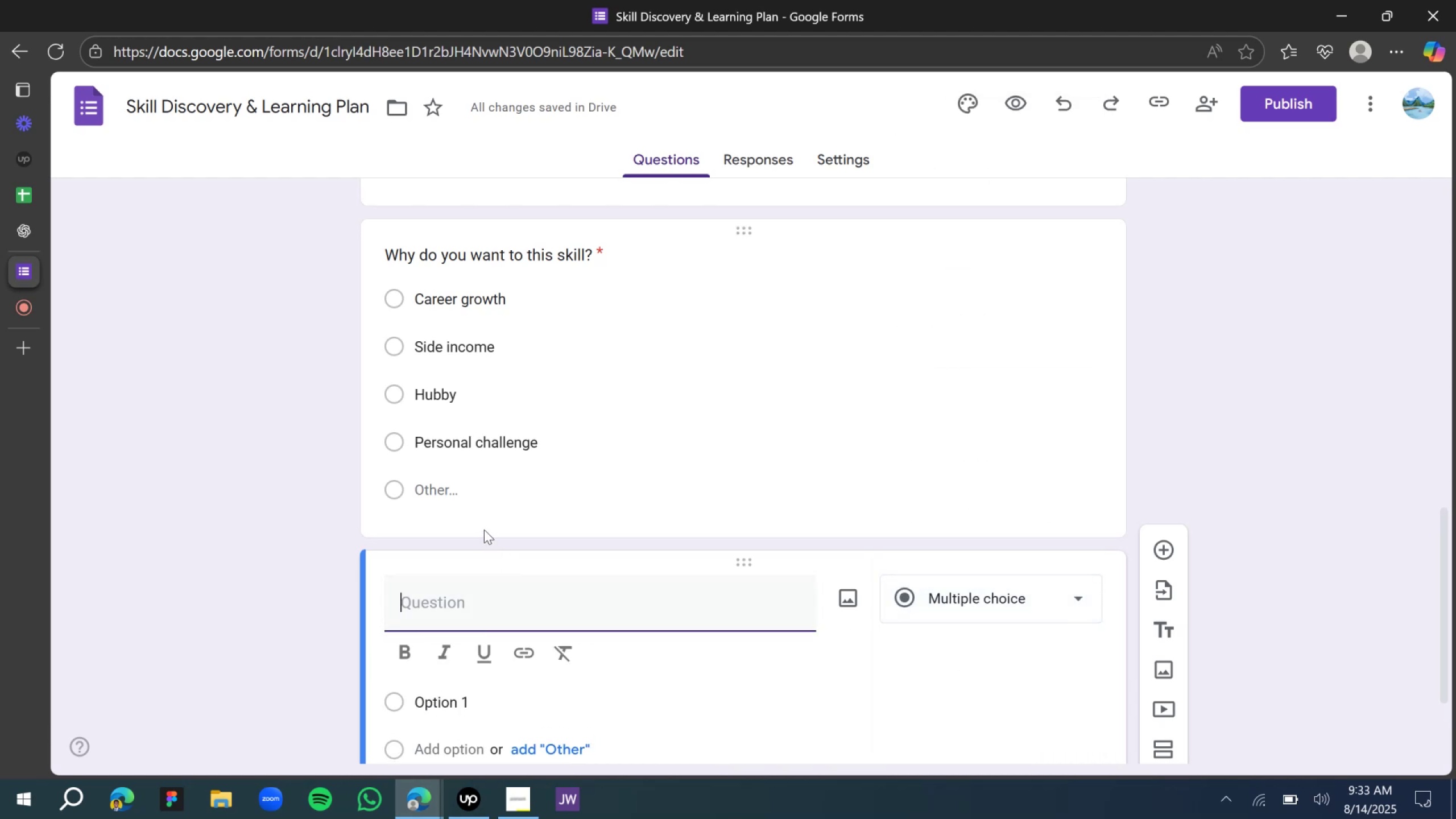 
type(Have you tried learnin)
 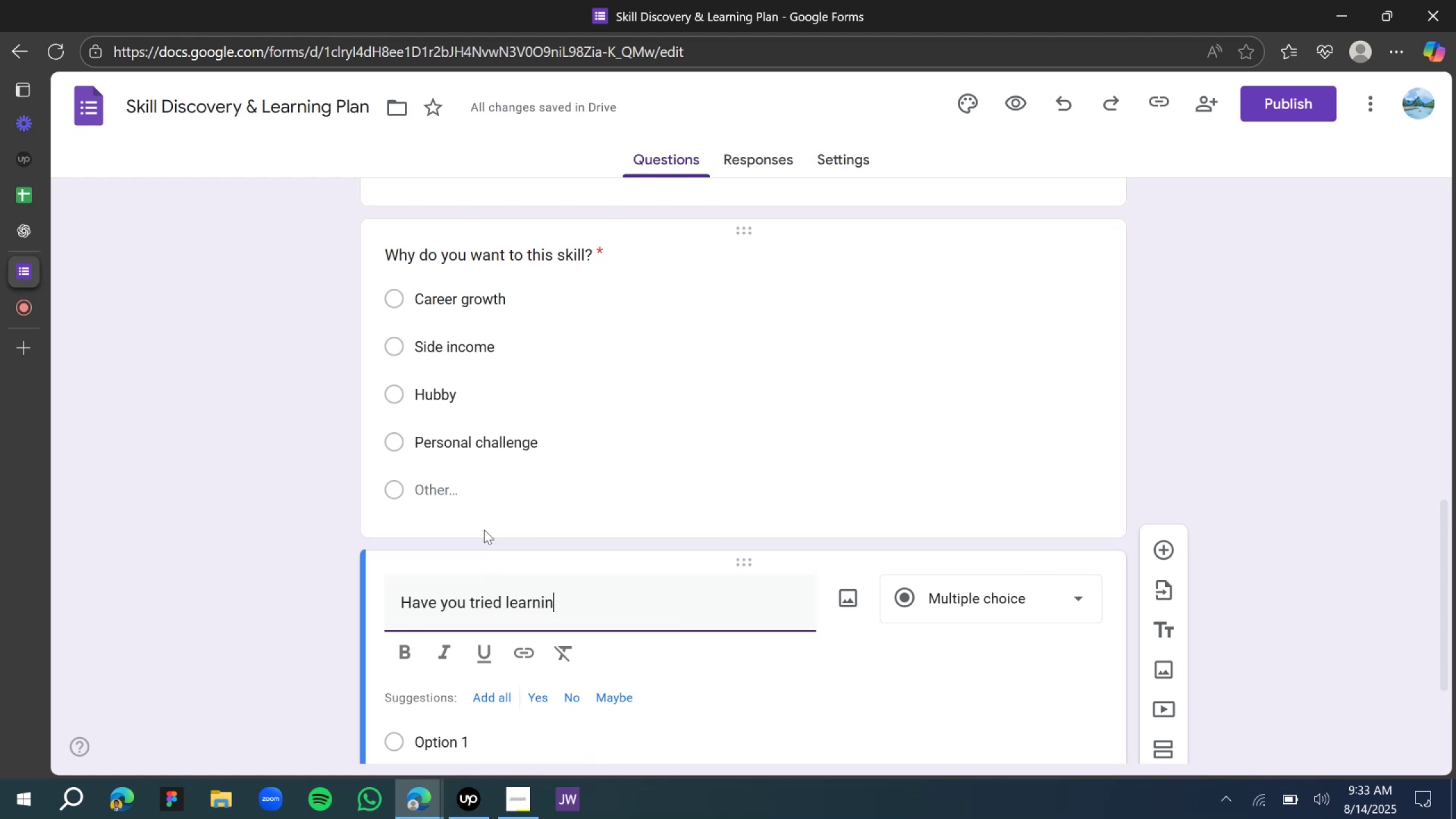 
key(G)
 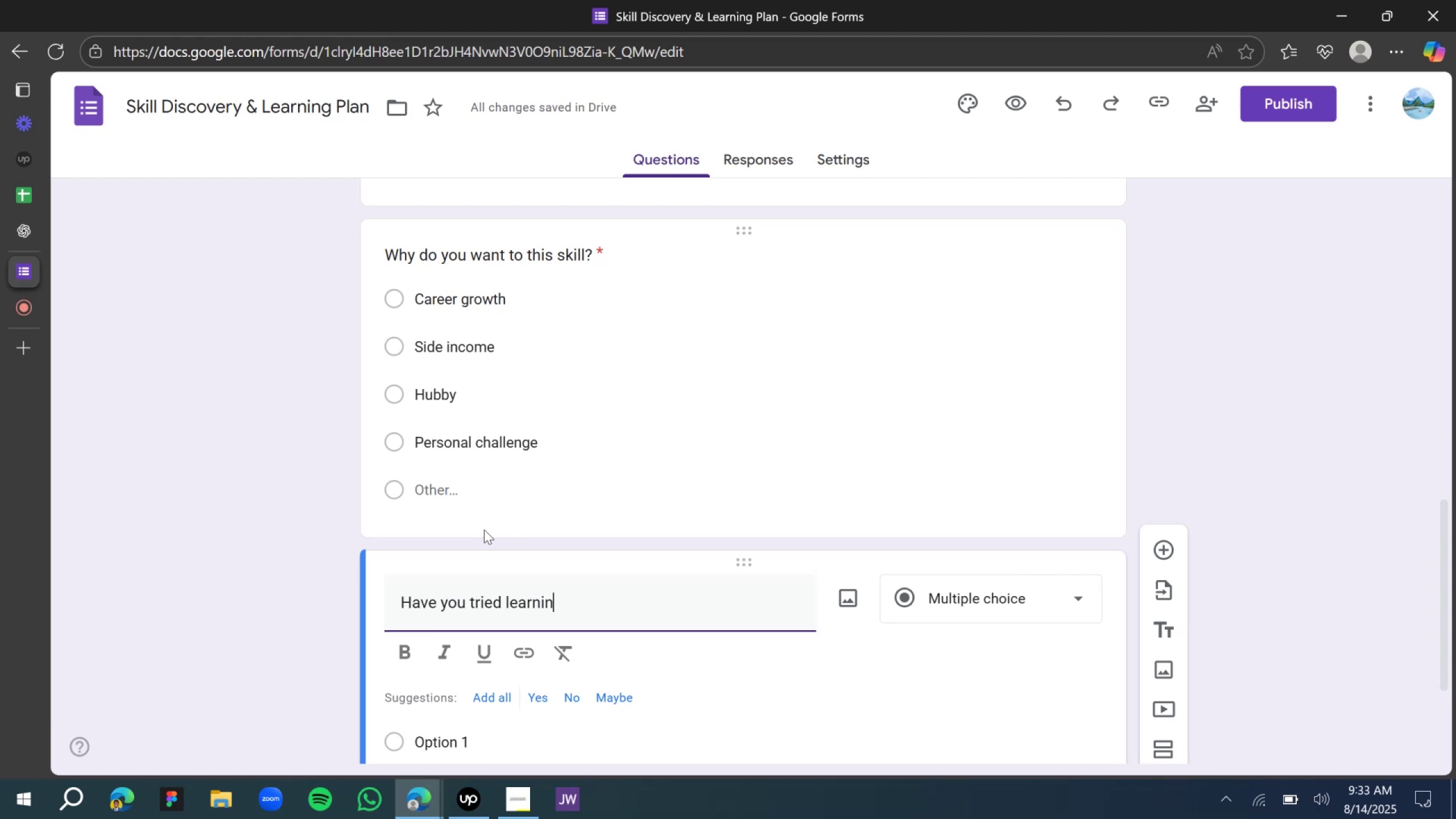 
key(Space)
 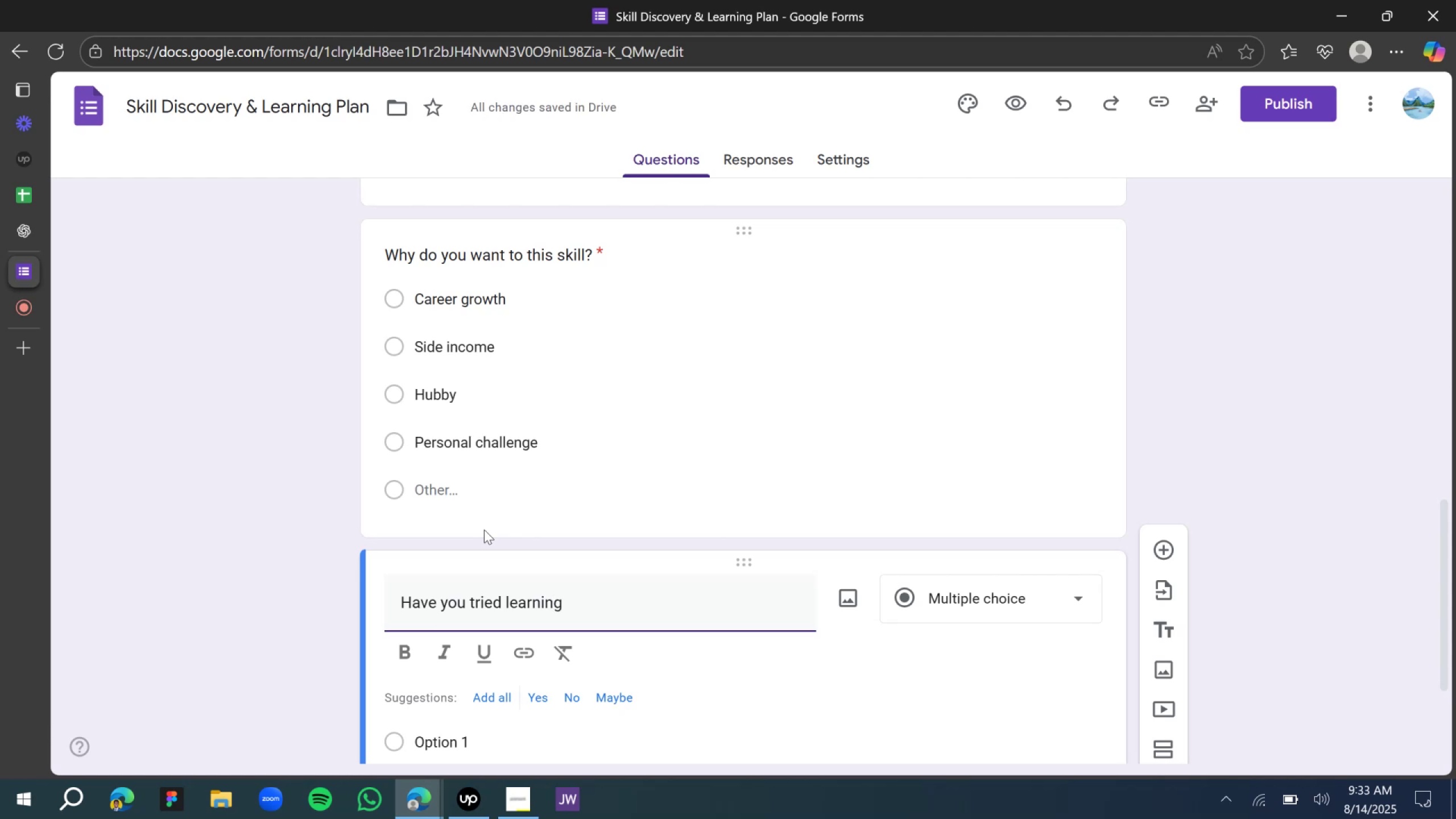 
wait(5.63)
 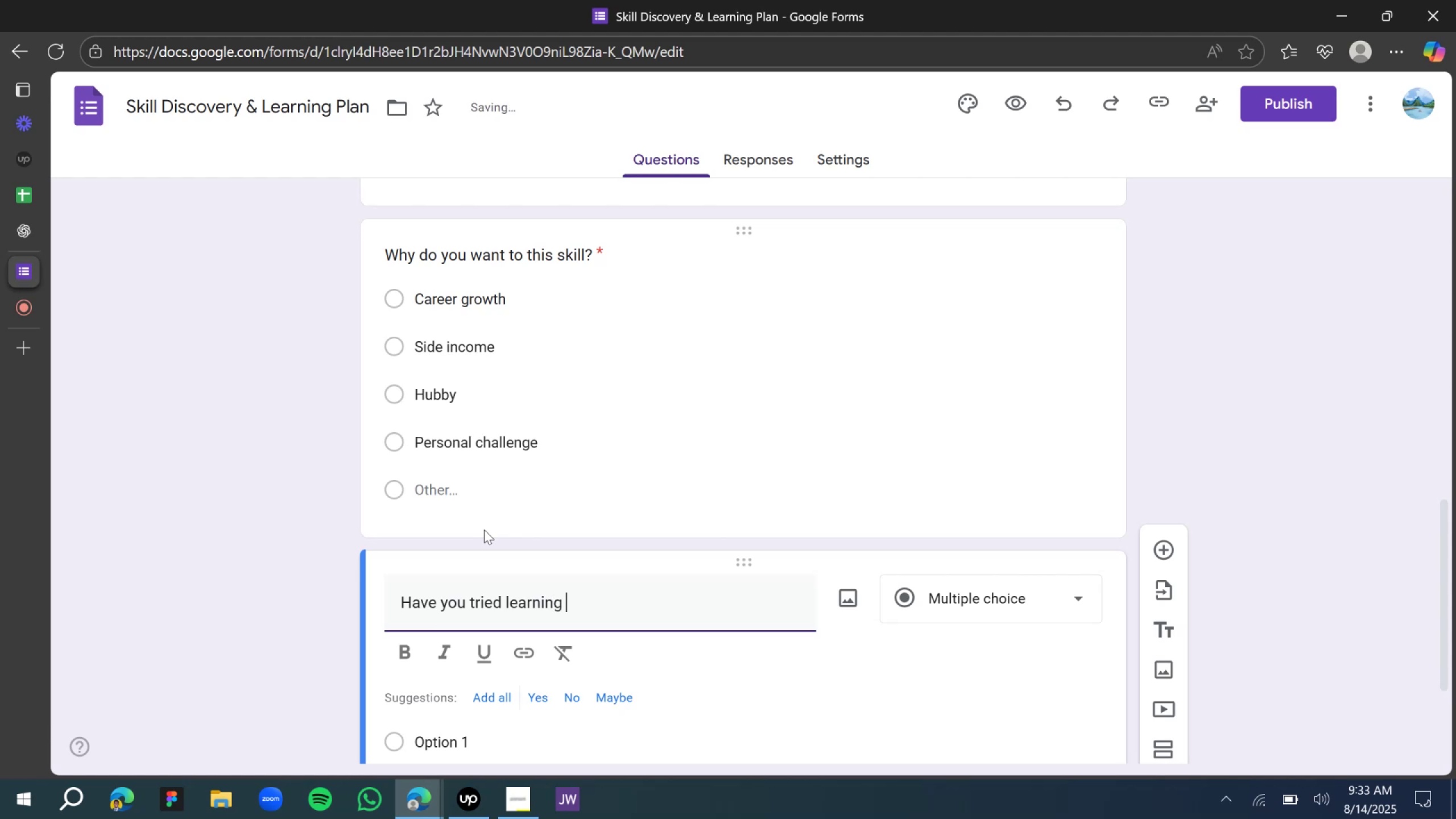 
type(it bf=ef)
key(Backspace)
key(Backspace)
key(Backspace)
key(Backspace)
type(efore)
 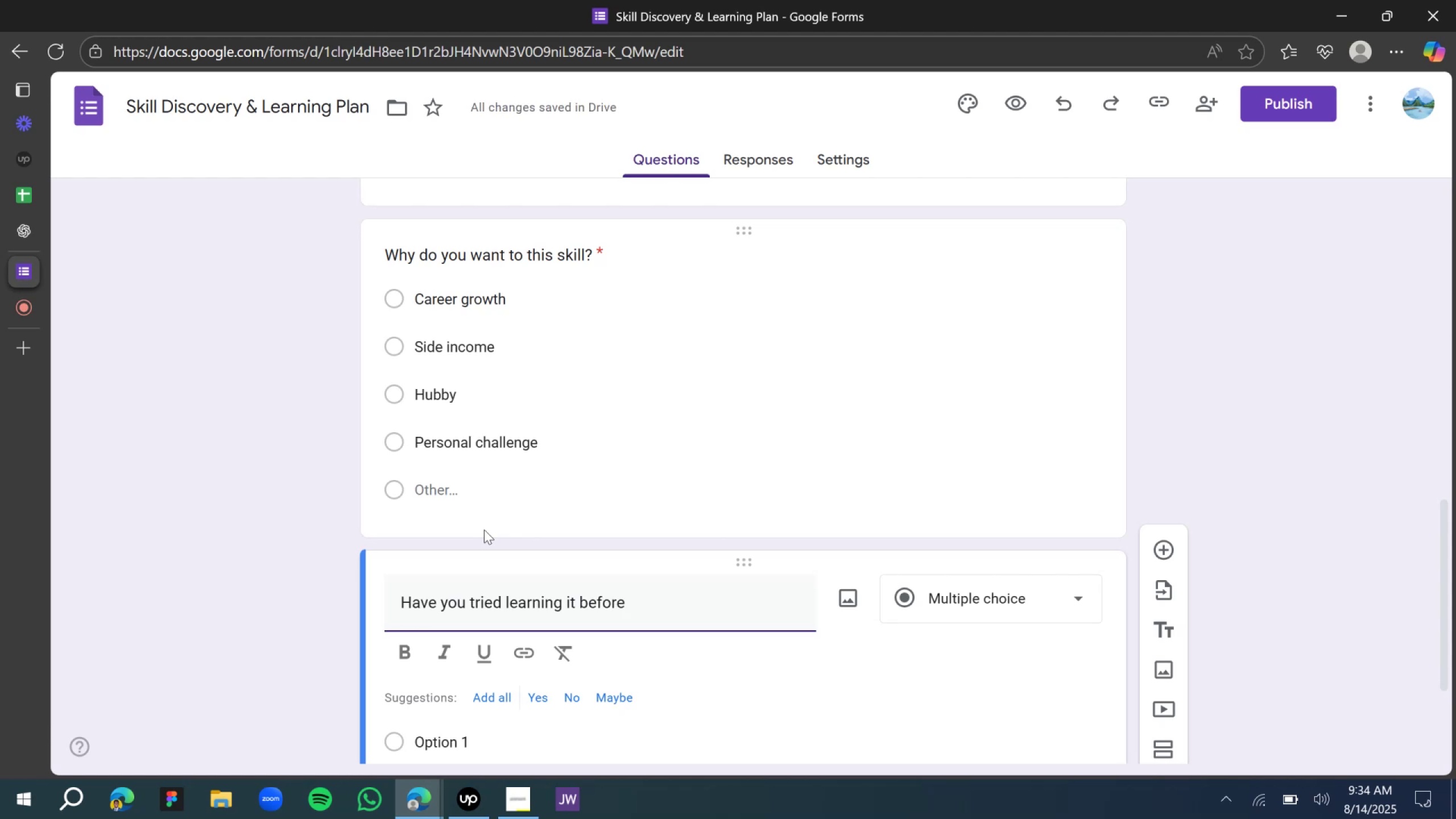 
wait(5.76)
 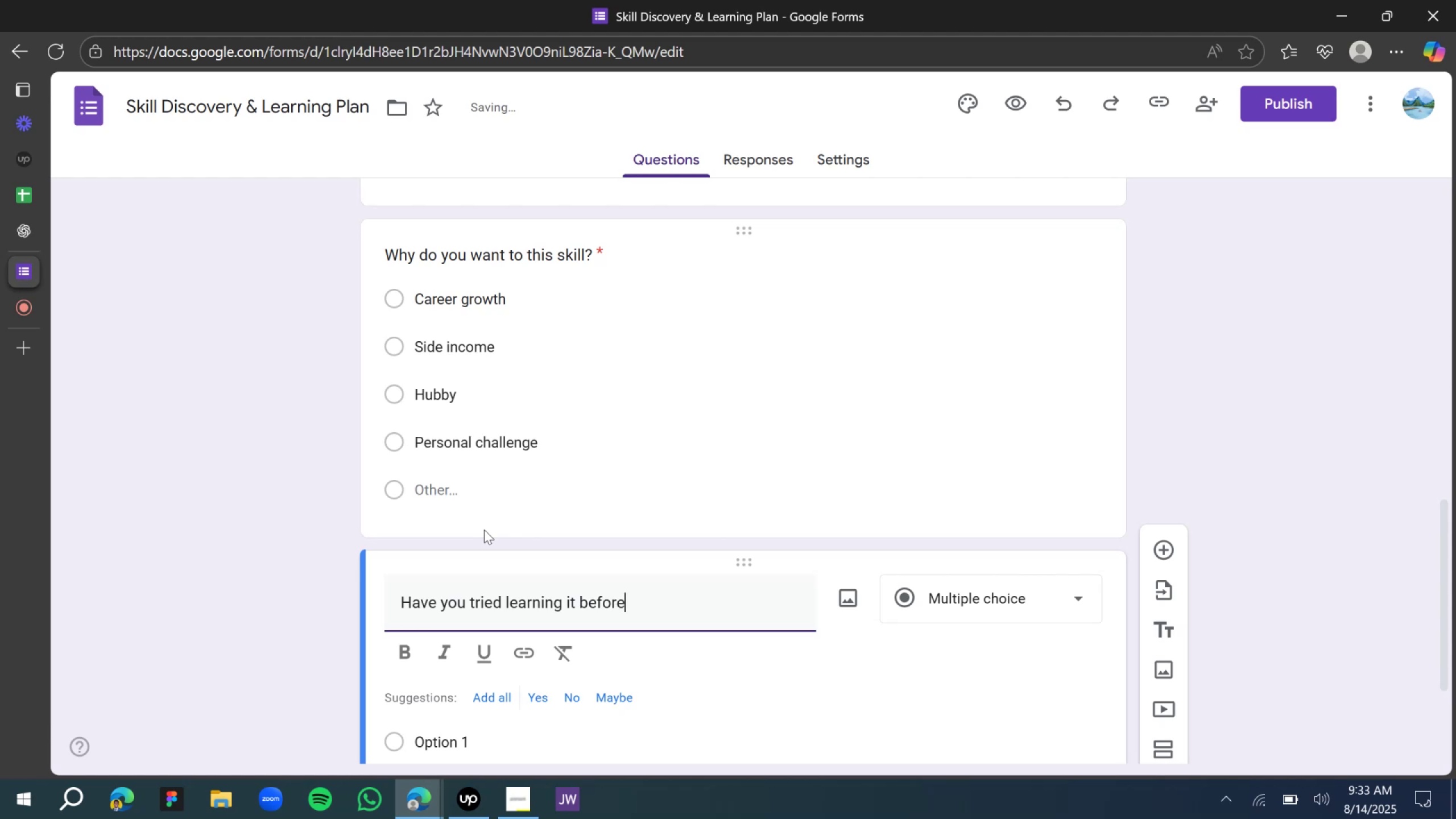 
key(Shift+Slash)
 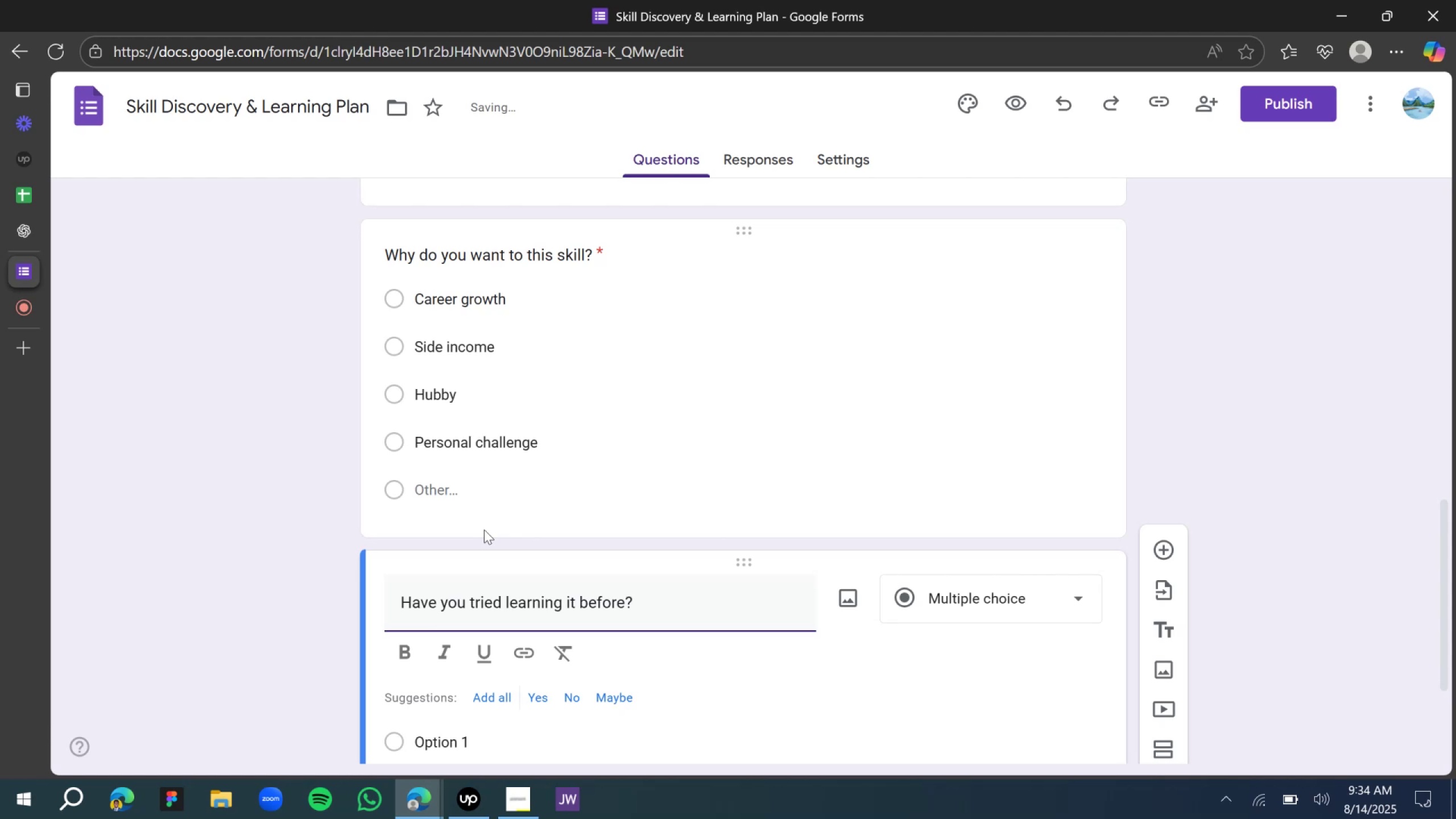 
left_click([236, 549])
 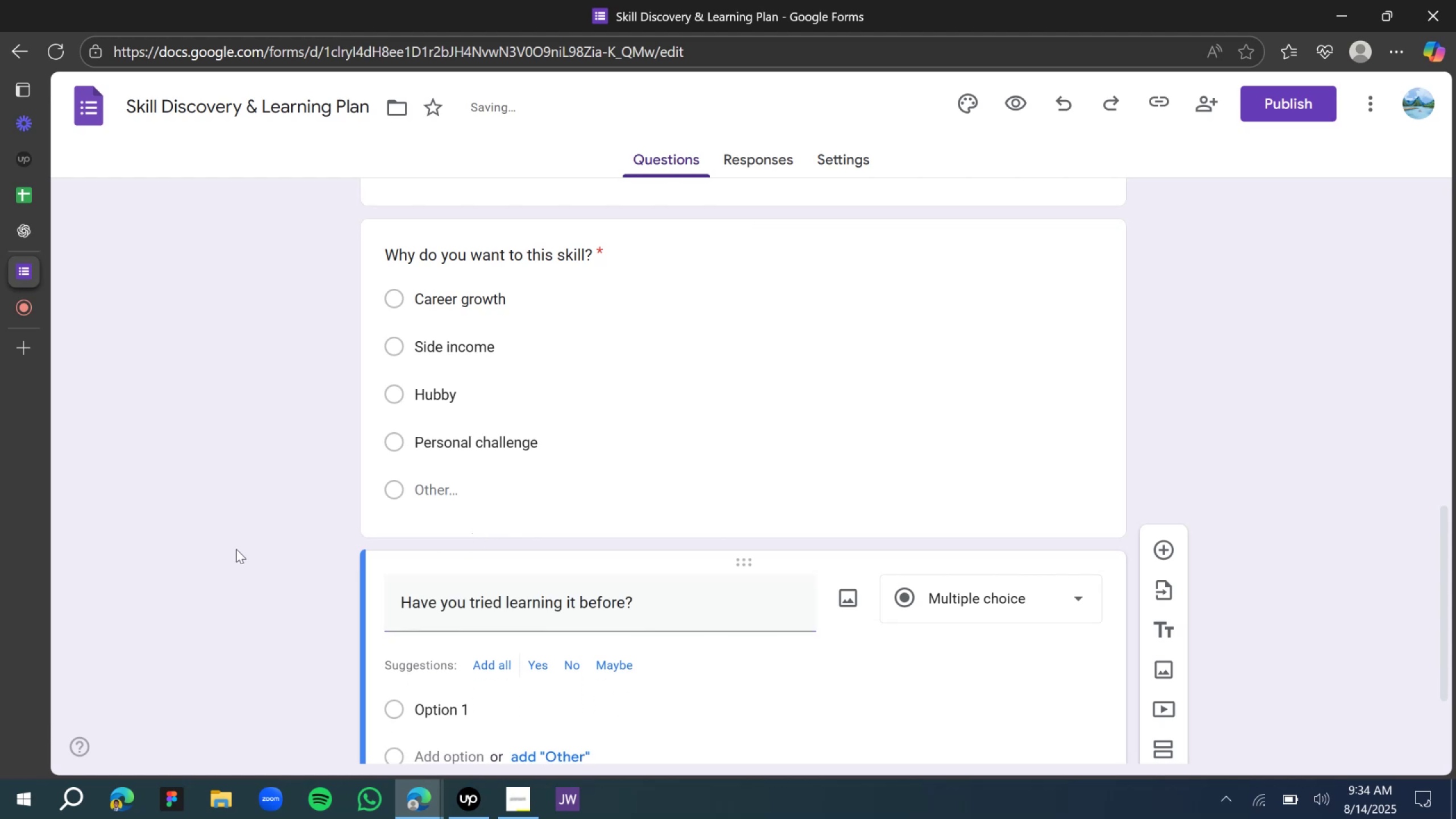 
scroll: coordinate [241, 561], scroll_direction: down, amount: 4.0
 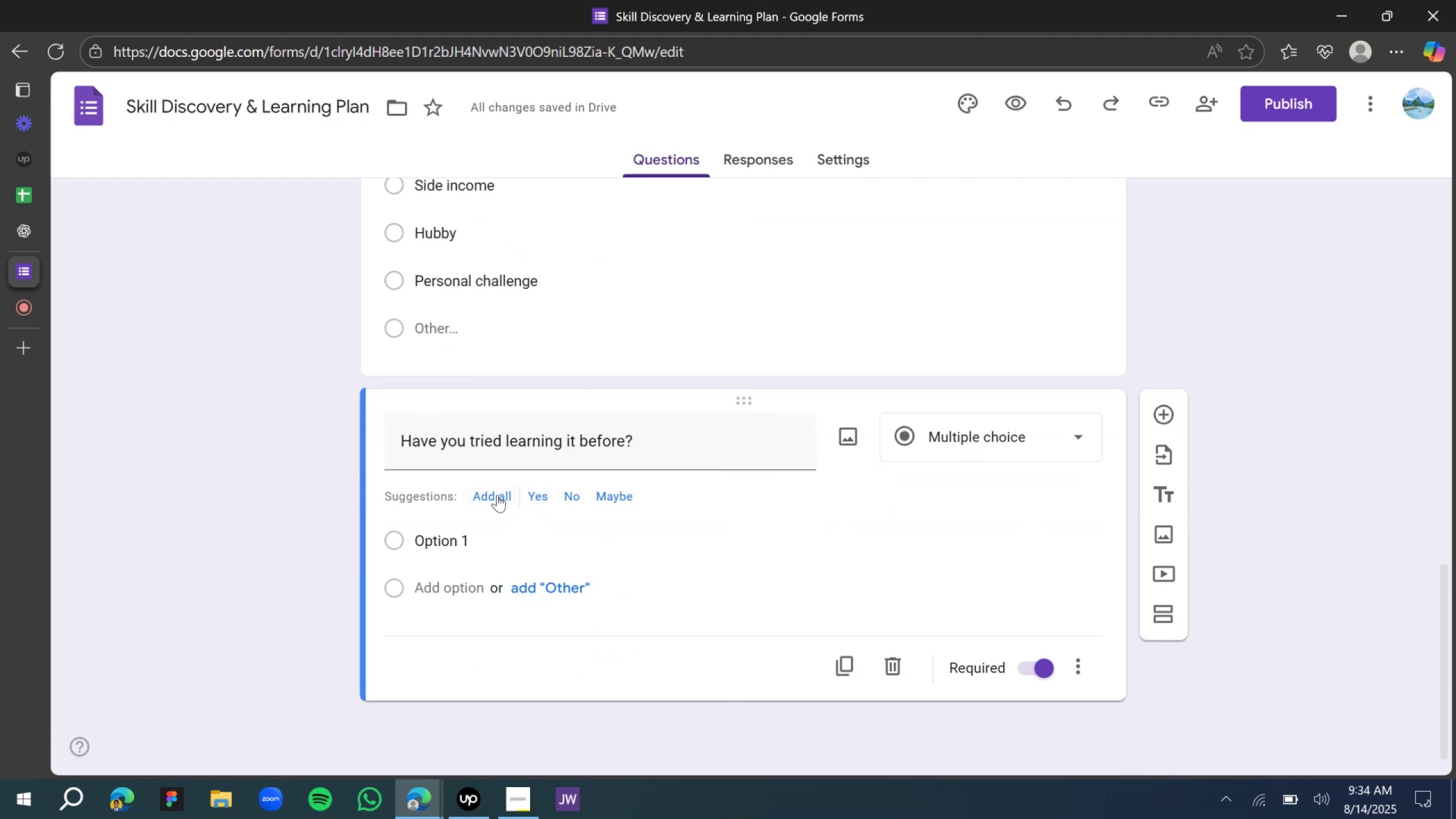 
left_click([497, 495])
 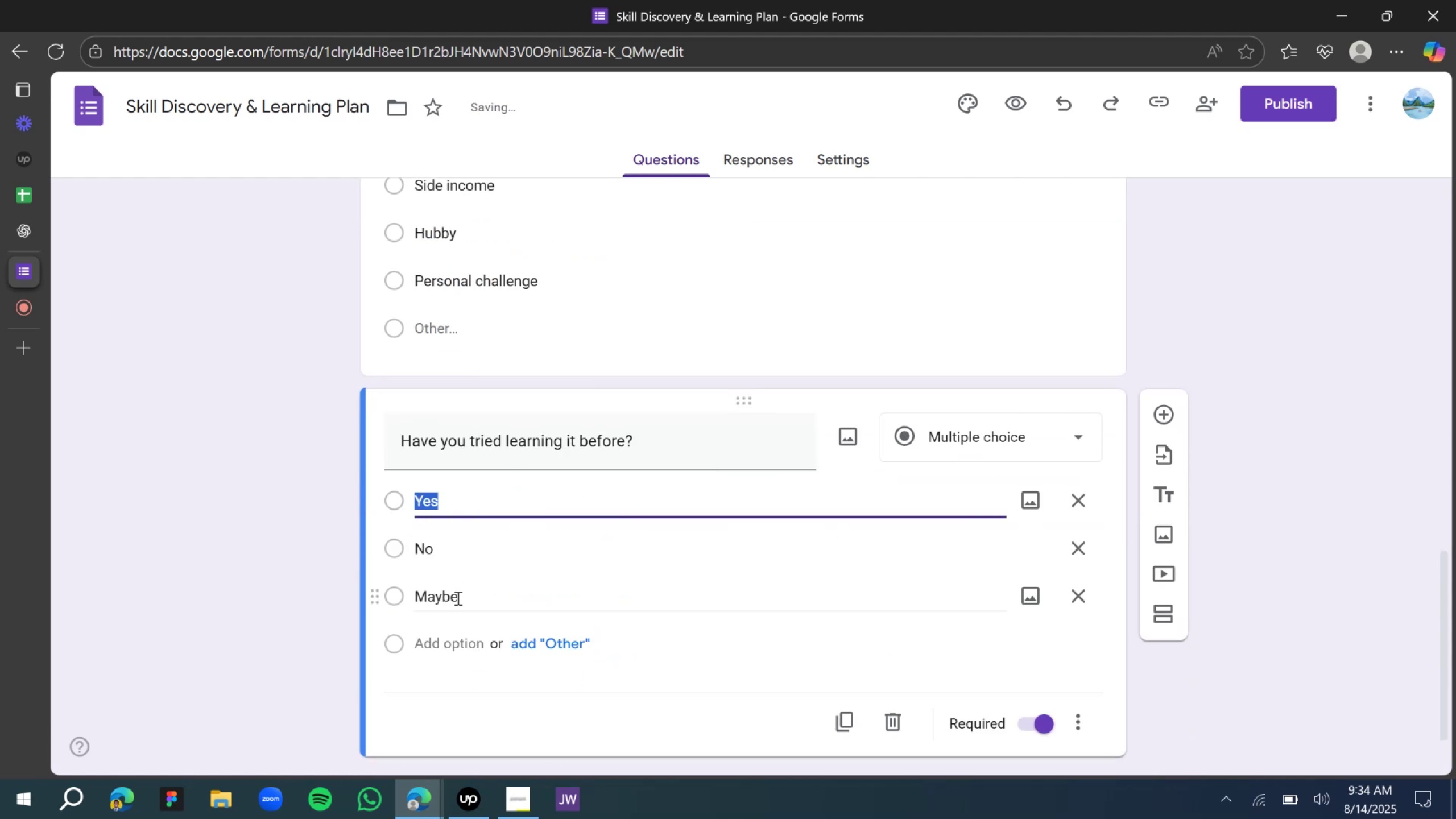 
left_click([637, 594])
 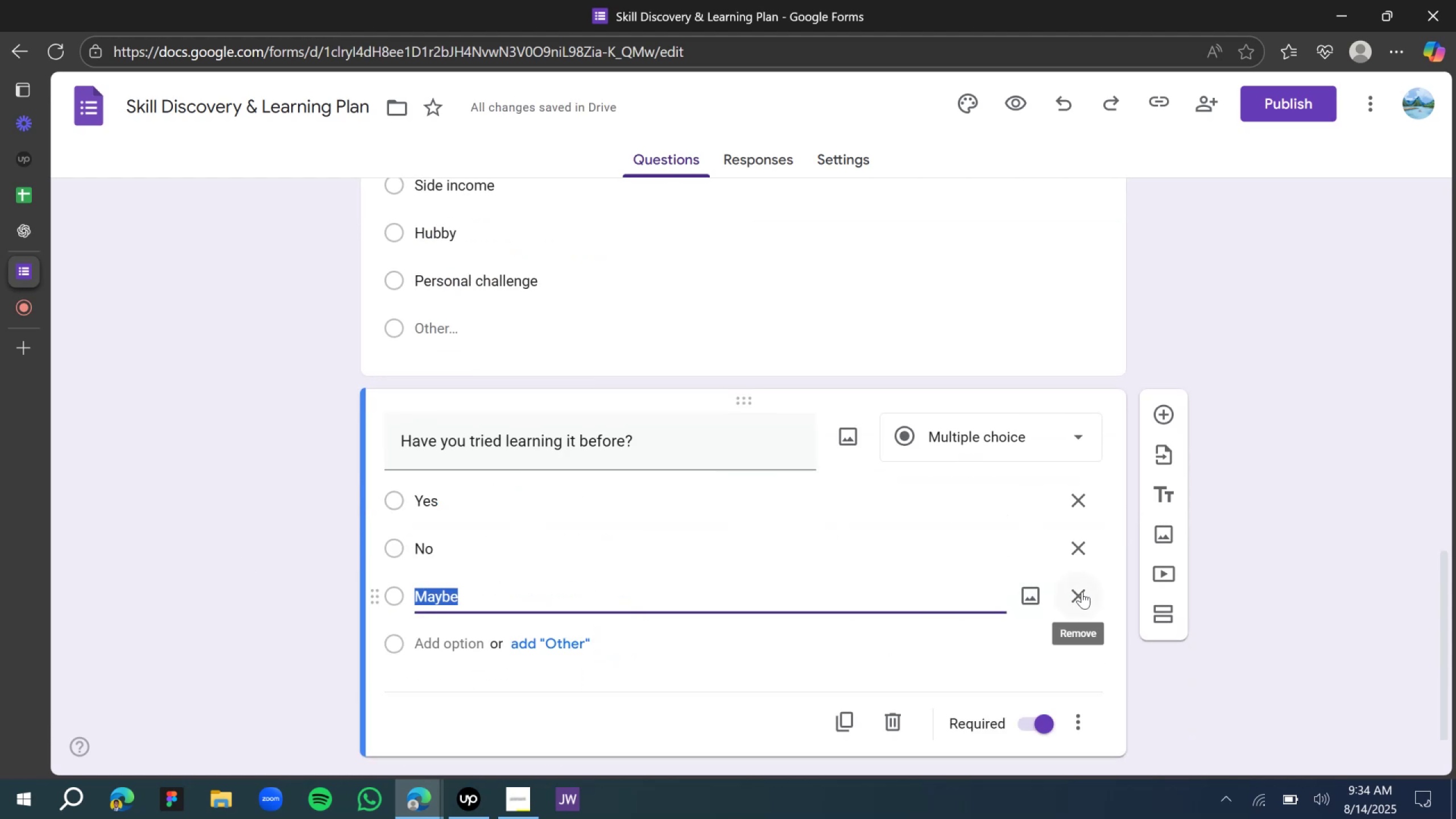 
left_click([1083, 592])
 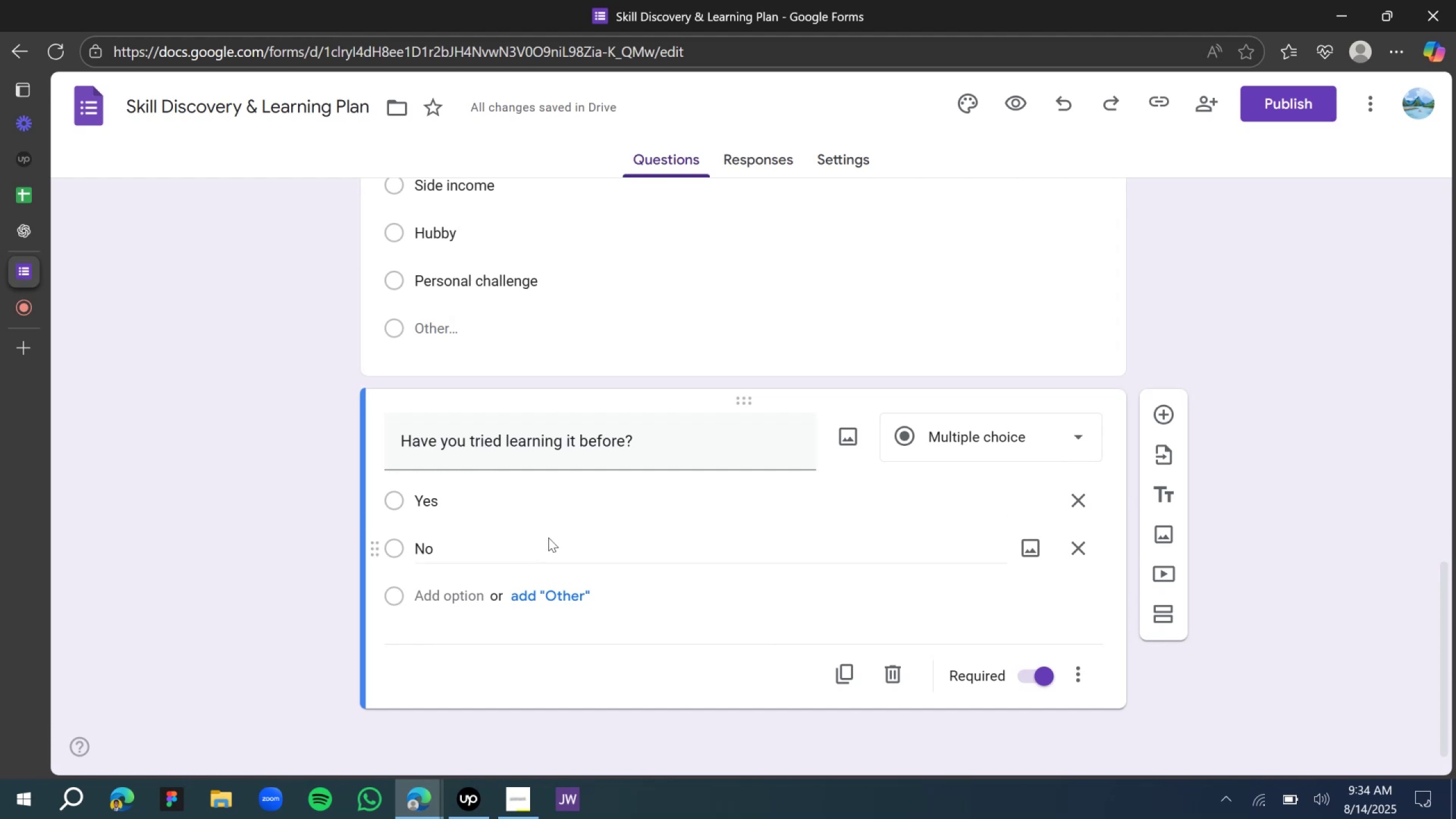 
scroll: coordinate [559, 543], scroll_direction: down, amount: 2.0
 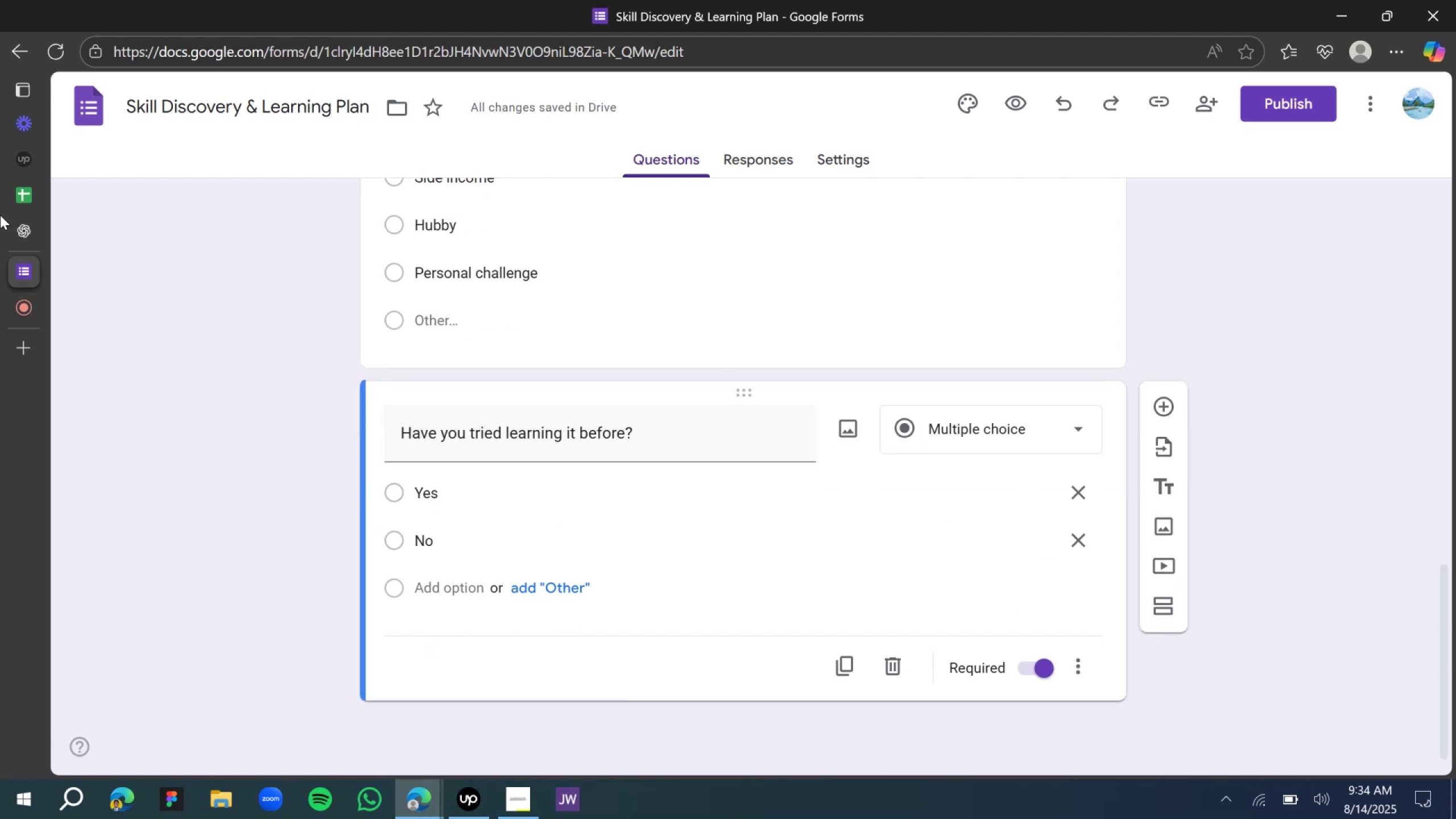 
left_click([23, 228])
 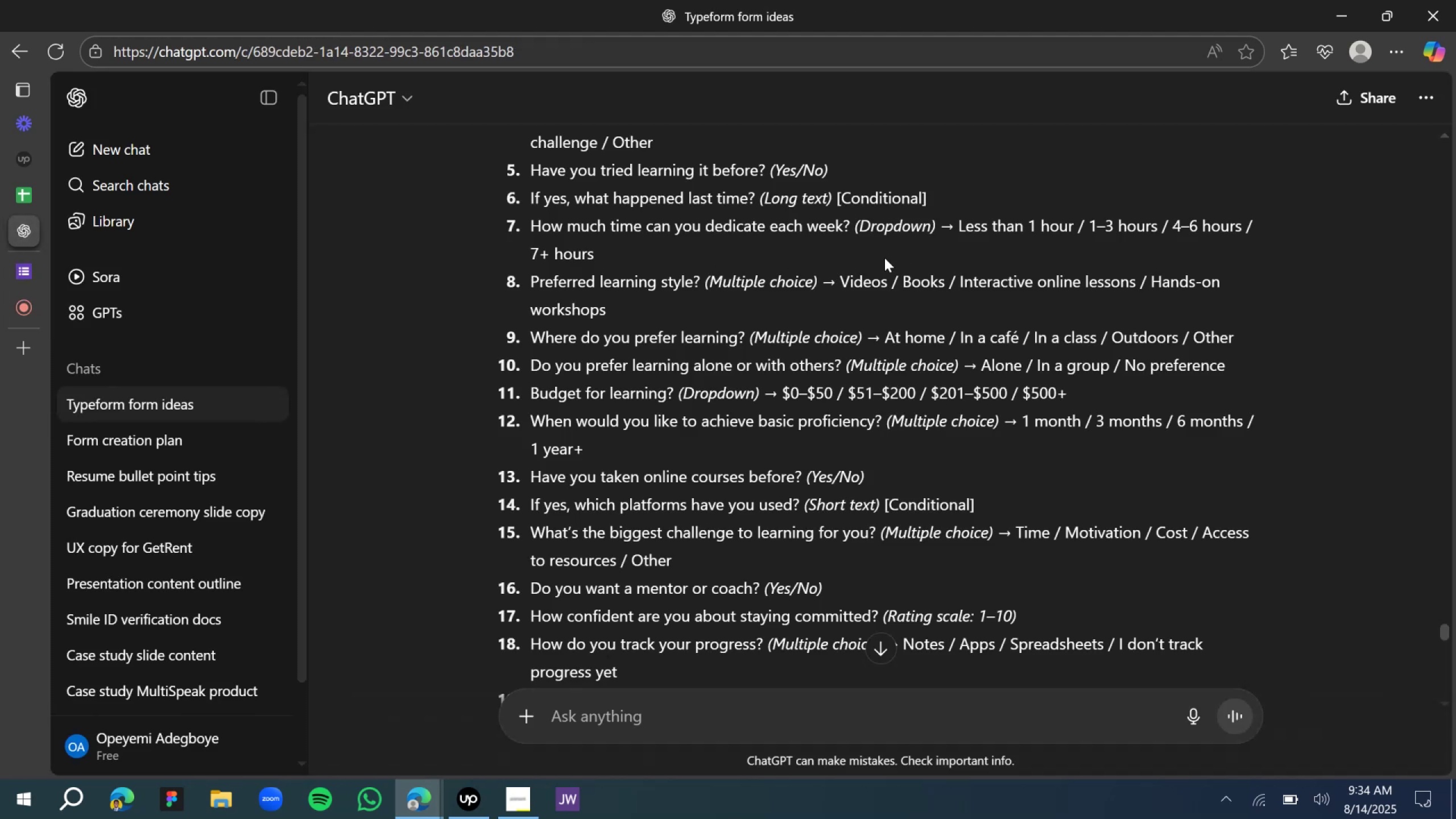 
scroll: coordinate [704, 224], scroll_direction: up, amount: 1.0
 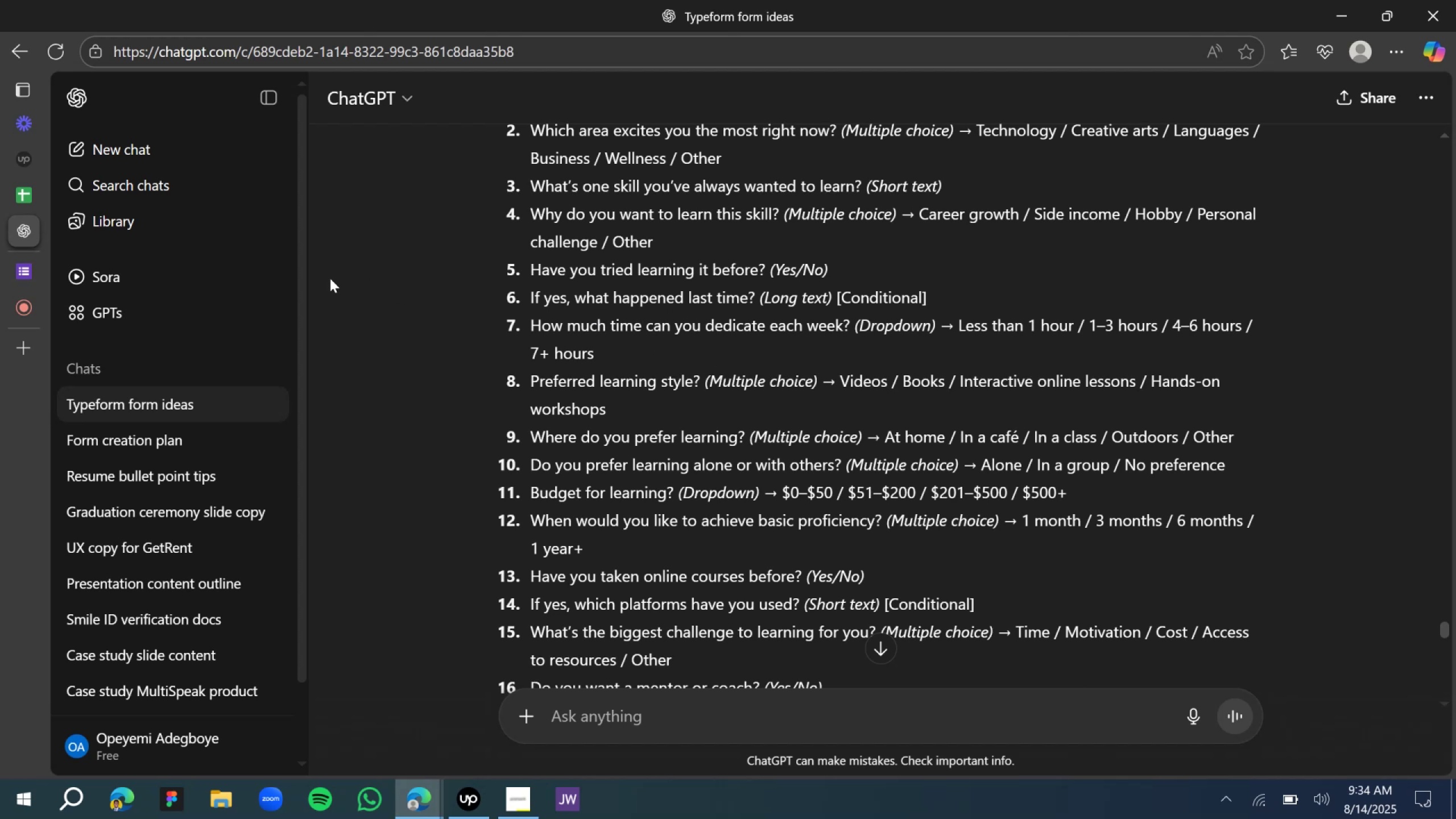 
left_click([30, 273])
 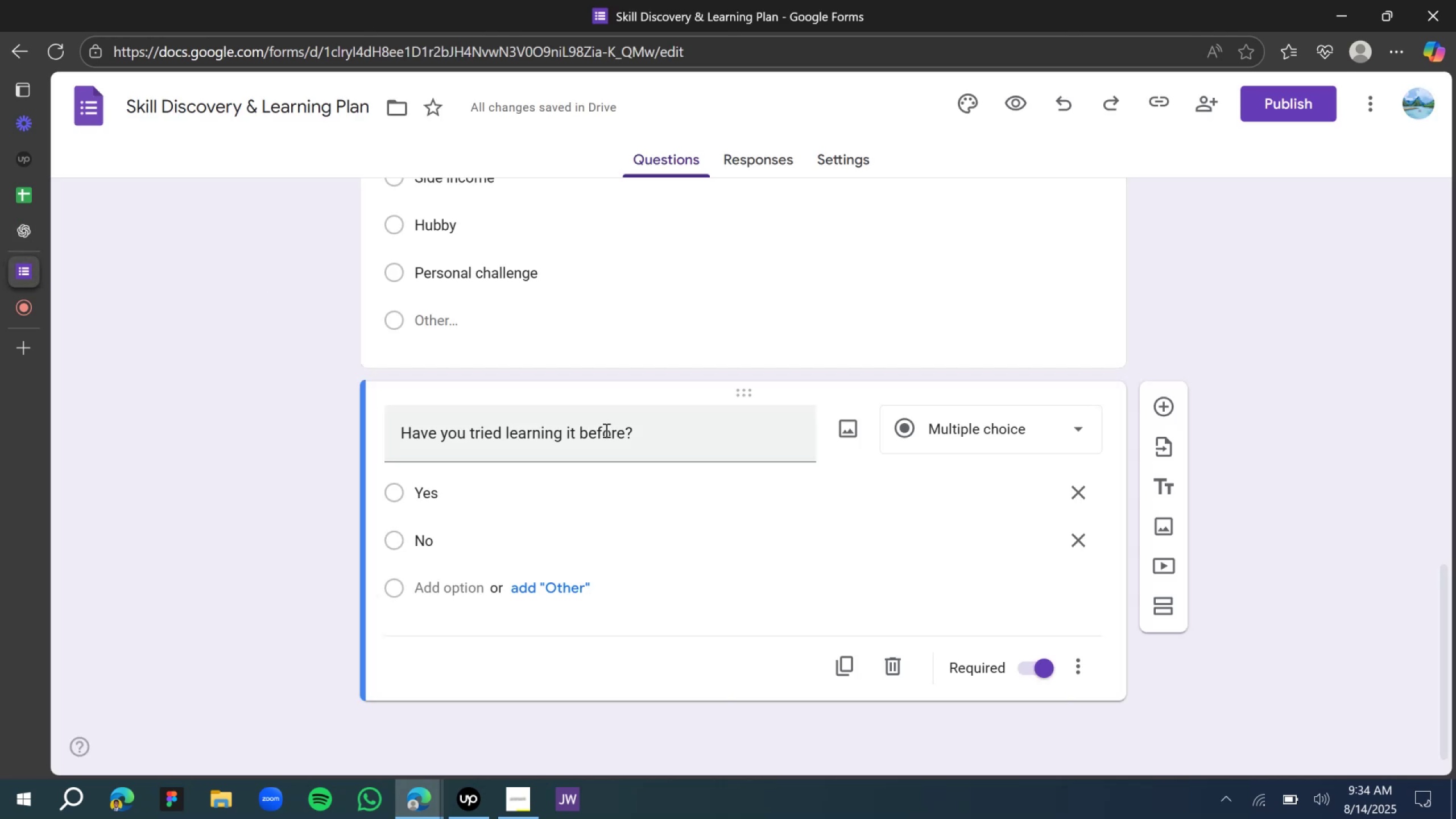 
scroll: coordinate [655, 455], scroll_direction: down, amount: 4.0
 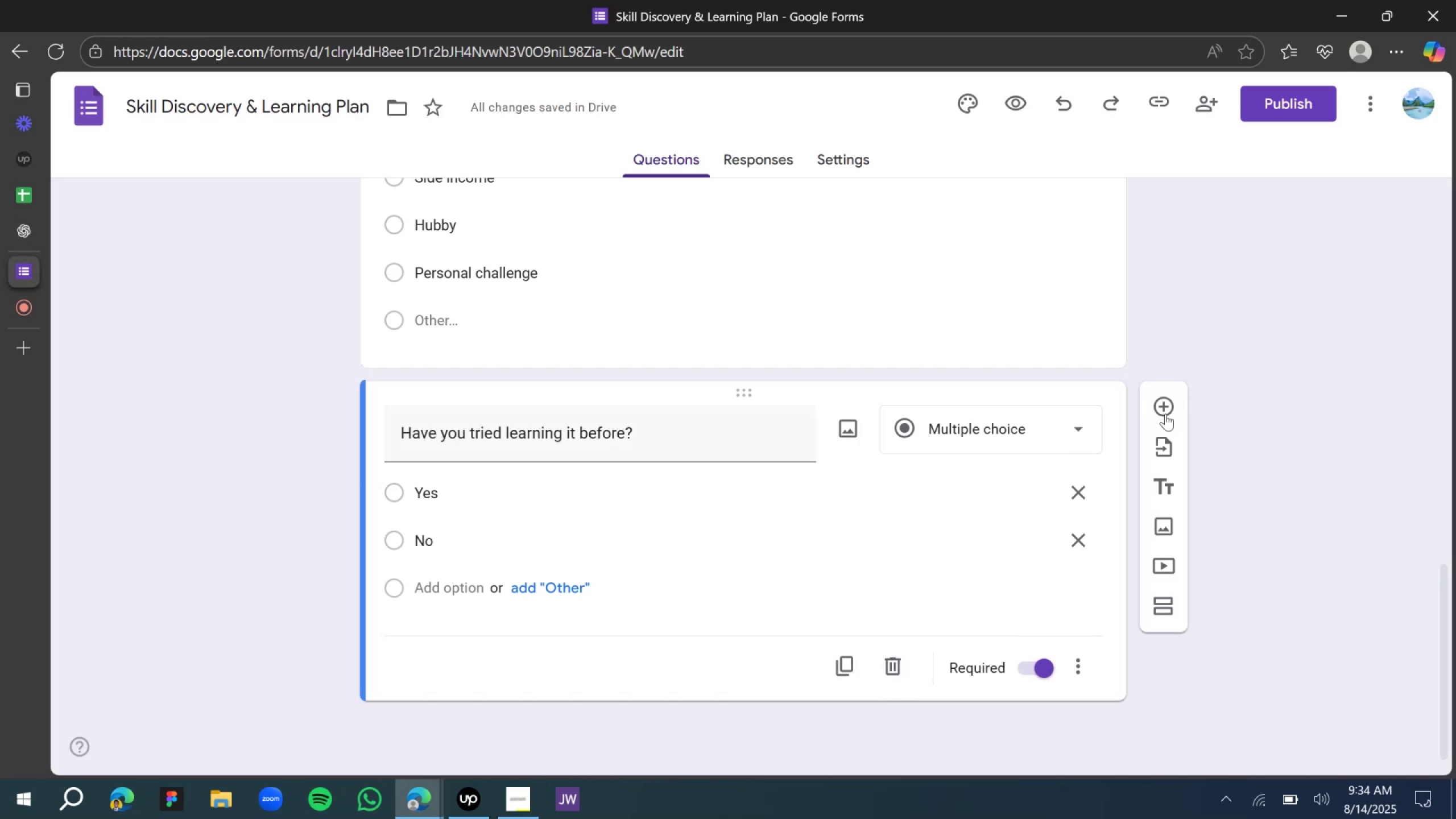 
left_click([1161, 410])
 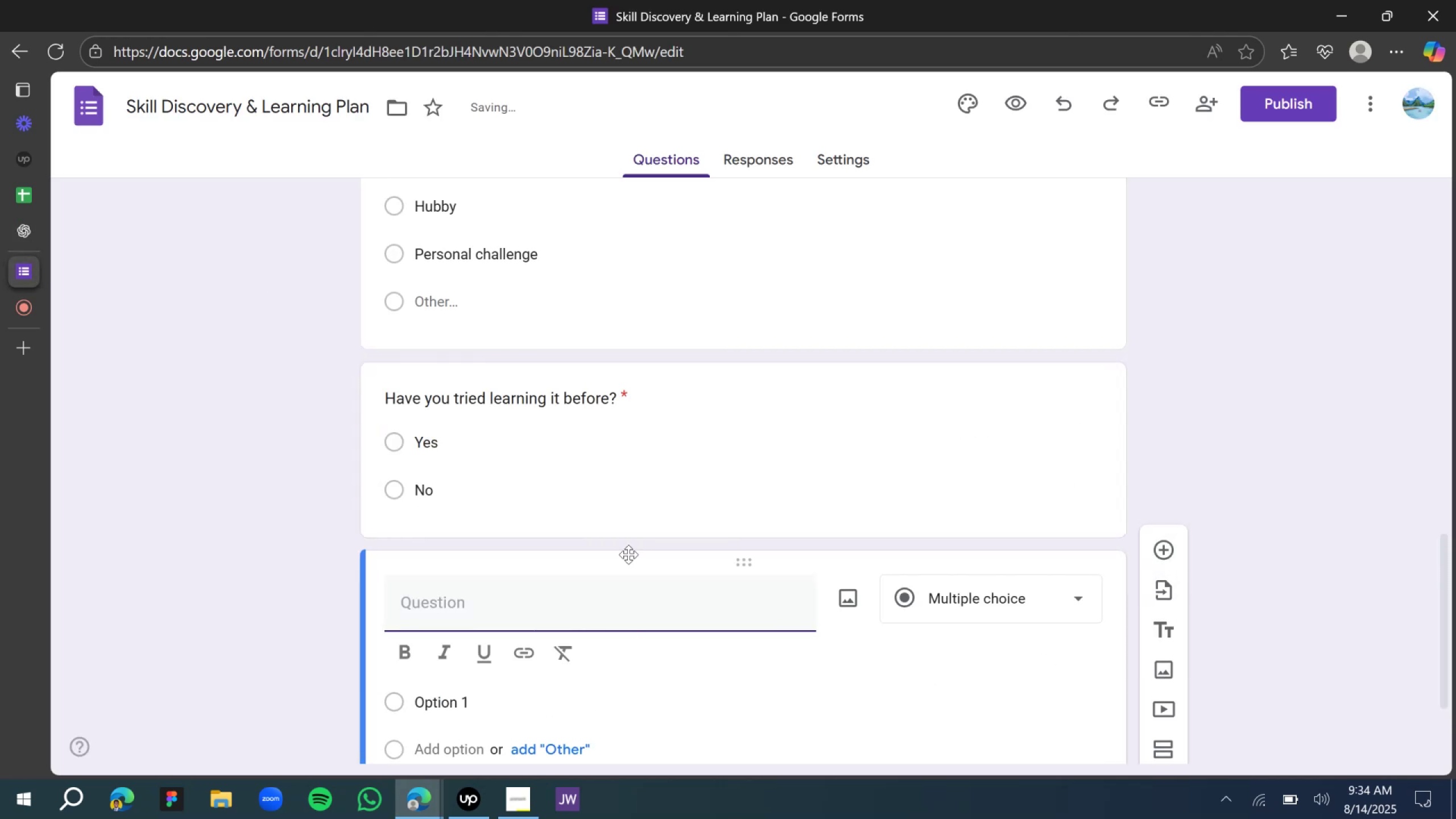 
type(If yes, what happened )
 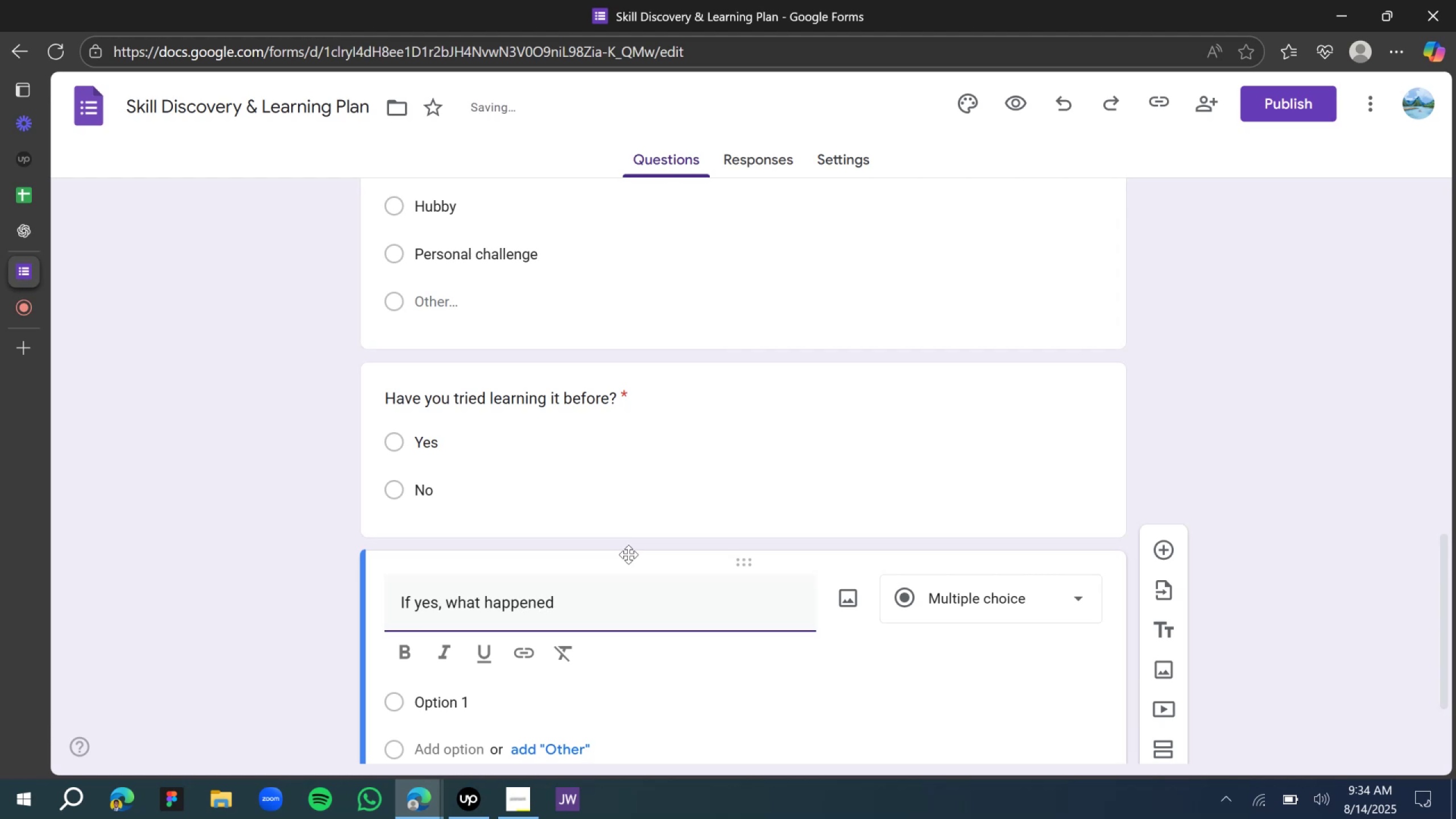 
type(the  last time?)
 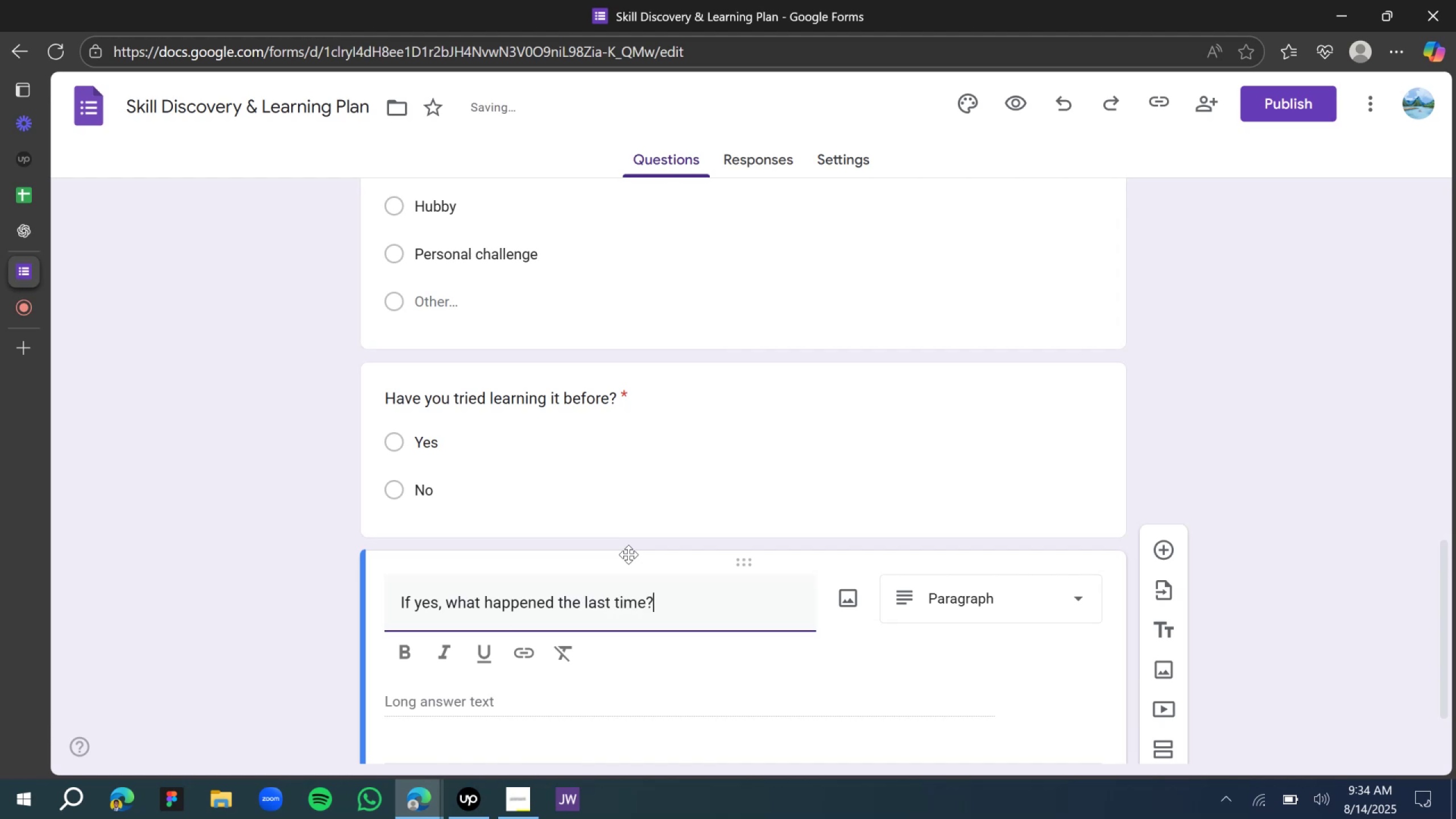 
scroll: coordinate [559, 601], scroll_direction: down, amount: 5.0
 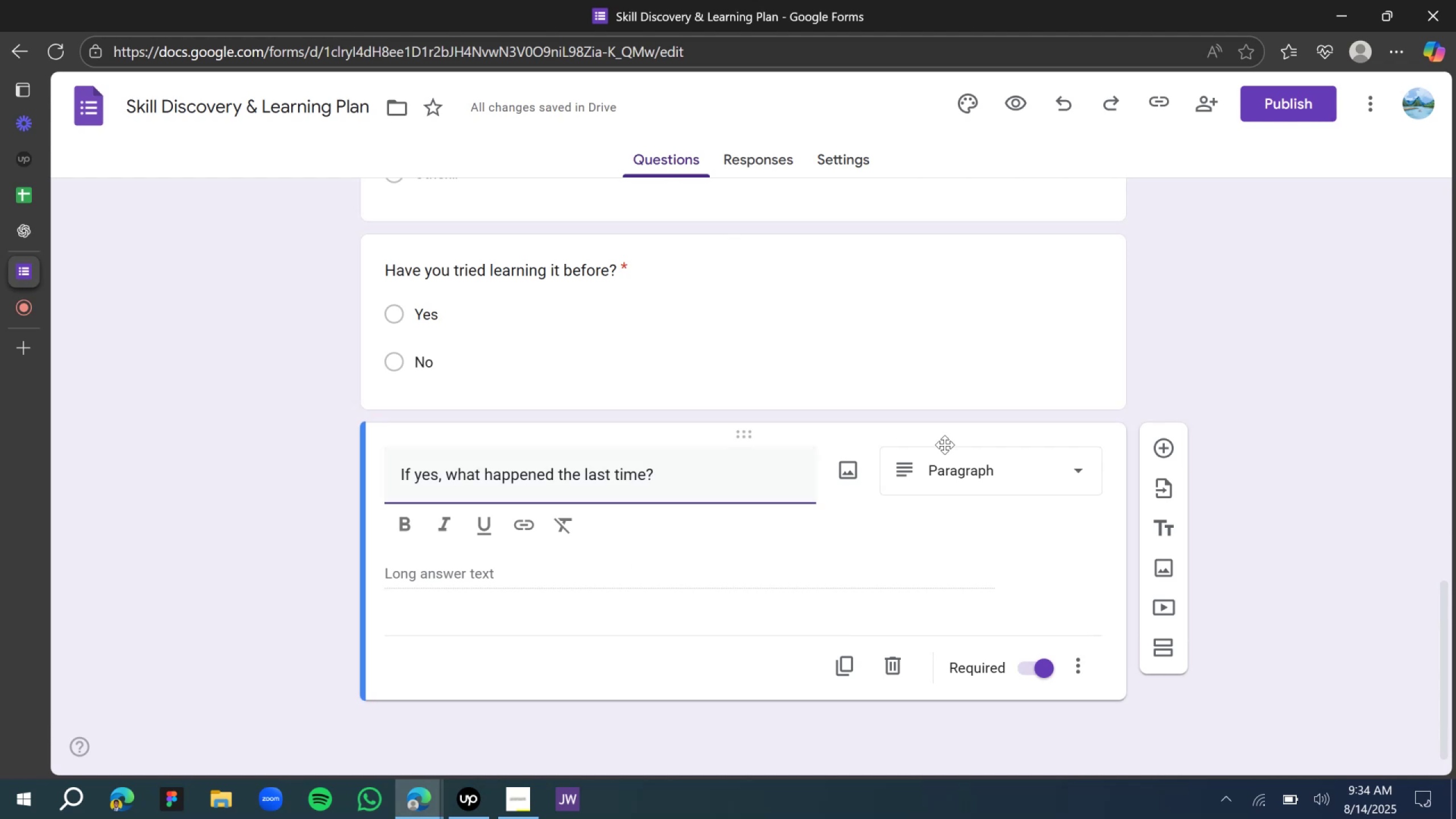 
left_click([956, 475])
 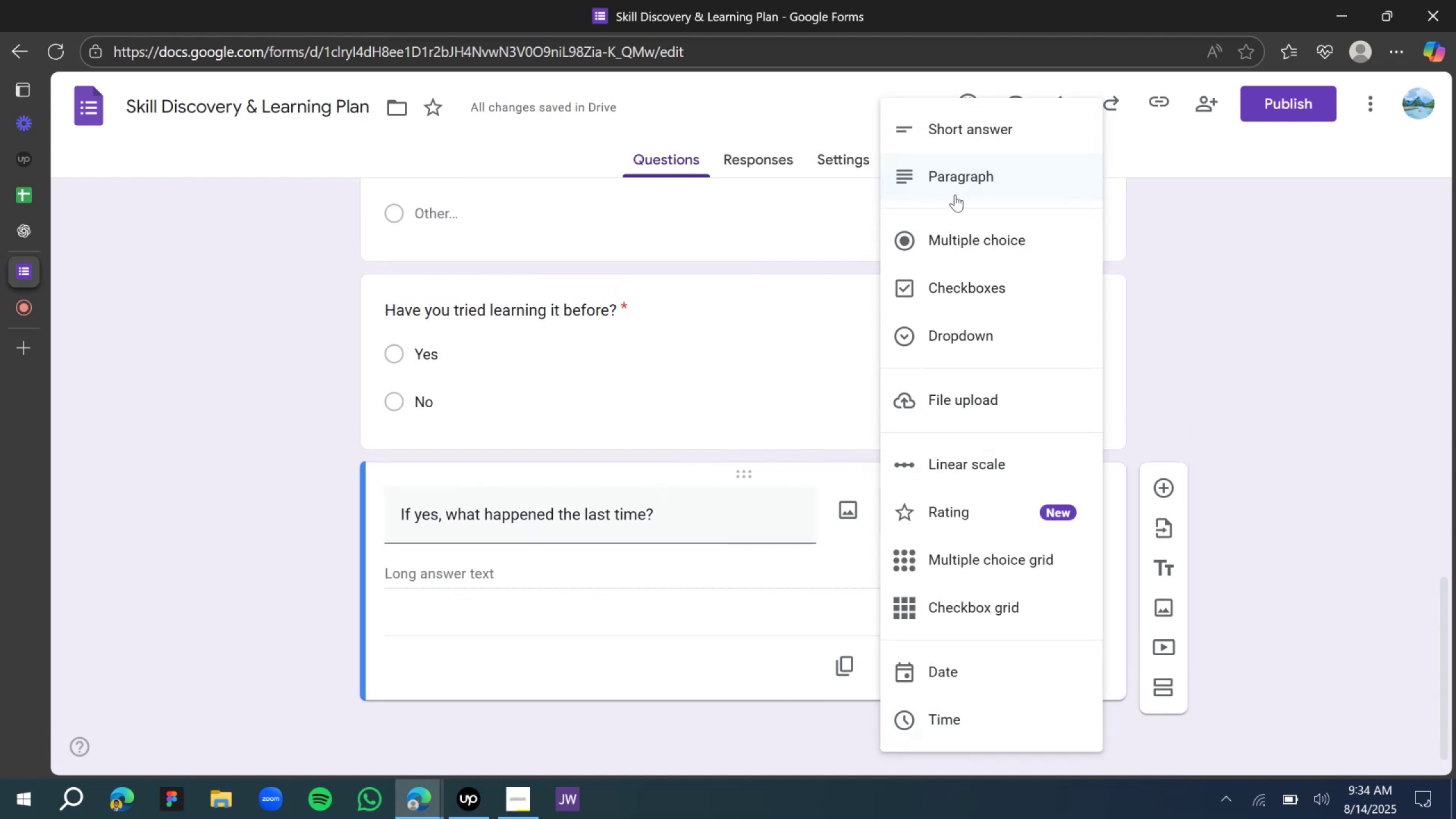 
left_click([948, 185])
 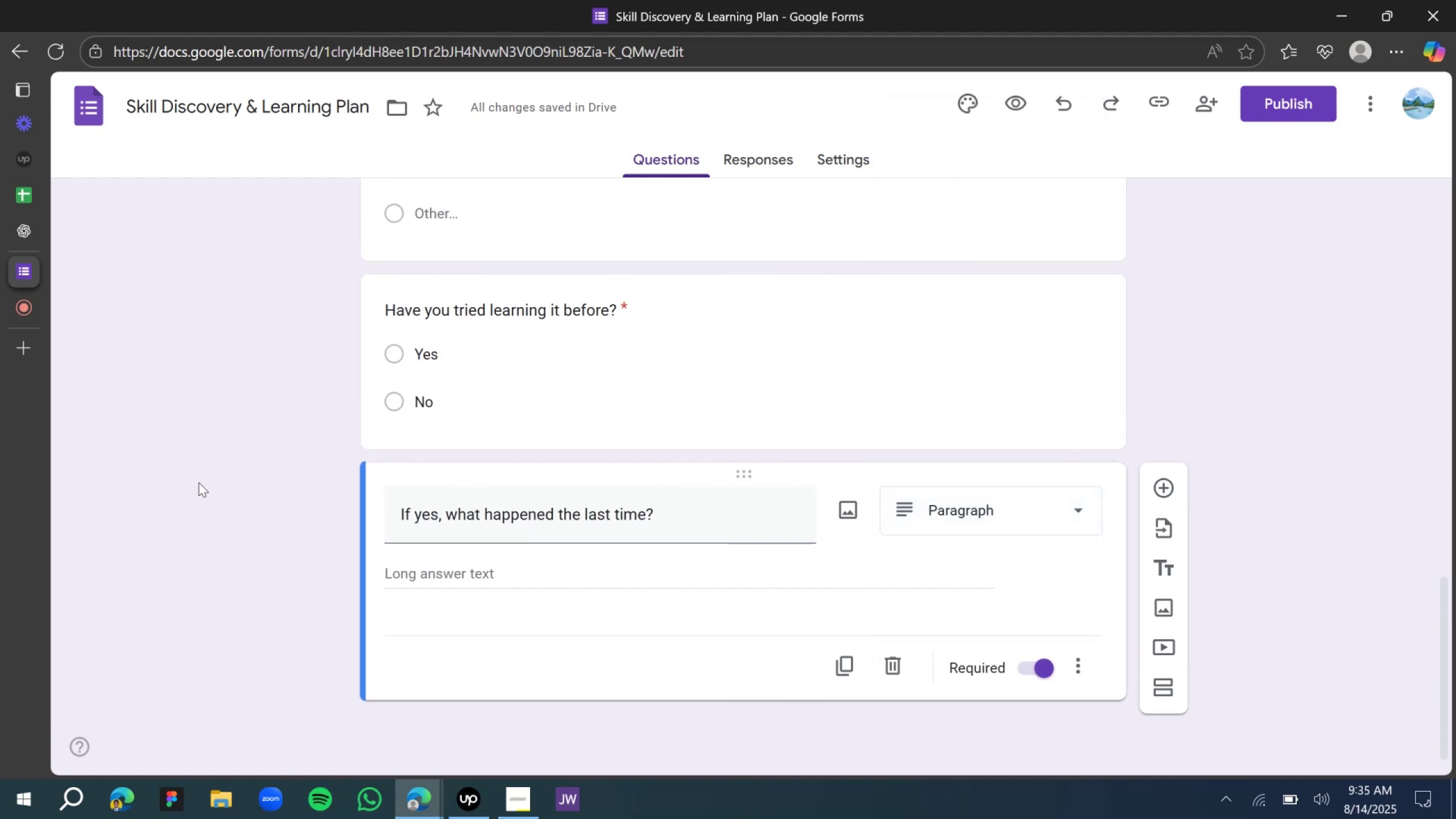 
scroll: coordinate [196, 485], scroll_direction: down, amount: 5.0
 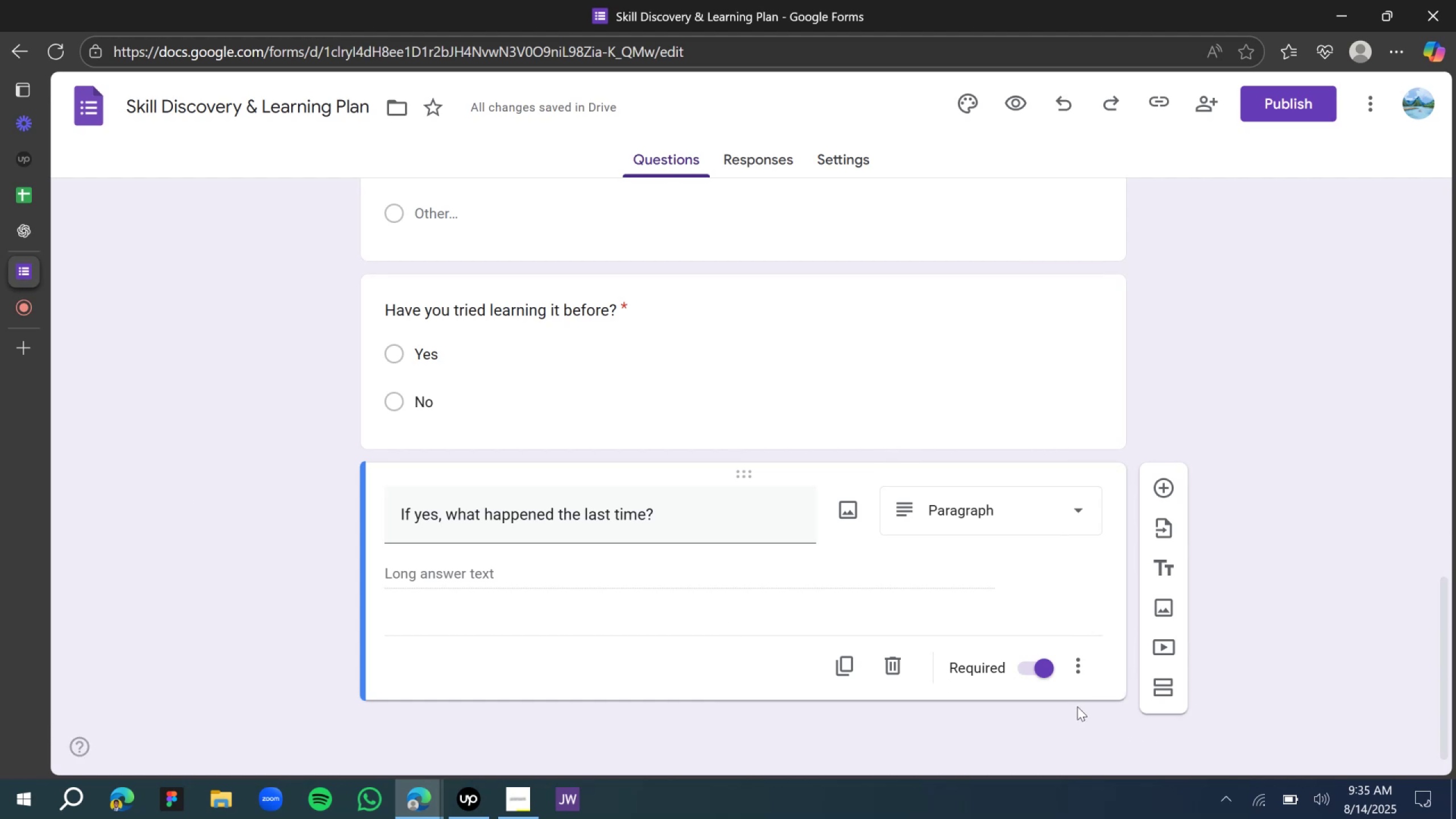 
left_click([1038, 668])
 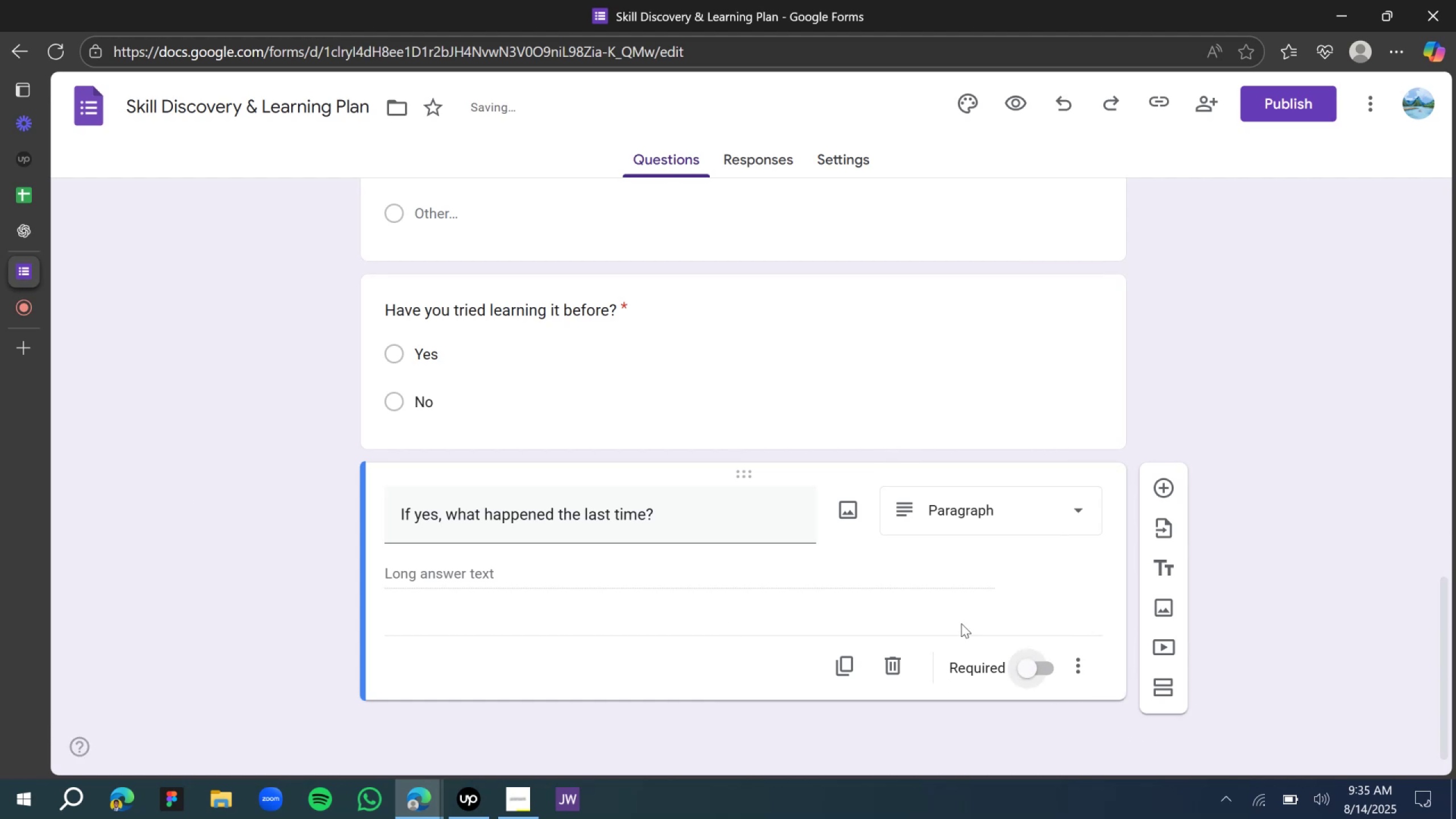 
scroll: coordinate [938, 610], scroll_direction: up, amount: 1.0
 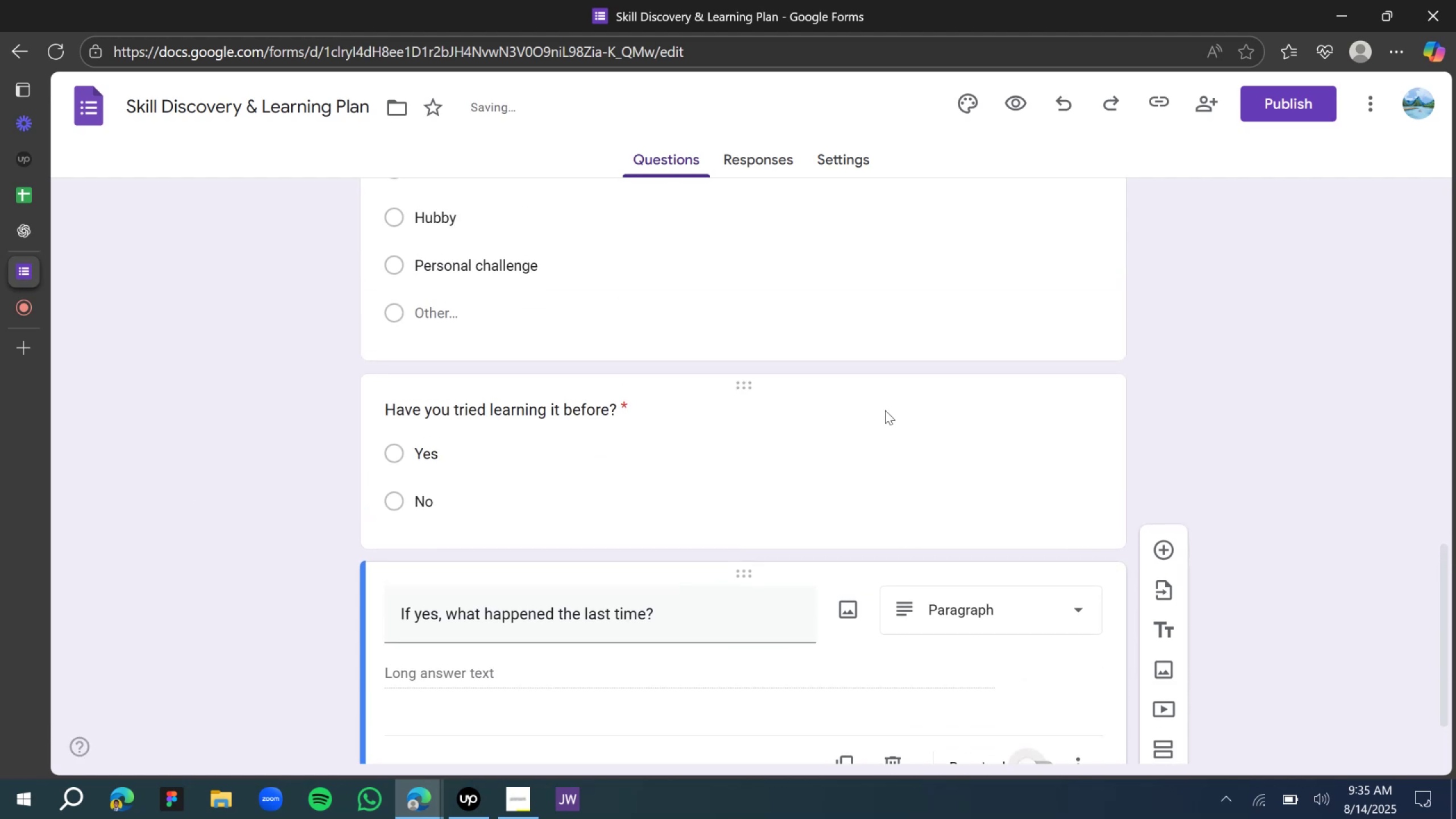 
left_click([883, 409])
 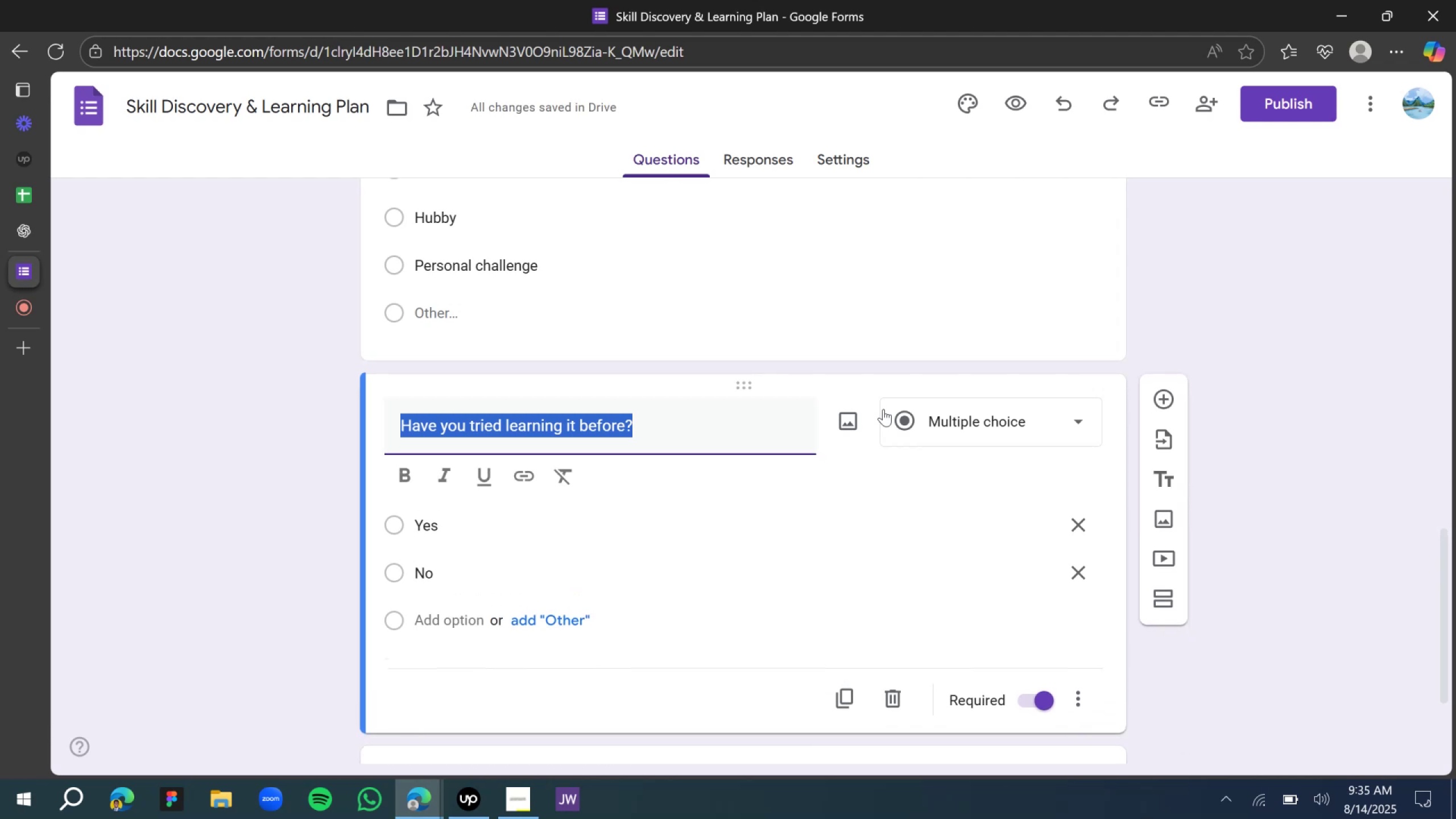 
scroll: coordinate [882, 410], scroll_direction: up, amount: 2.0
 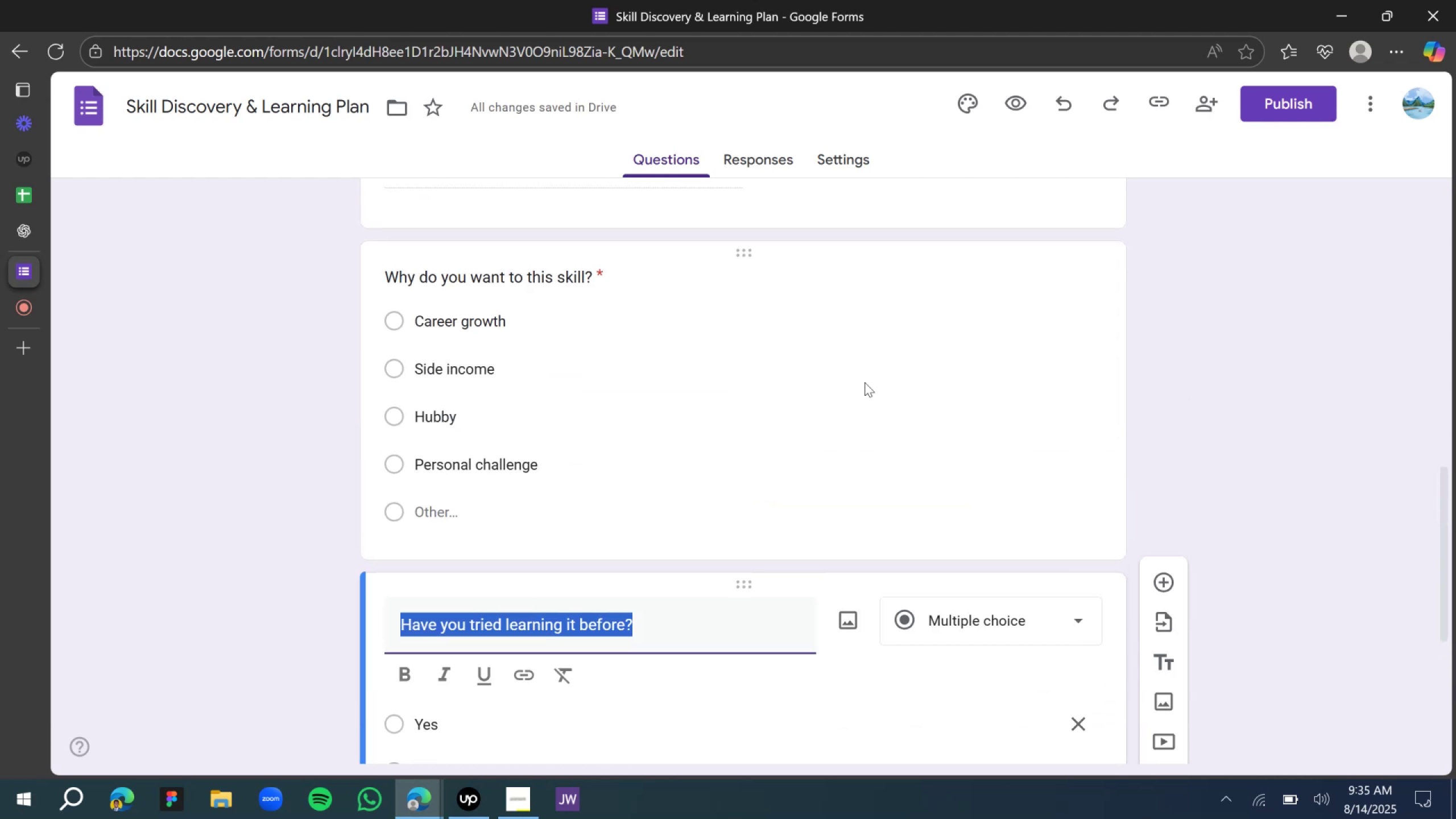 
left_click([864, 382])
 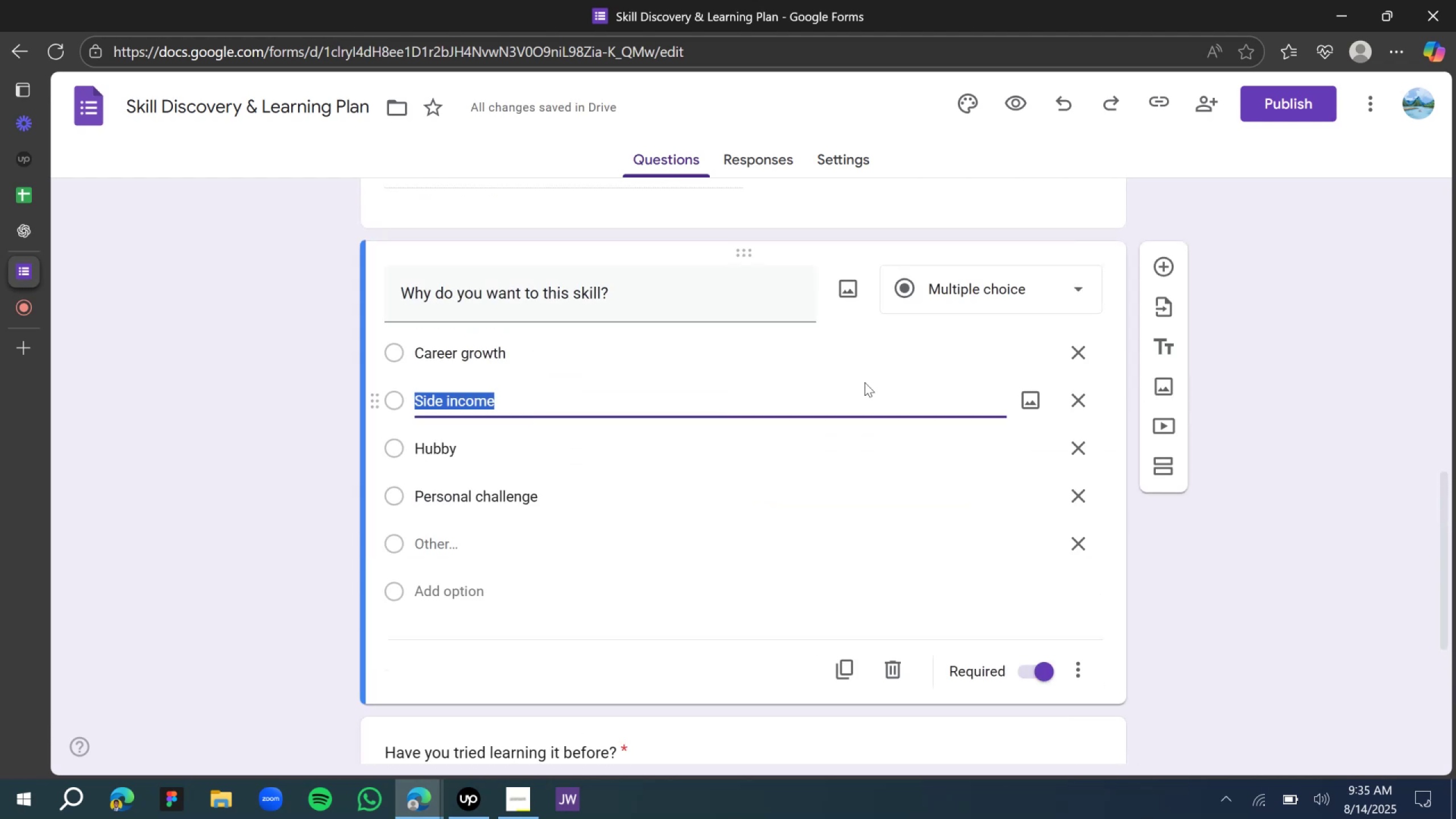 
scroll: coordinate [863, 391], scroll_direction: up, amount: 4.0
 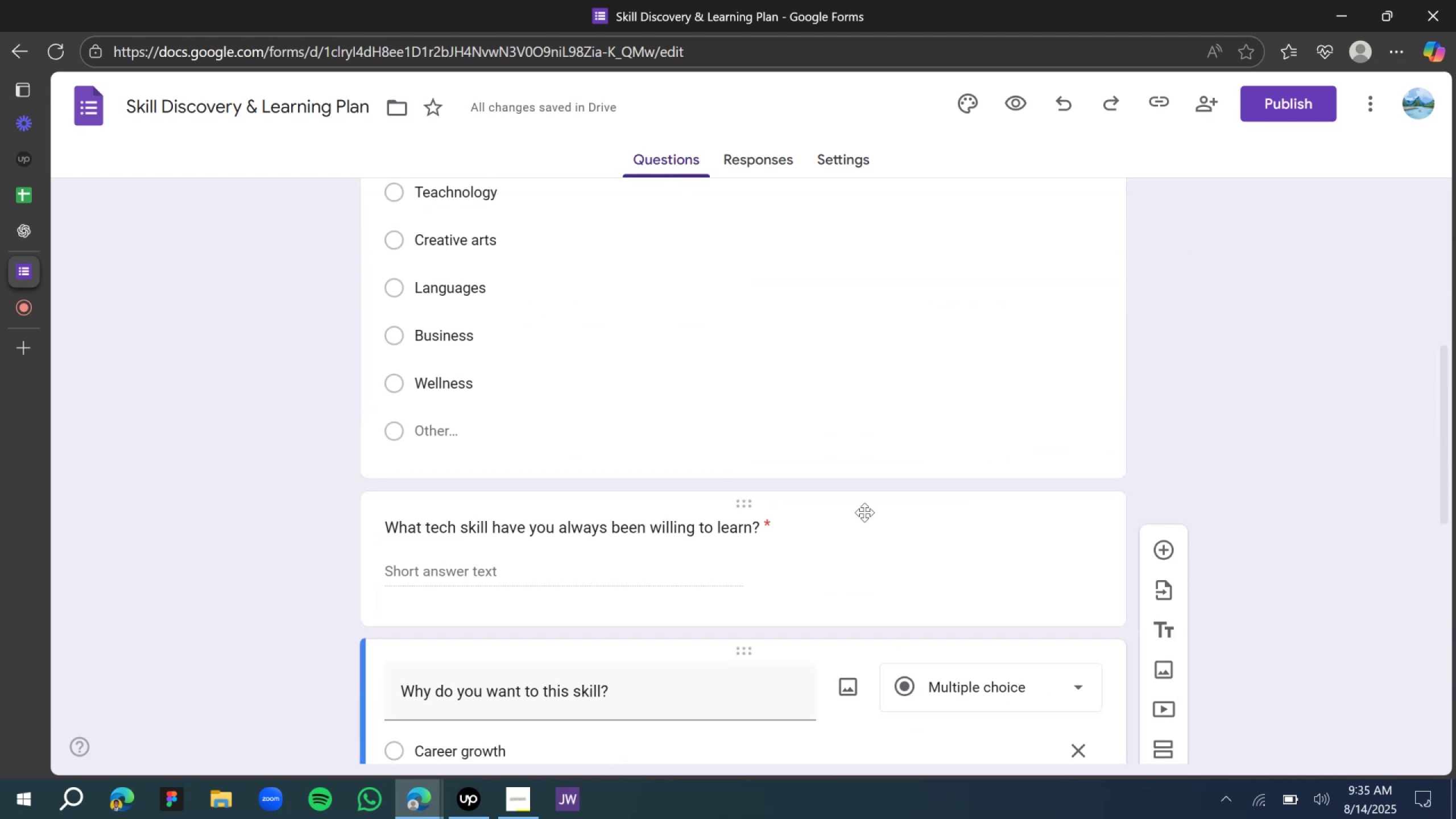 
left_click([864, 512])
 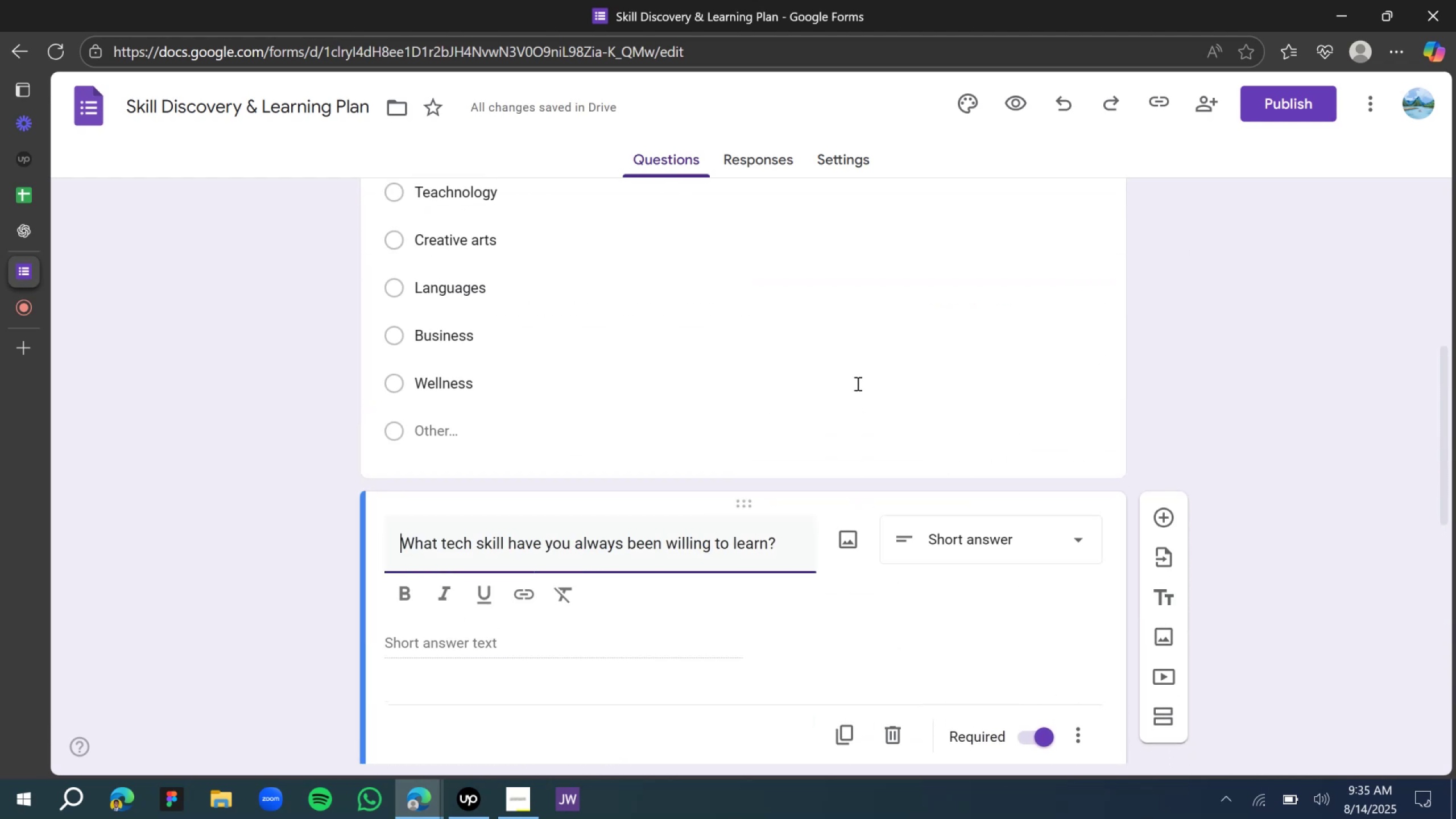 
left_click([857, 383])
 